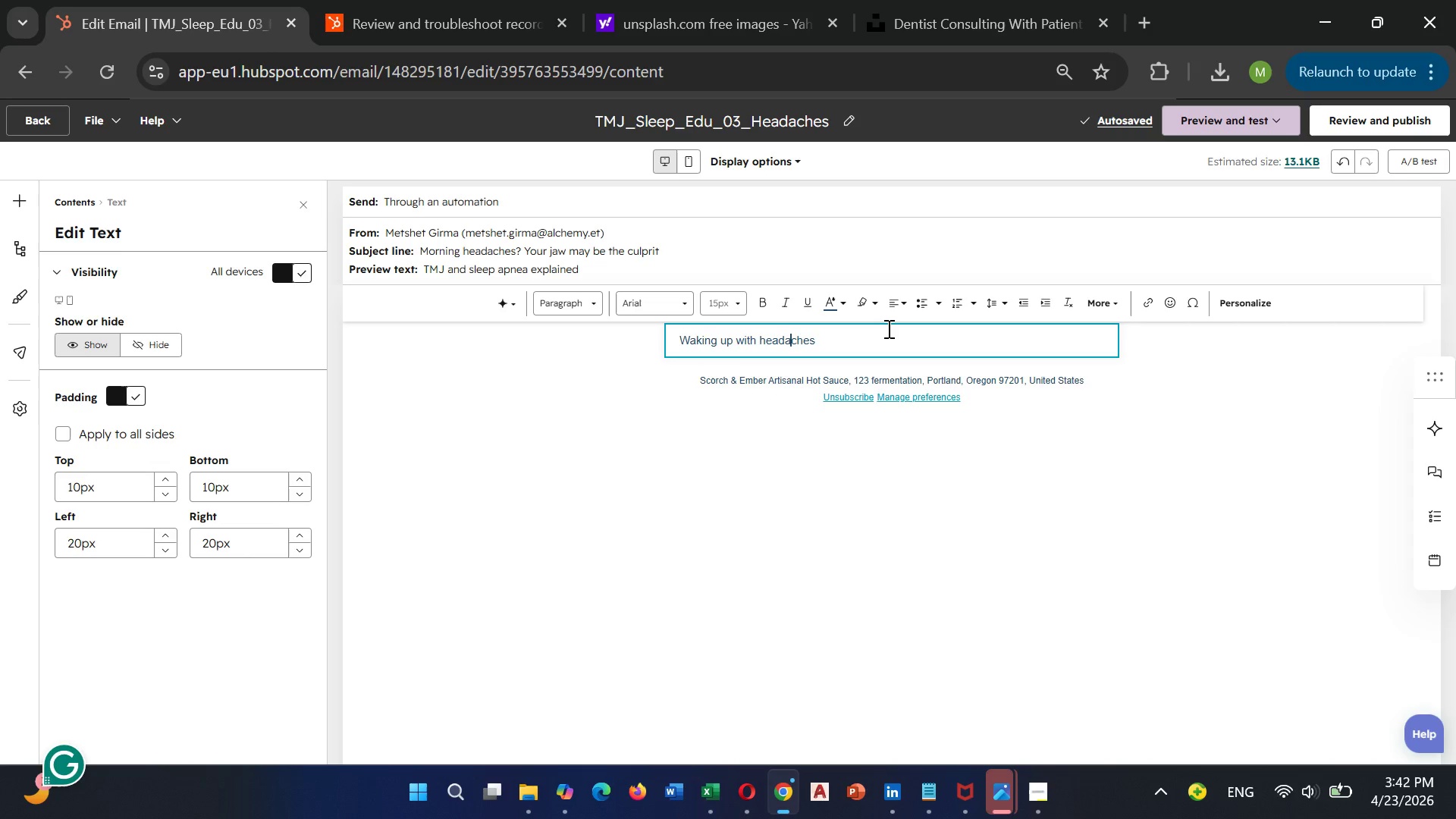 
key(ArrowRight)
 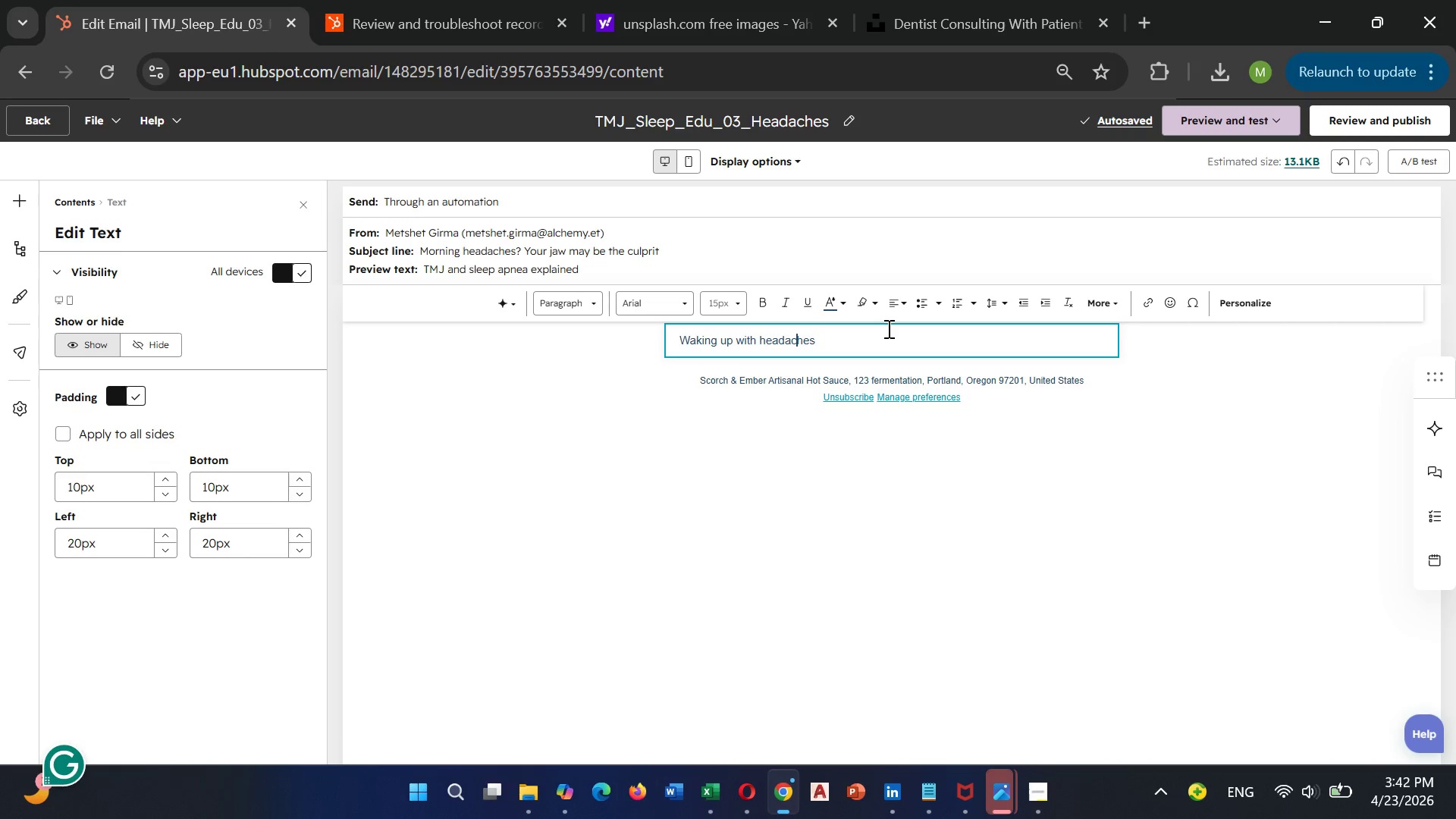 
key(ArrowRight)
 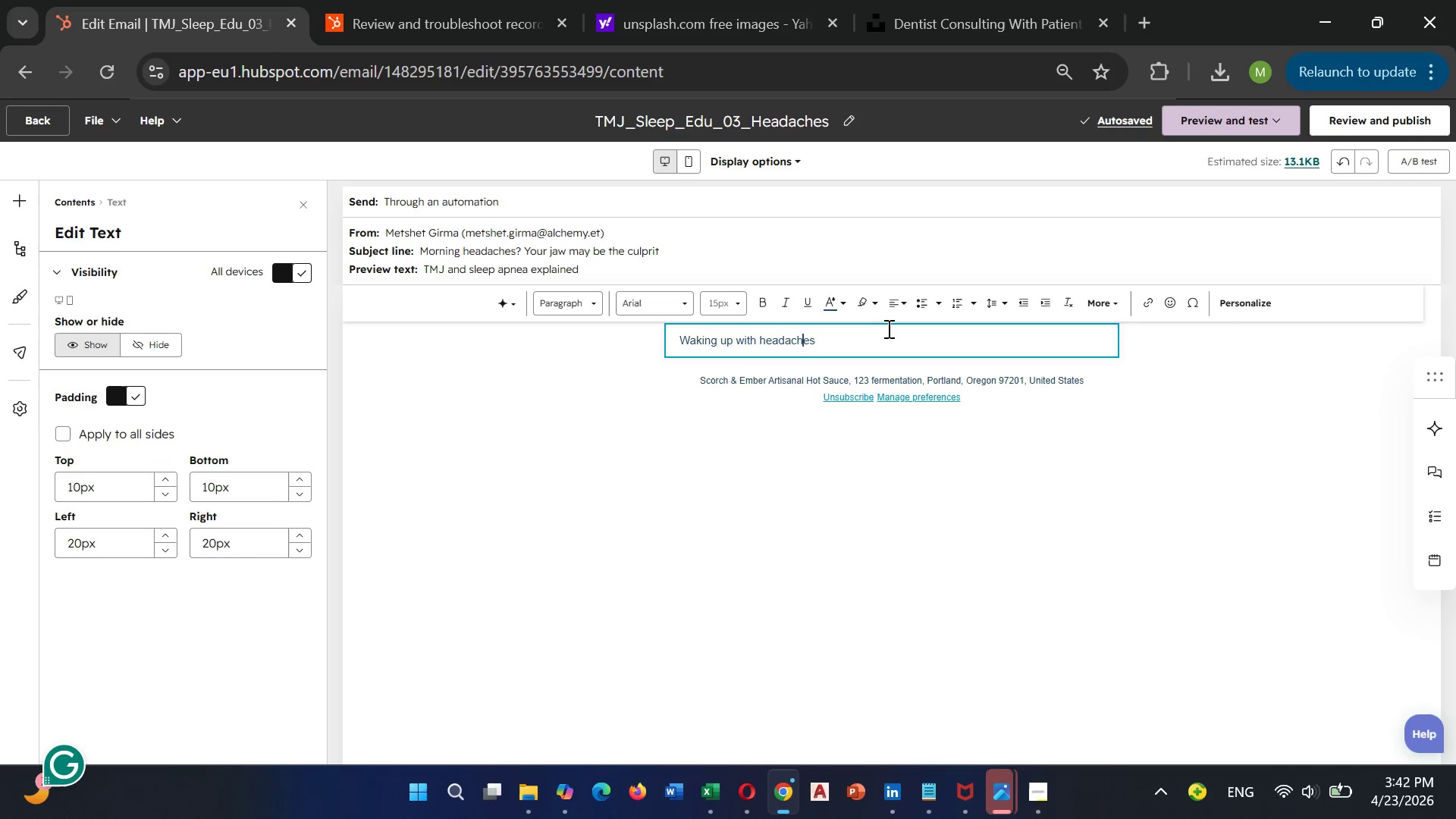 
key(ArrowRight)
 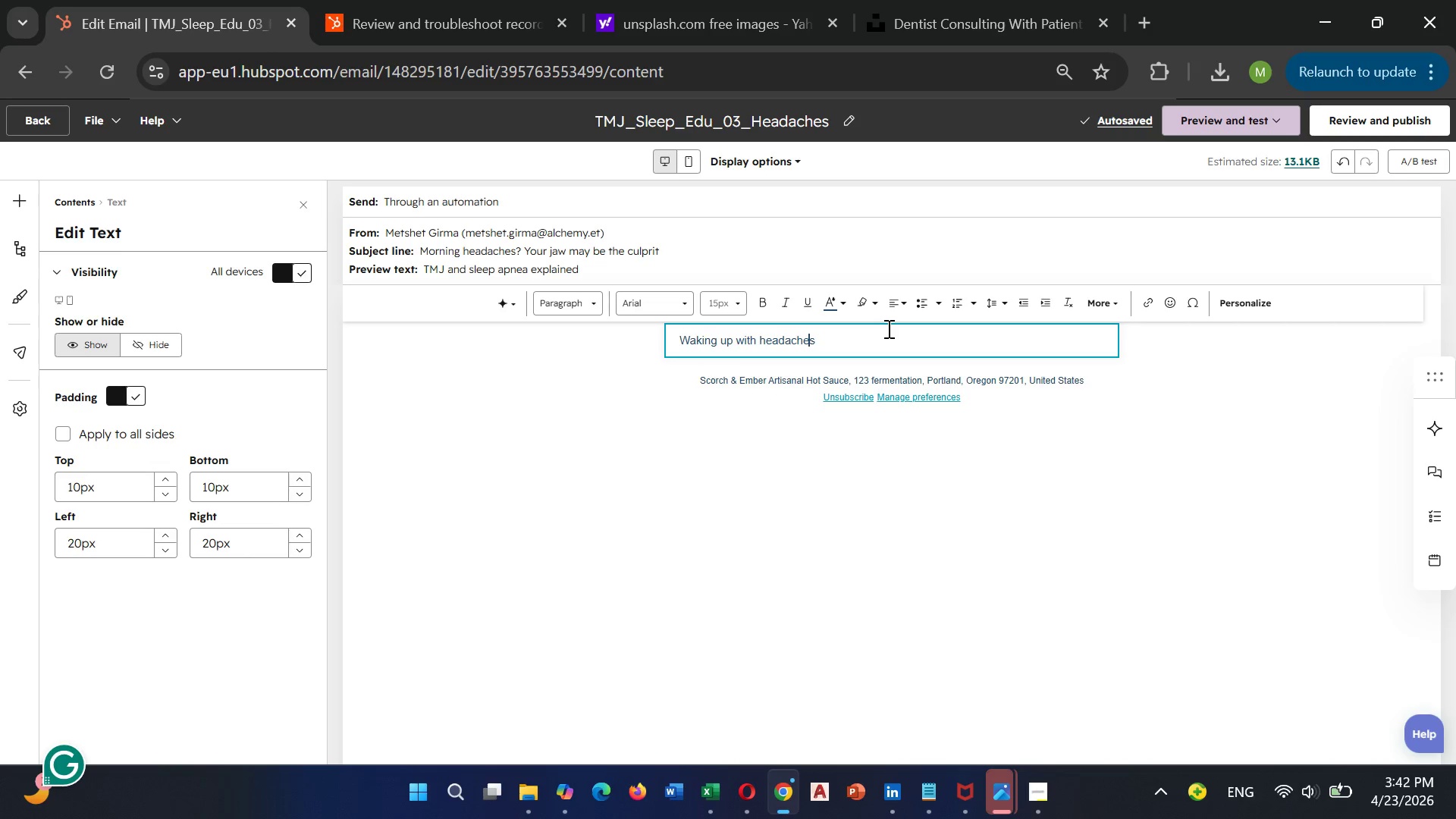 
key(ArrowRight)
 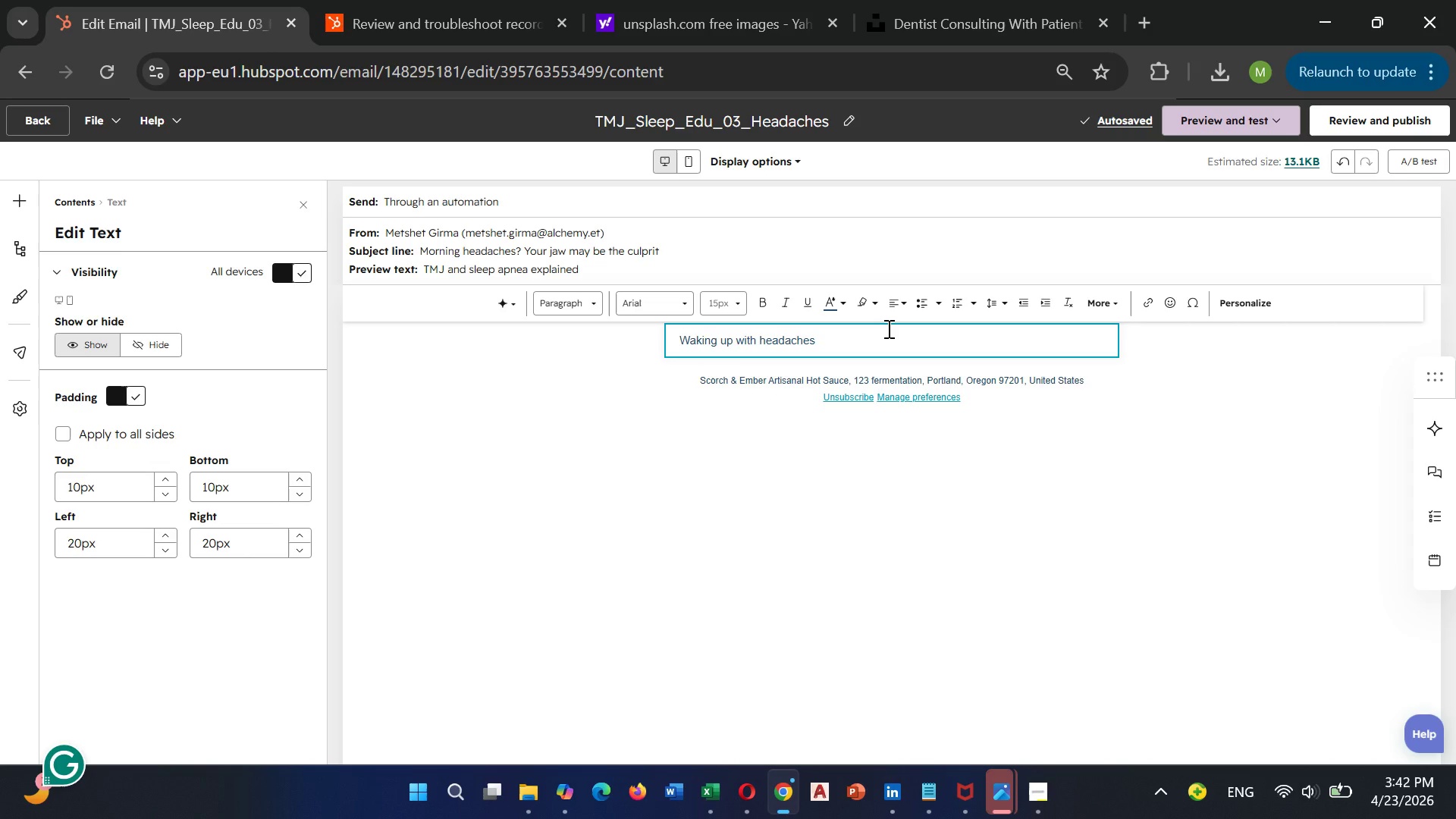 
key(Space)
 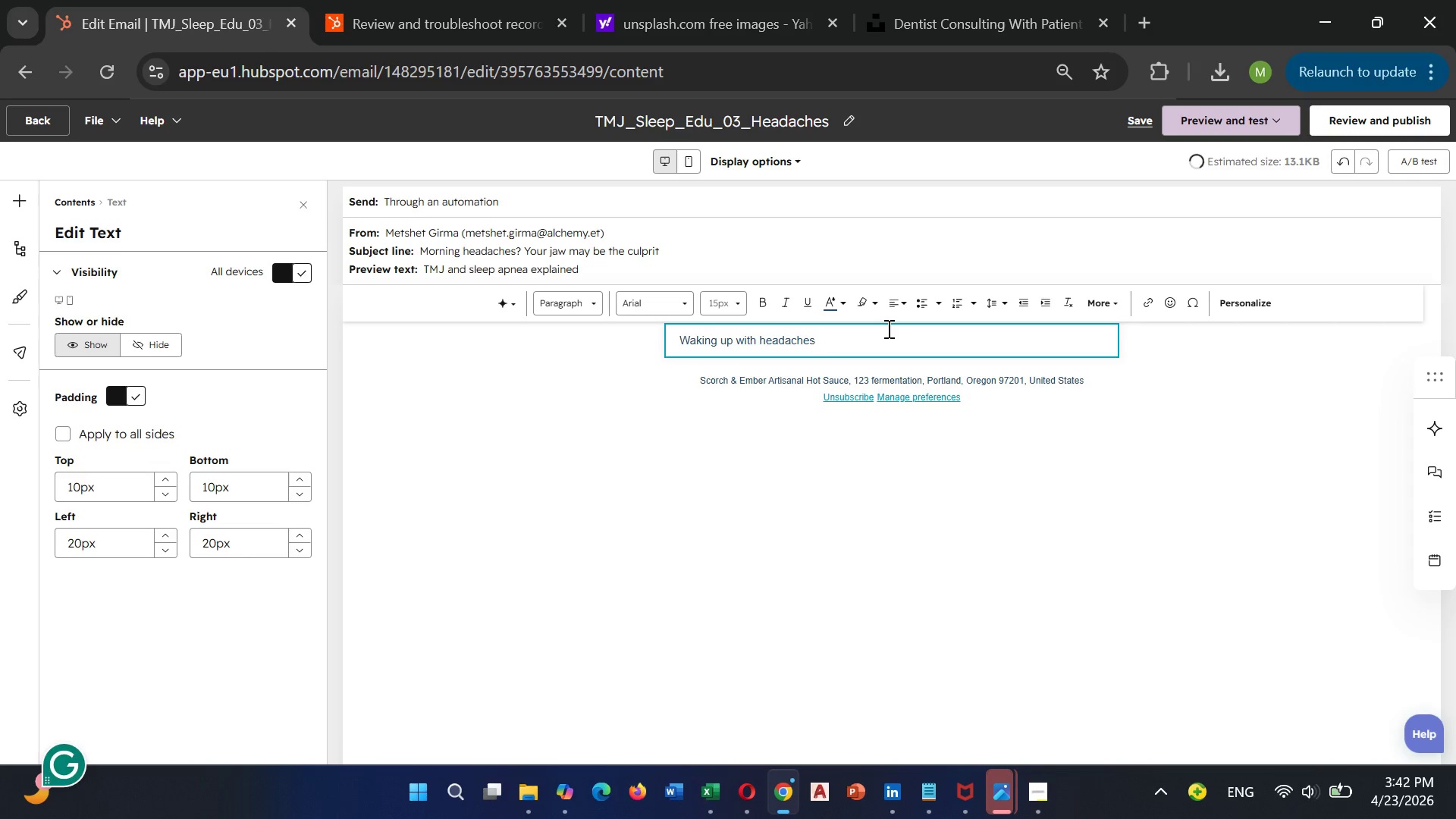 
key(Comma)
 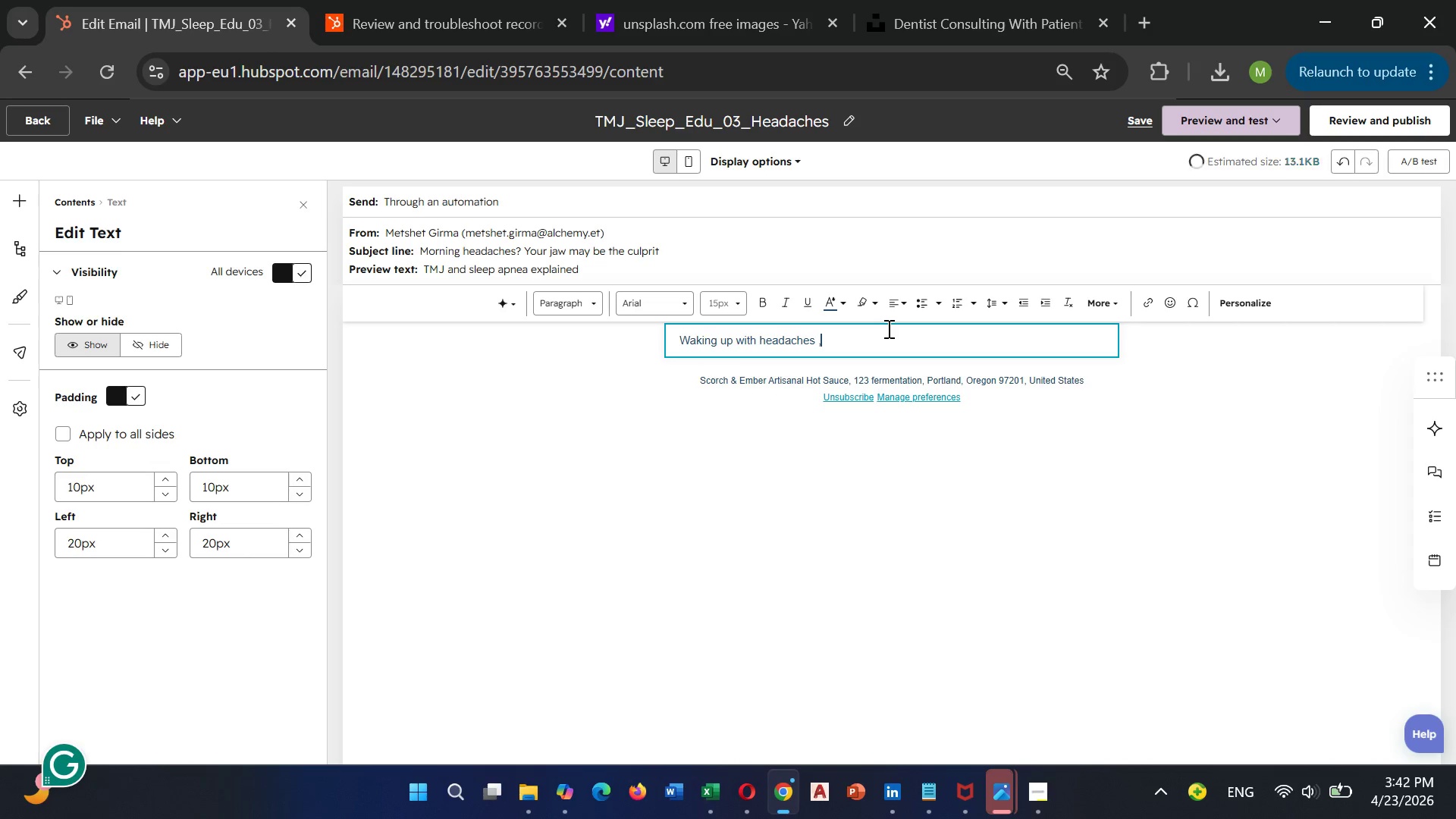 
key(Space)
 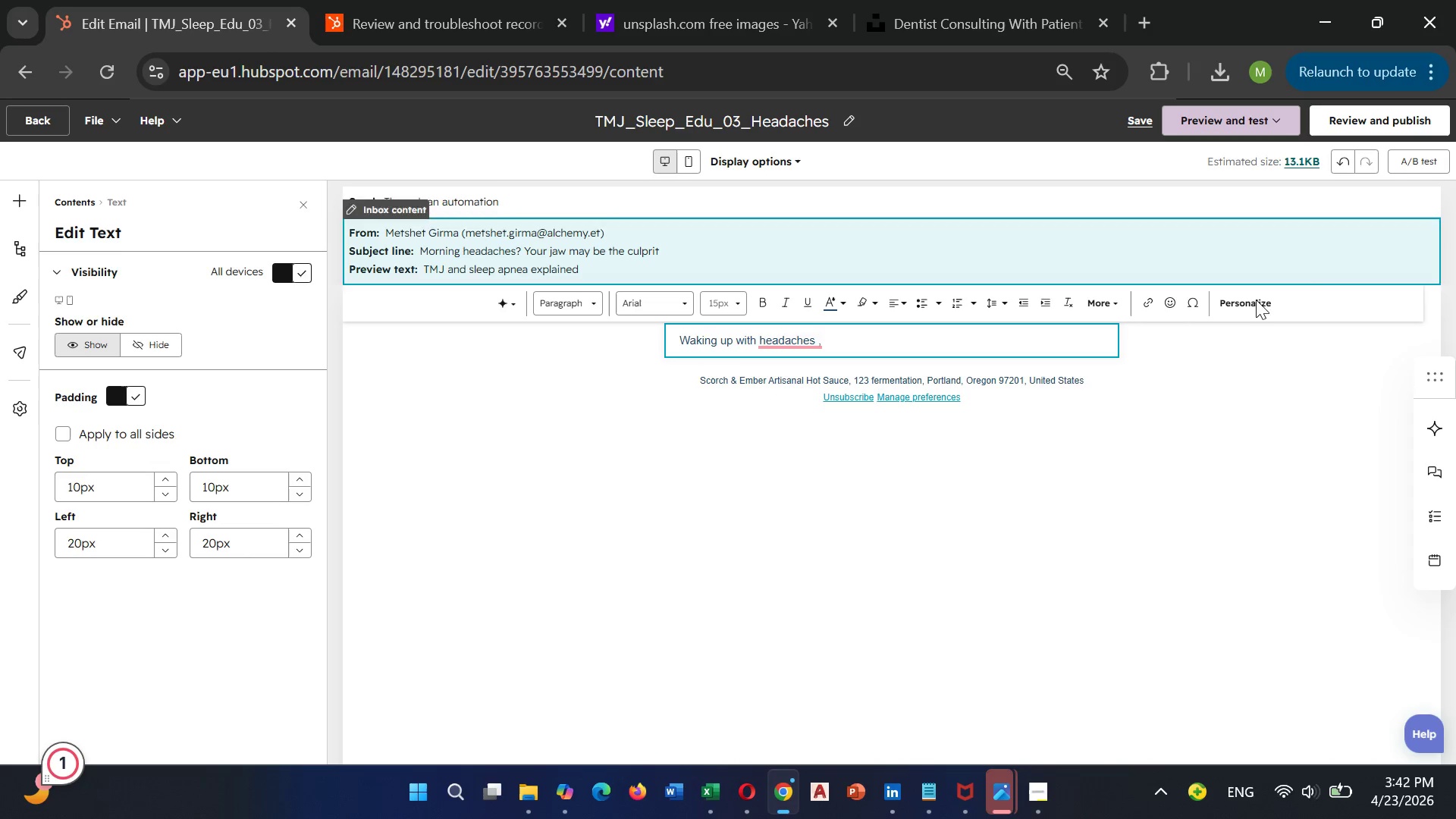 
left_click([1257, 298])
 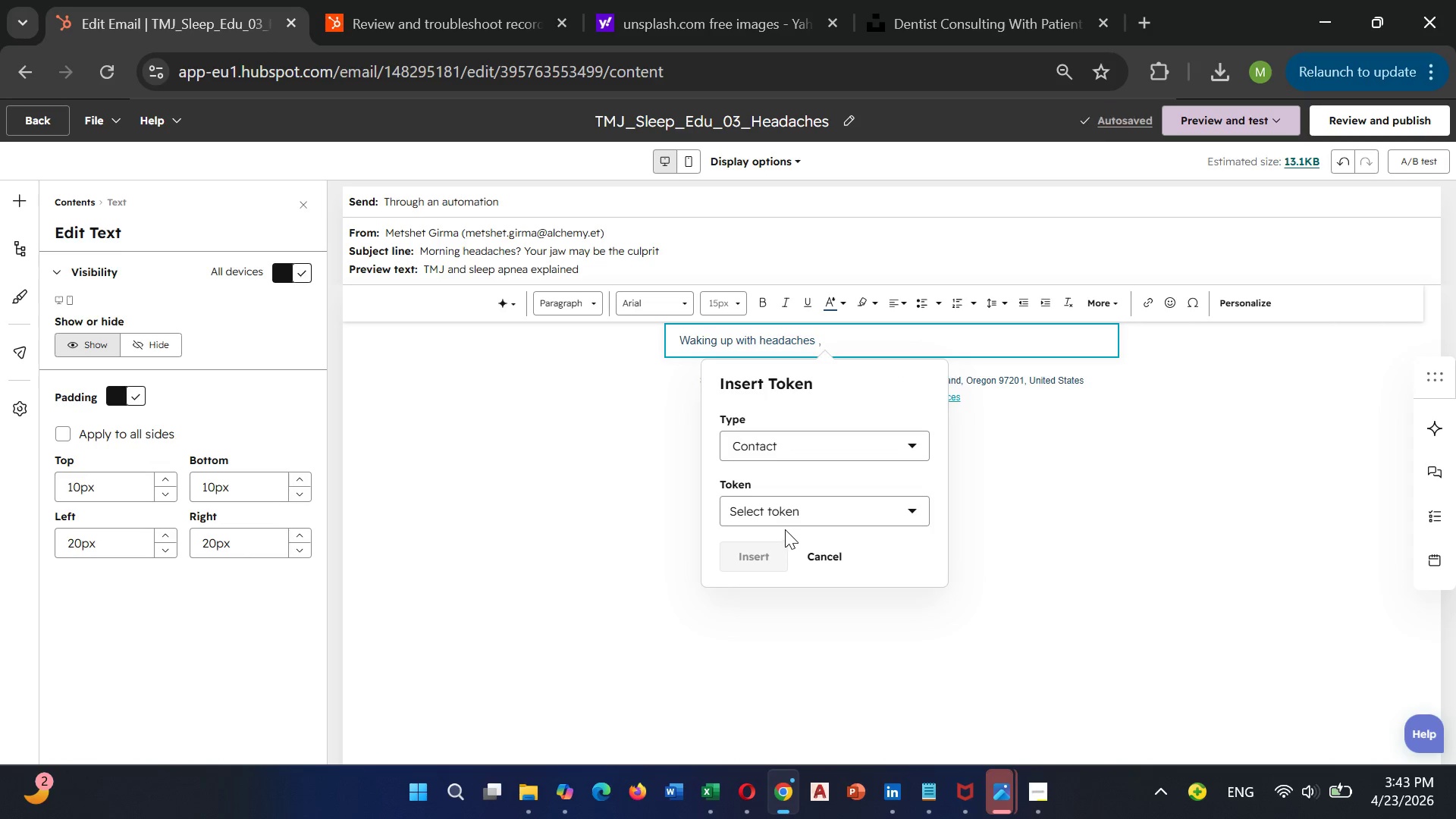 
left_click([792, 513])
 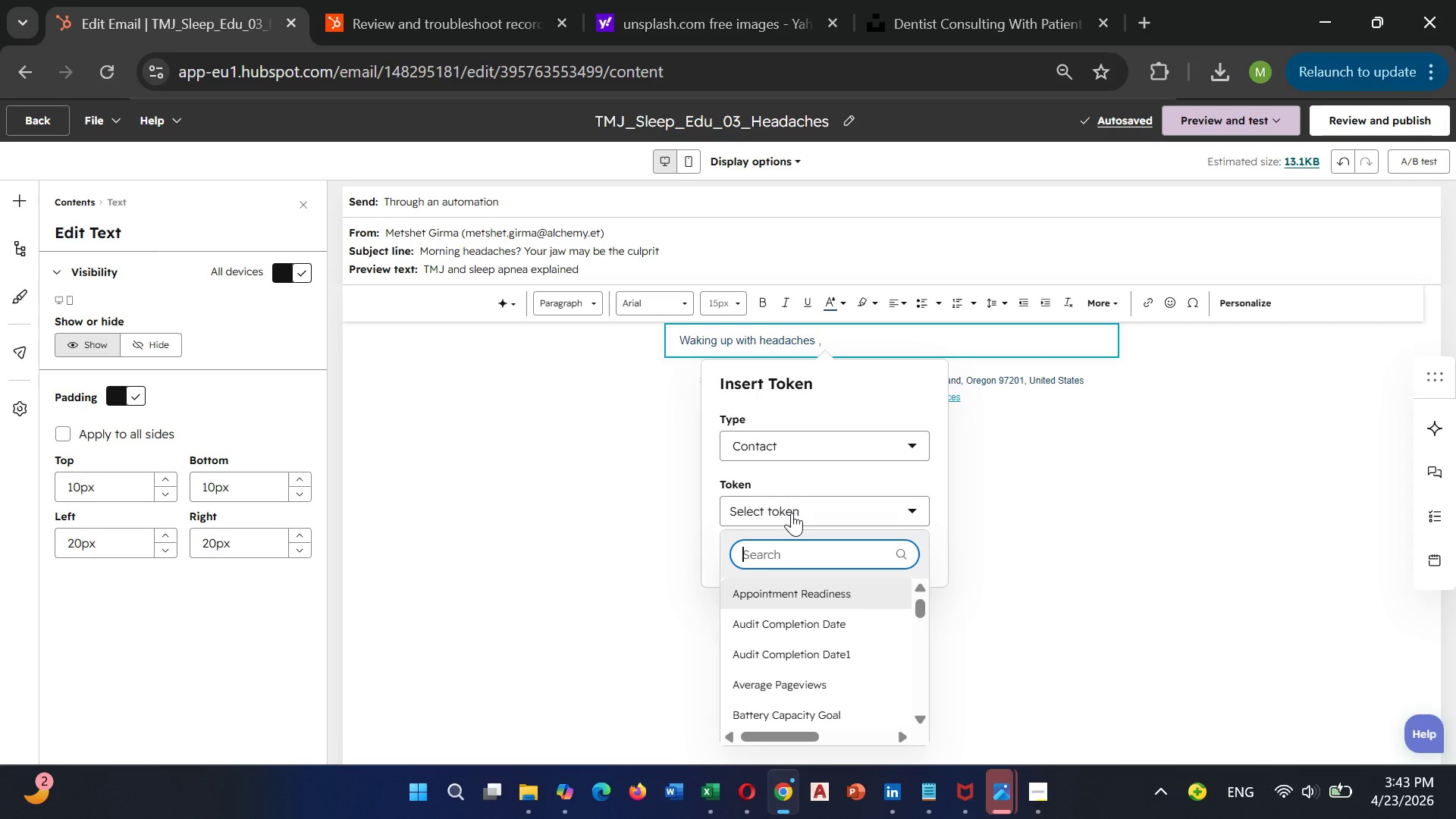 
type(fir)
 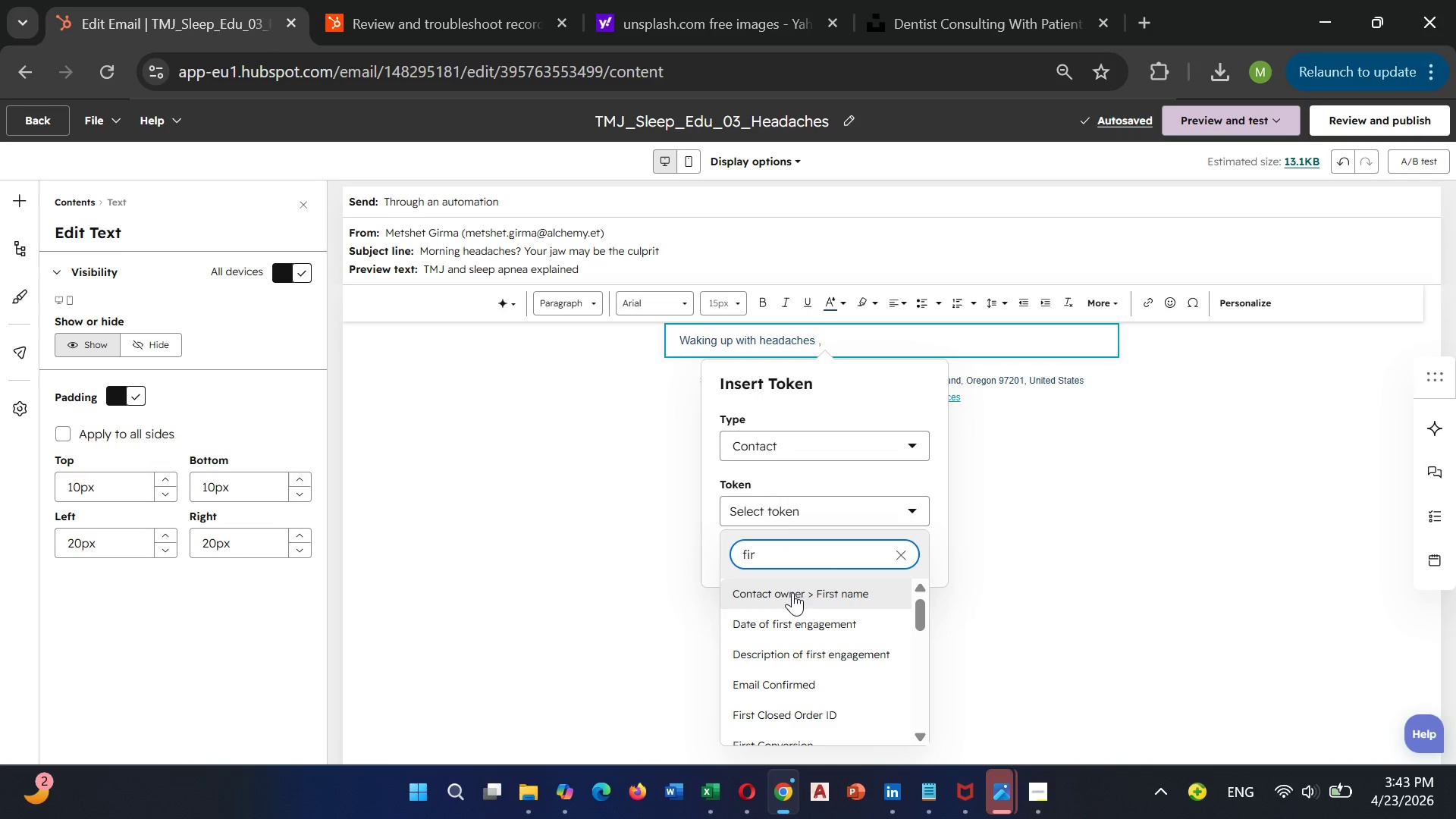 
left_click([792, 592])
 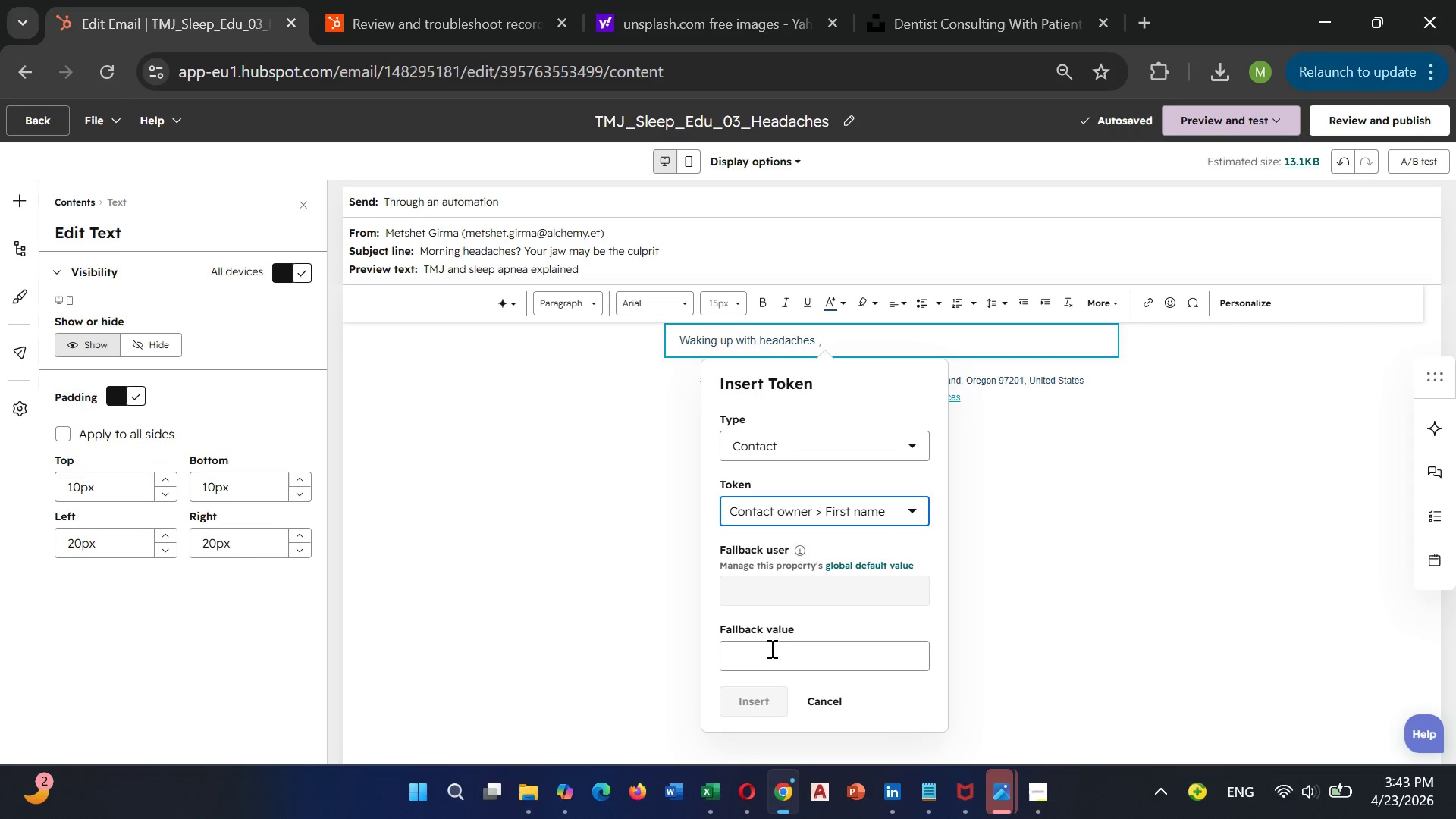 
left_click([770, 645])
 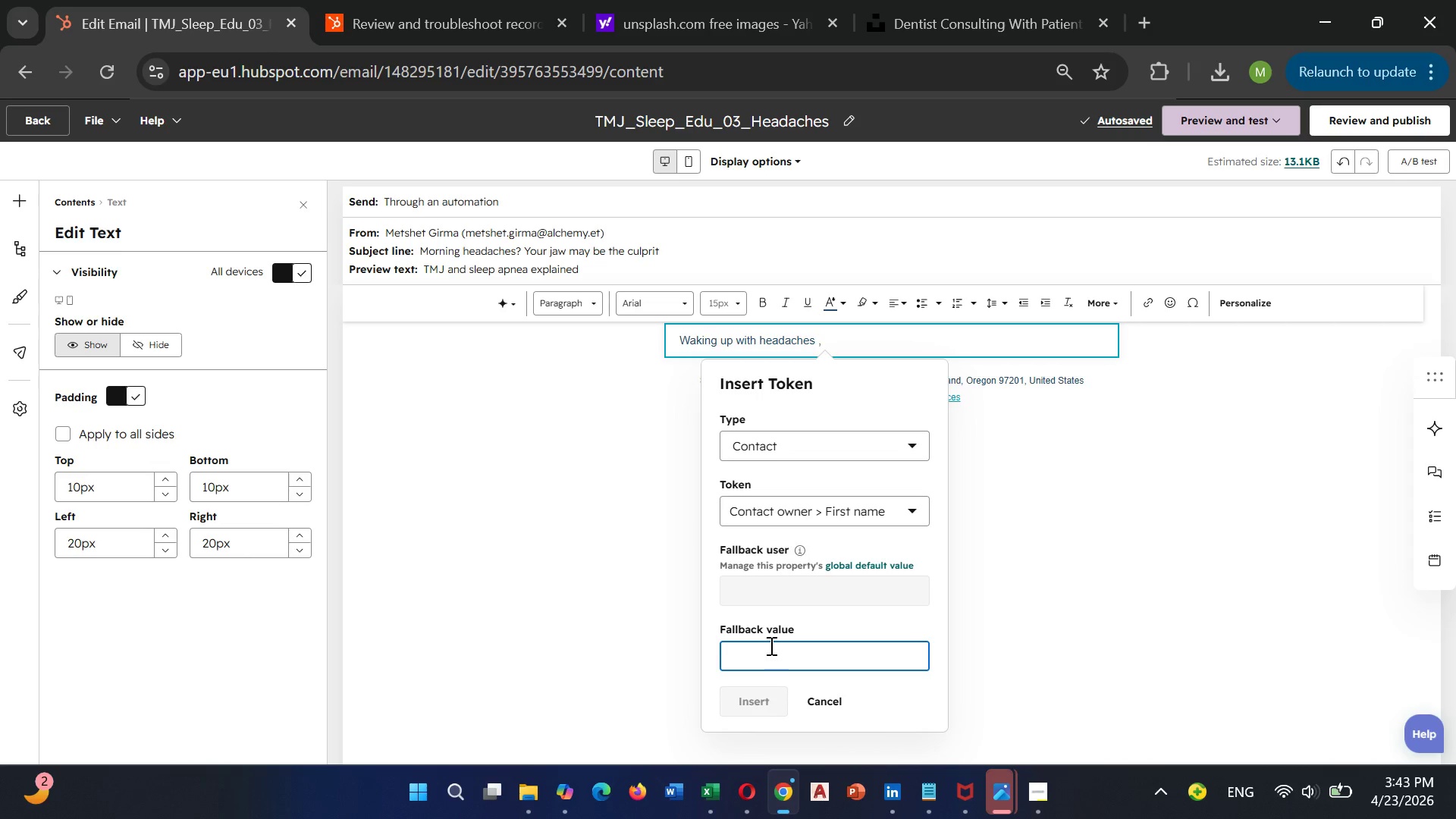 
type({{ contact.firstname }})
 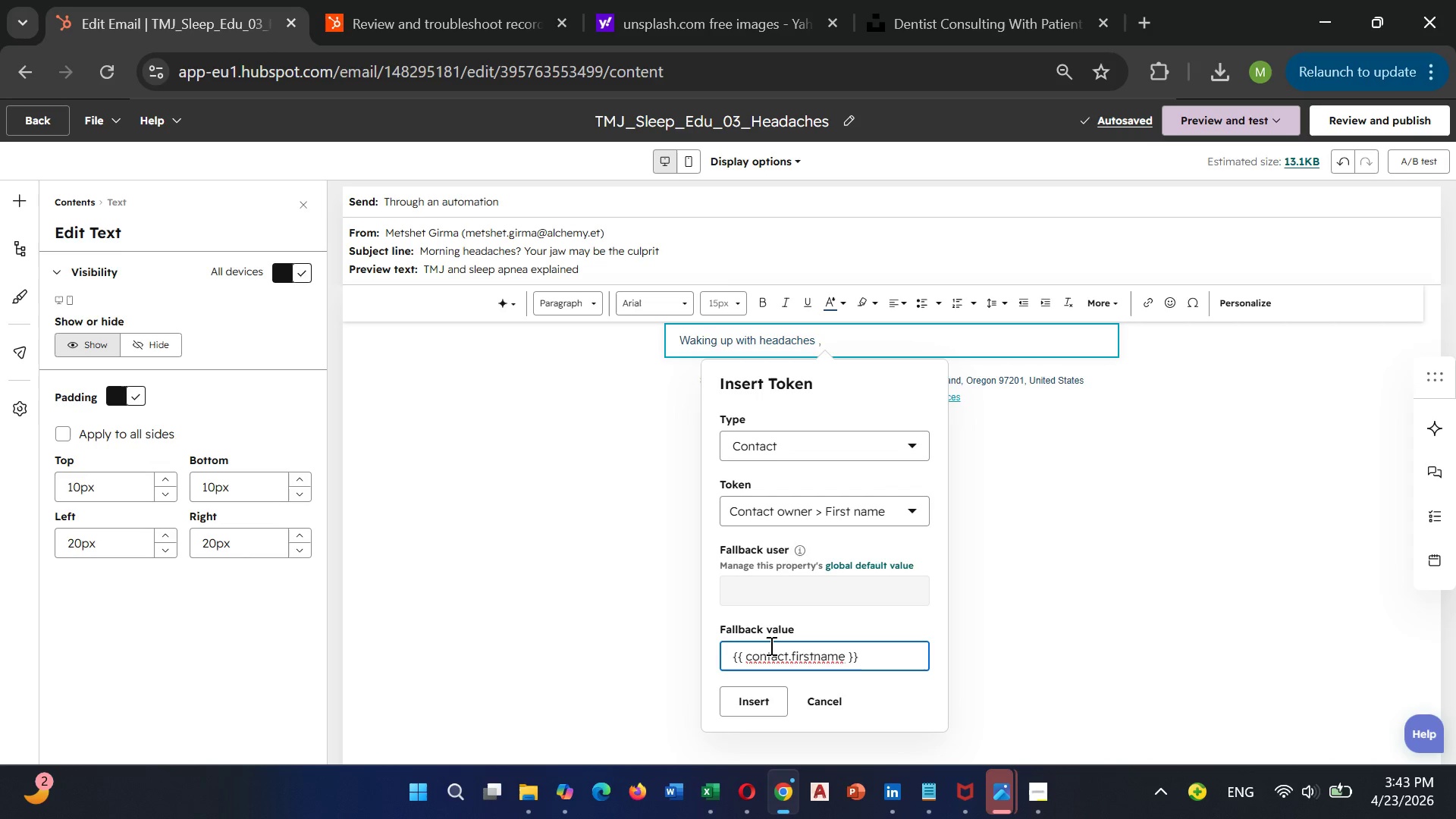 
left_click([760, 706])
 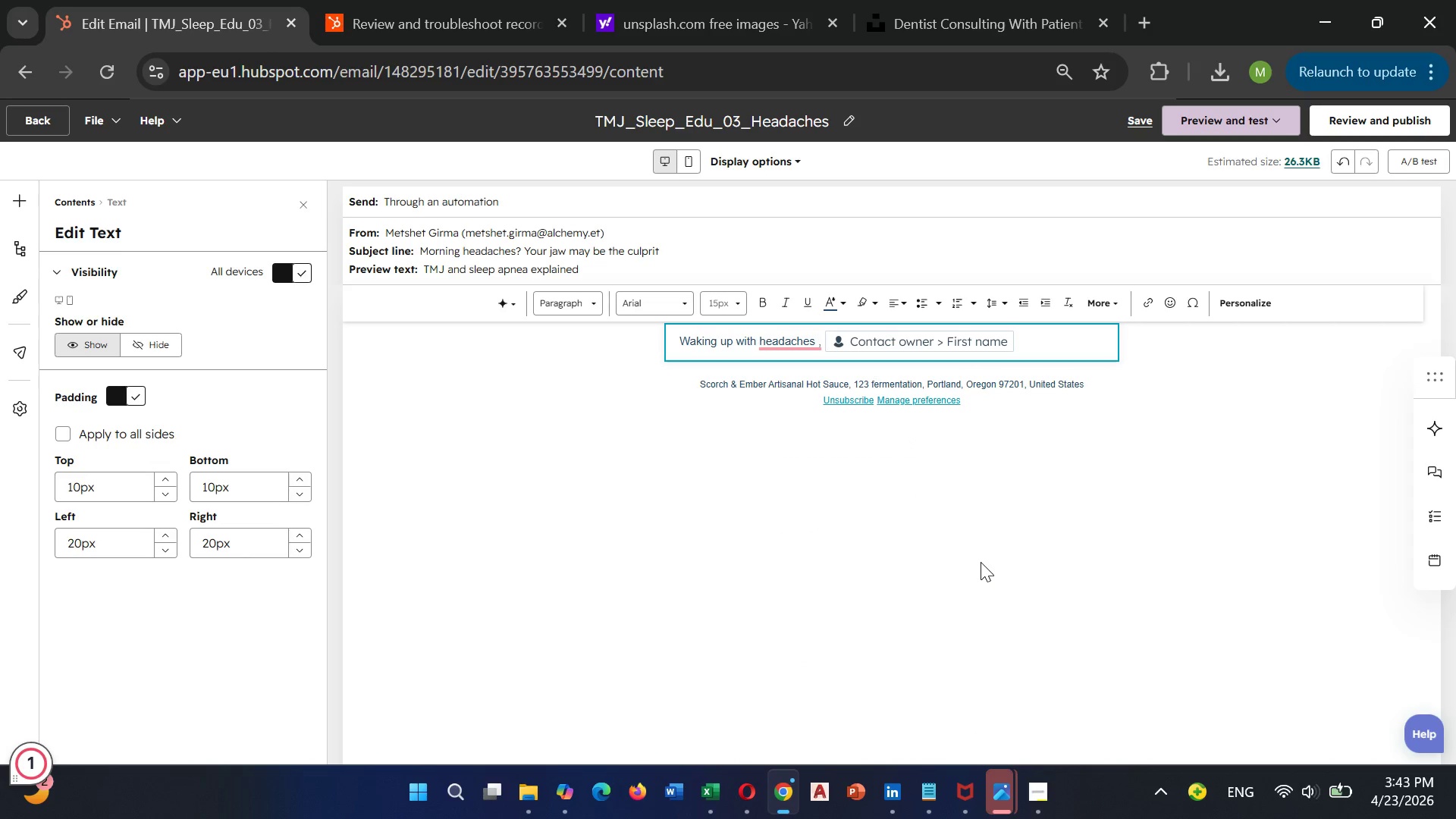 
key(Space)
 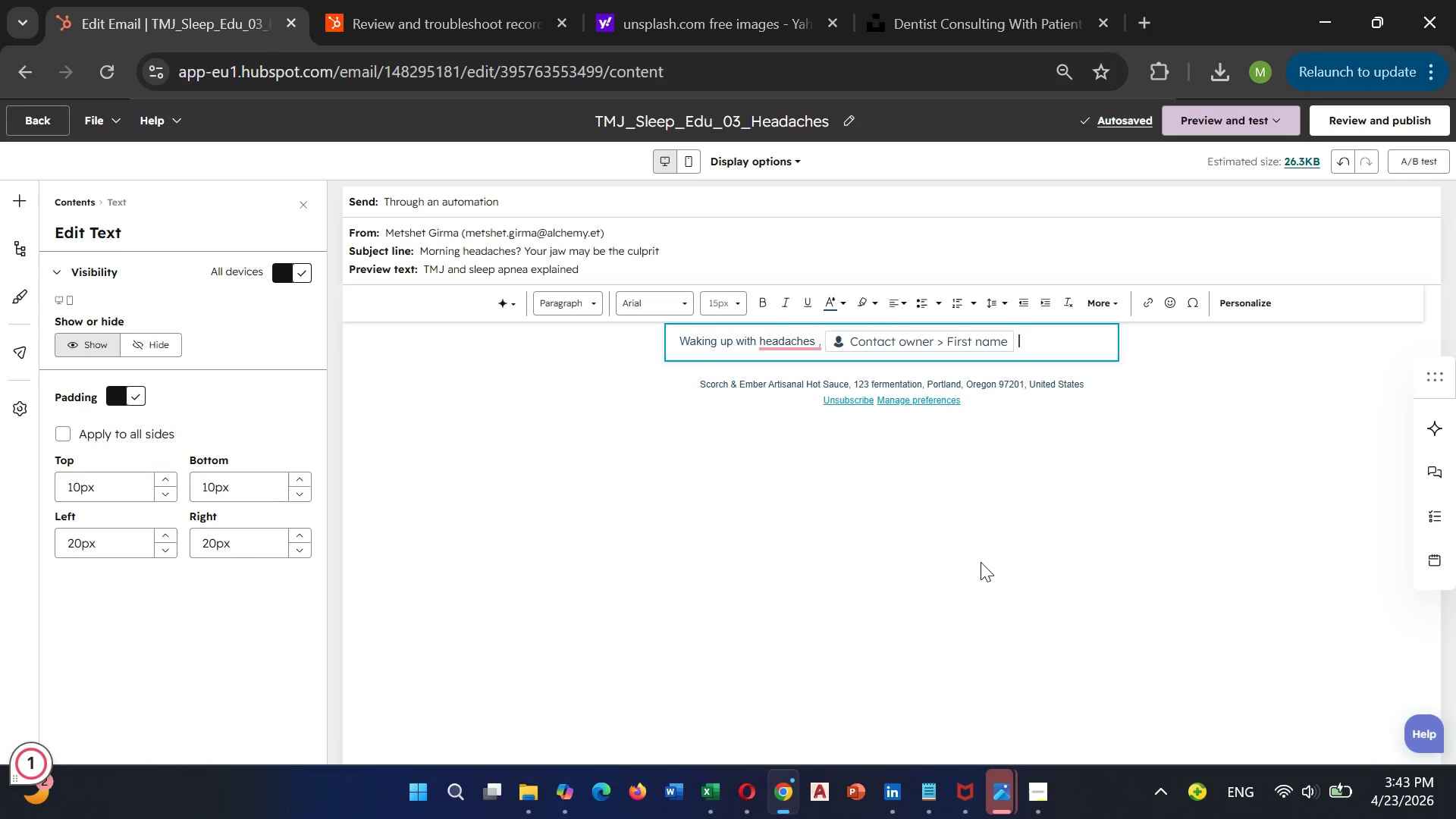 
key(Shift+Slash)
 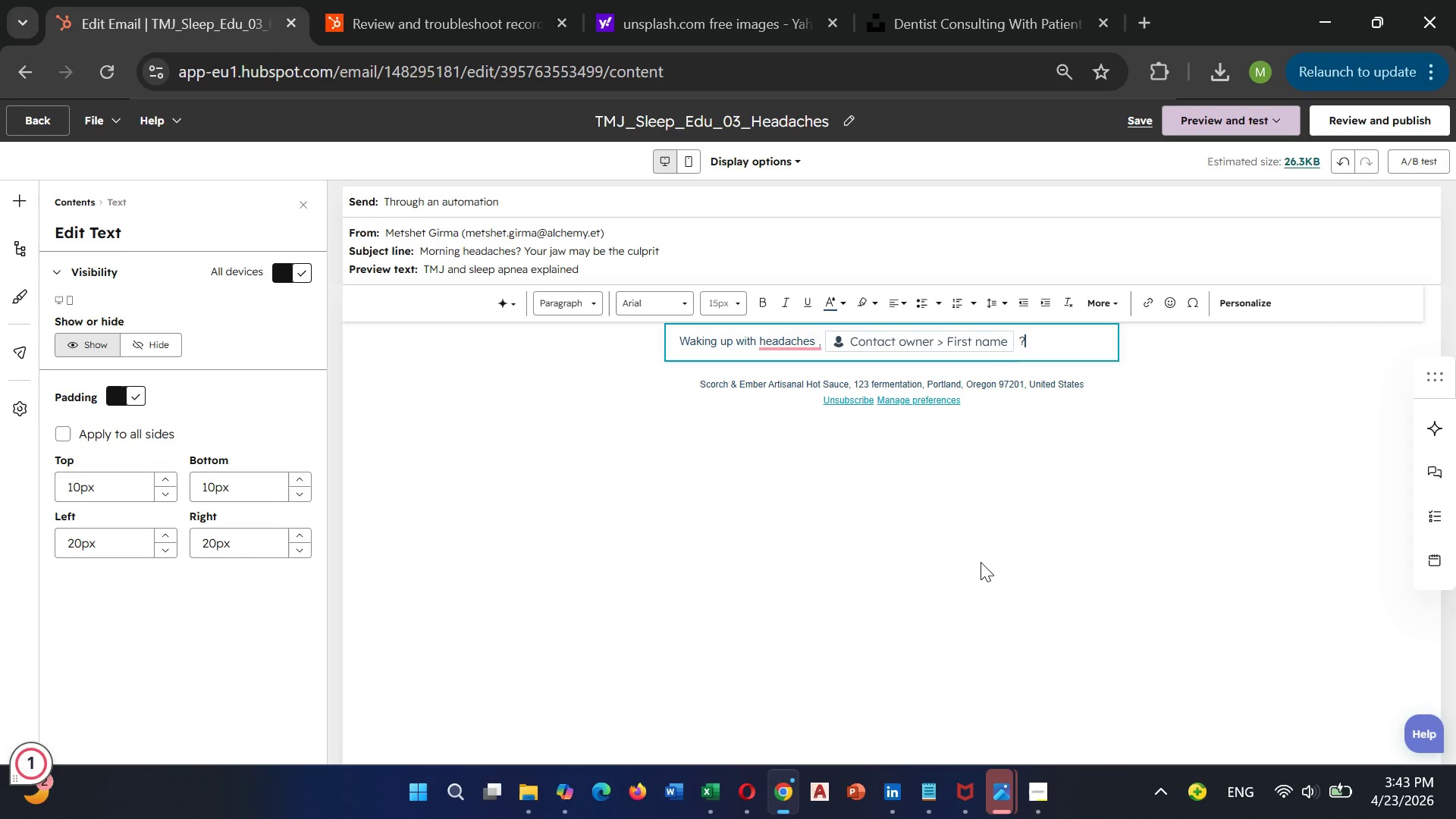 
key(Enter)
 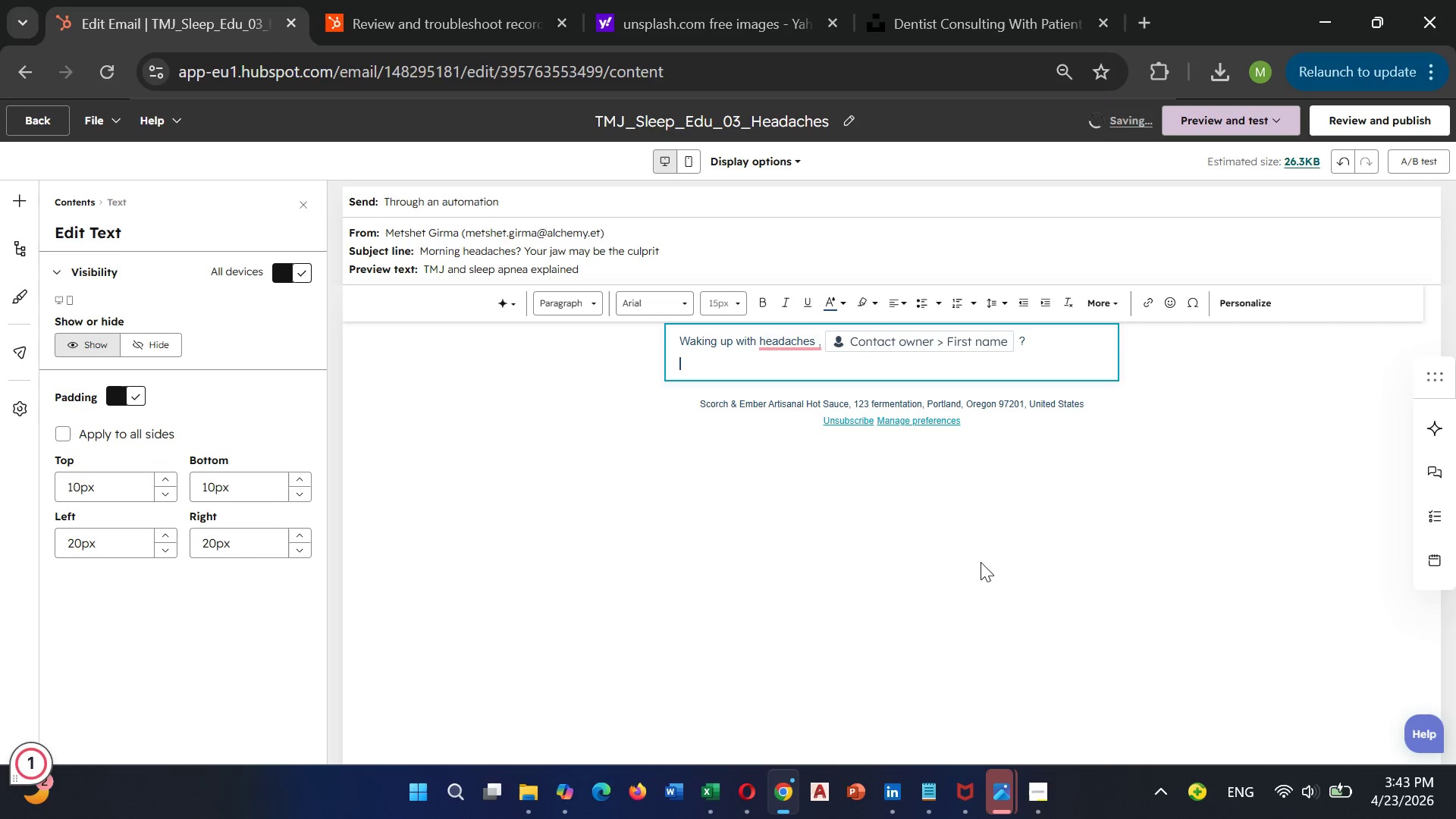 
type(Jaw tension)
 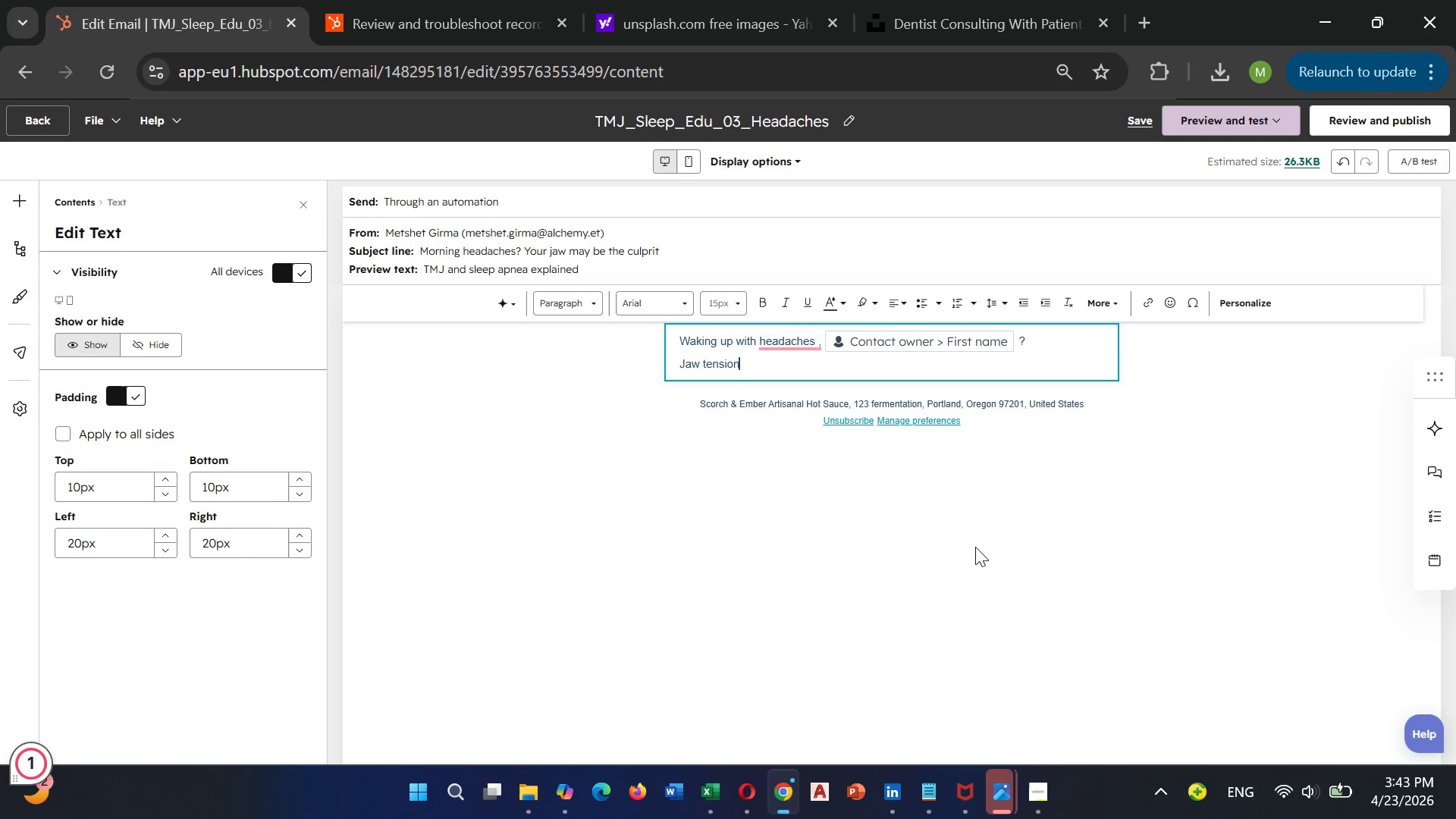 
type( and teeth grinding)
 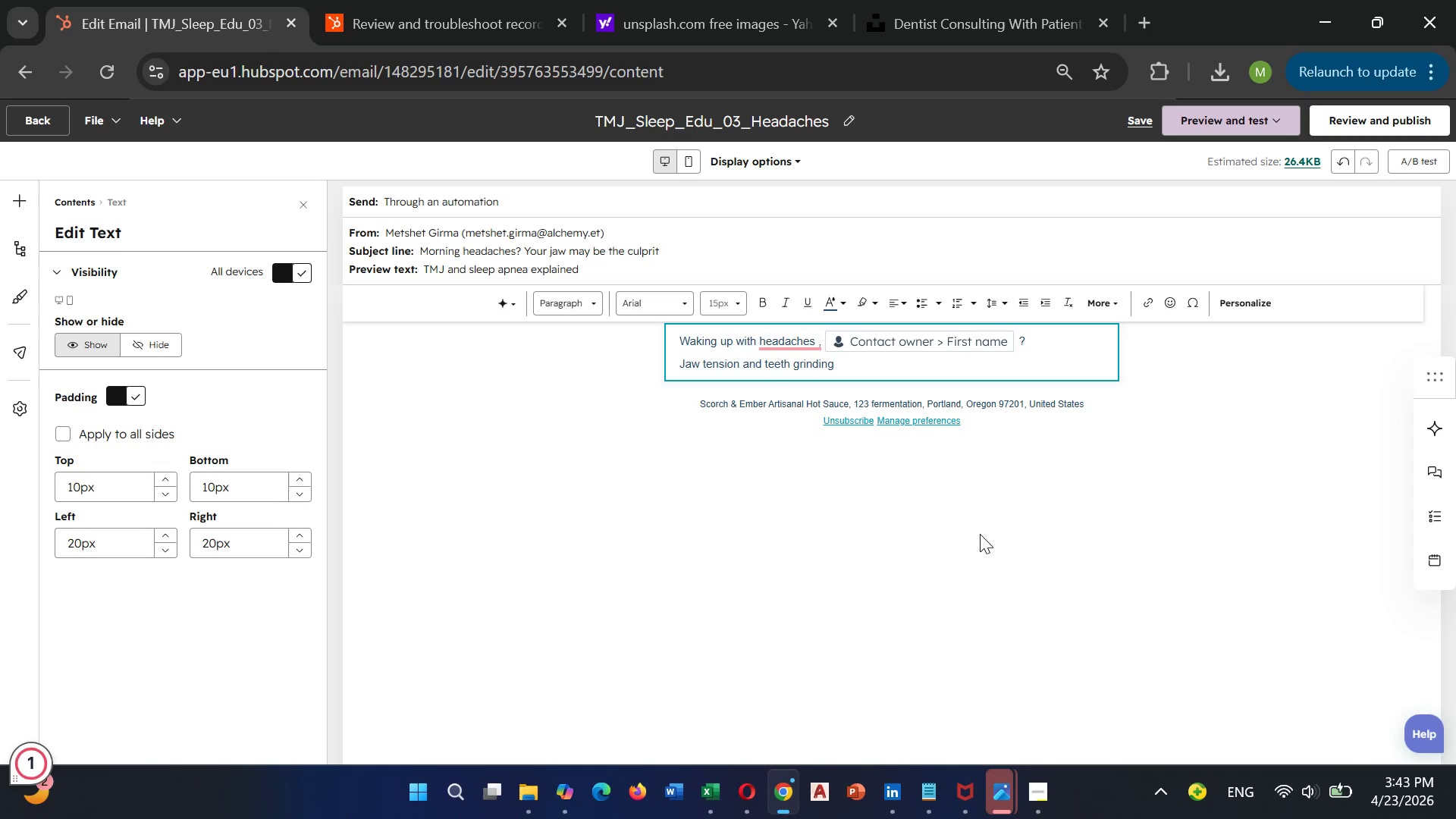 
type( can)
 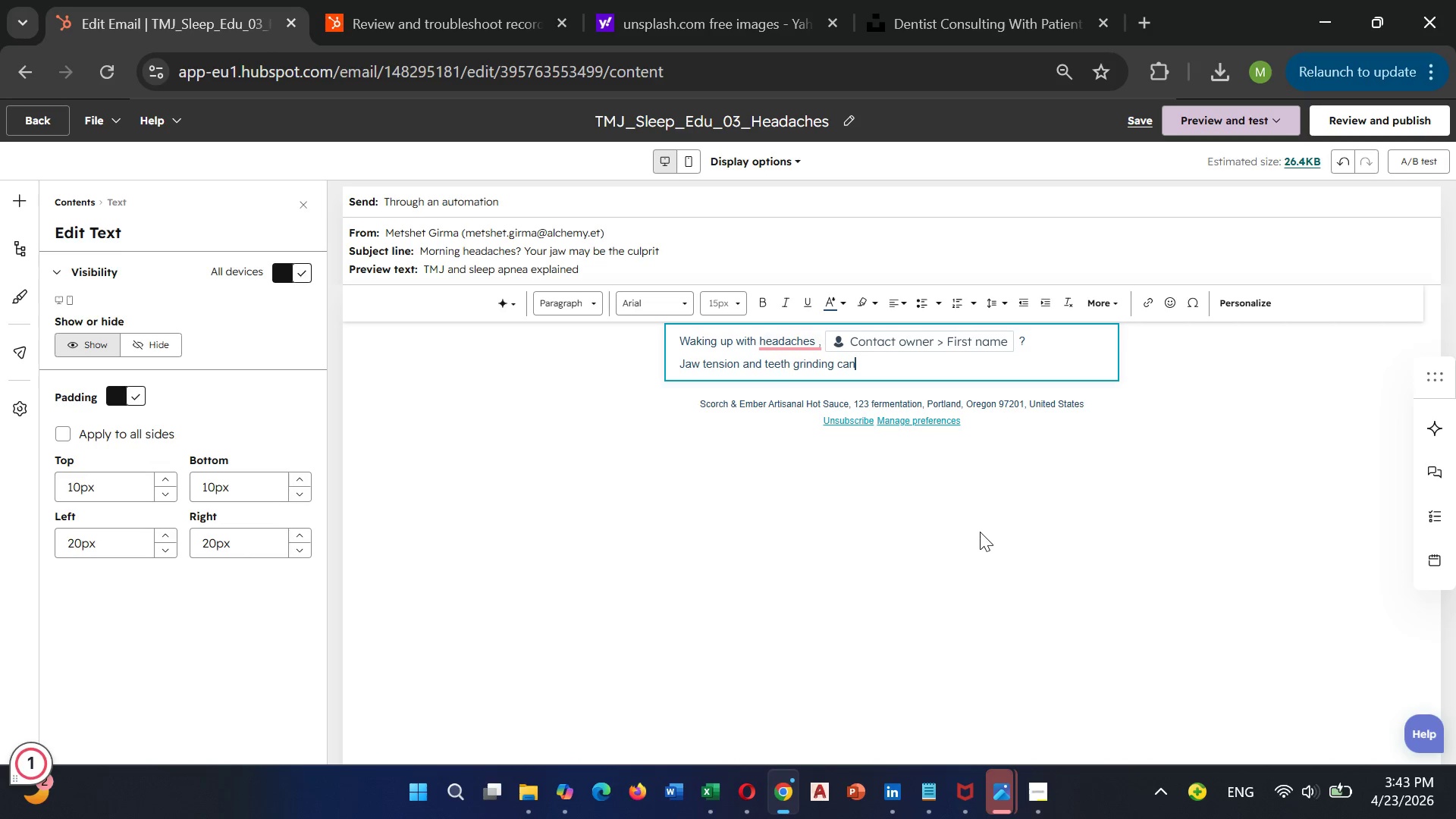 
type( trigger)
 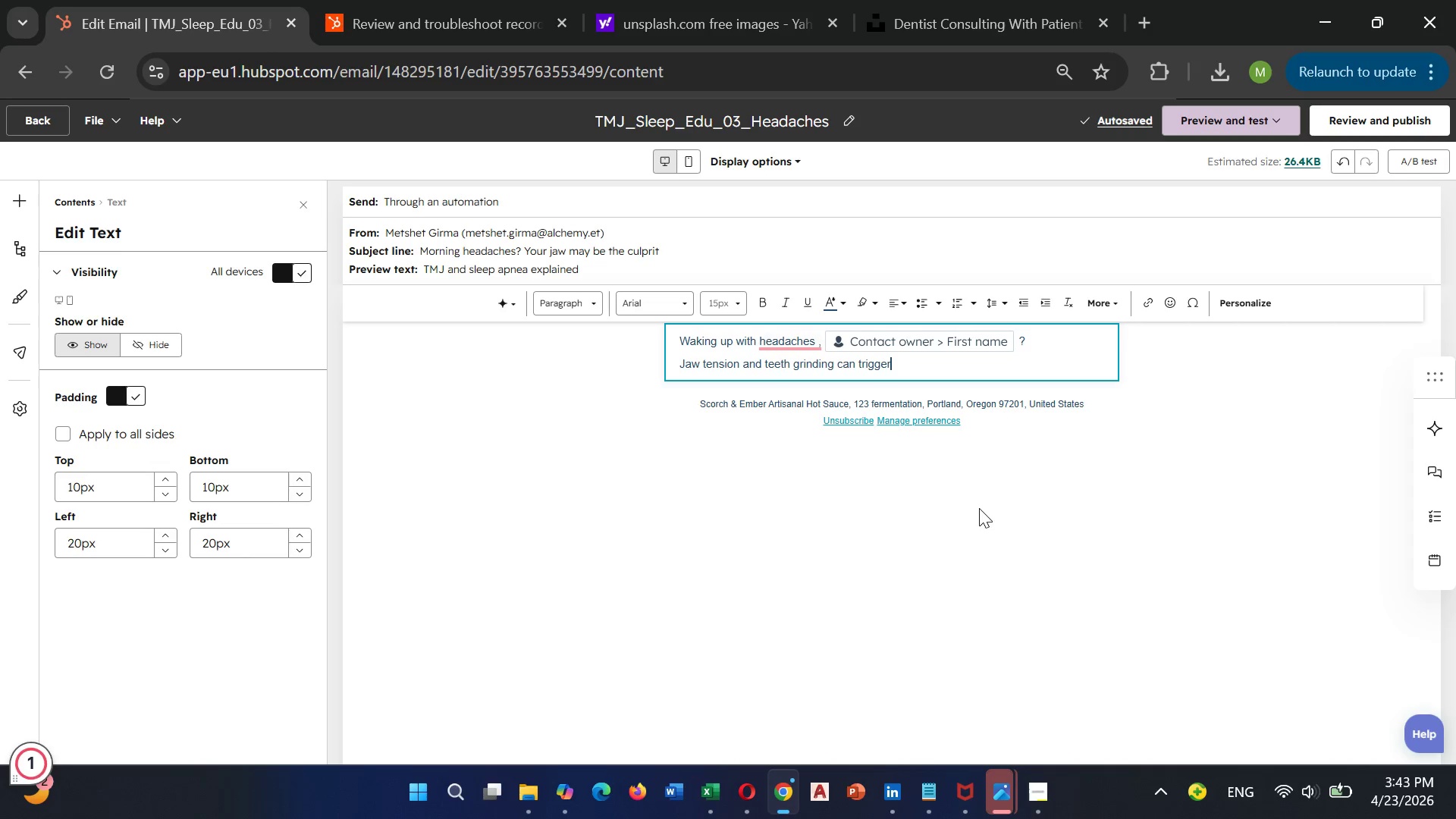 
type( morning head pain)
 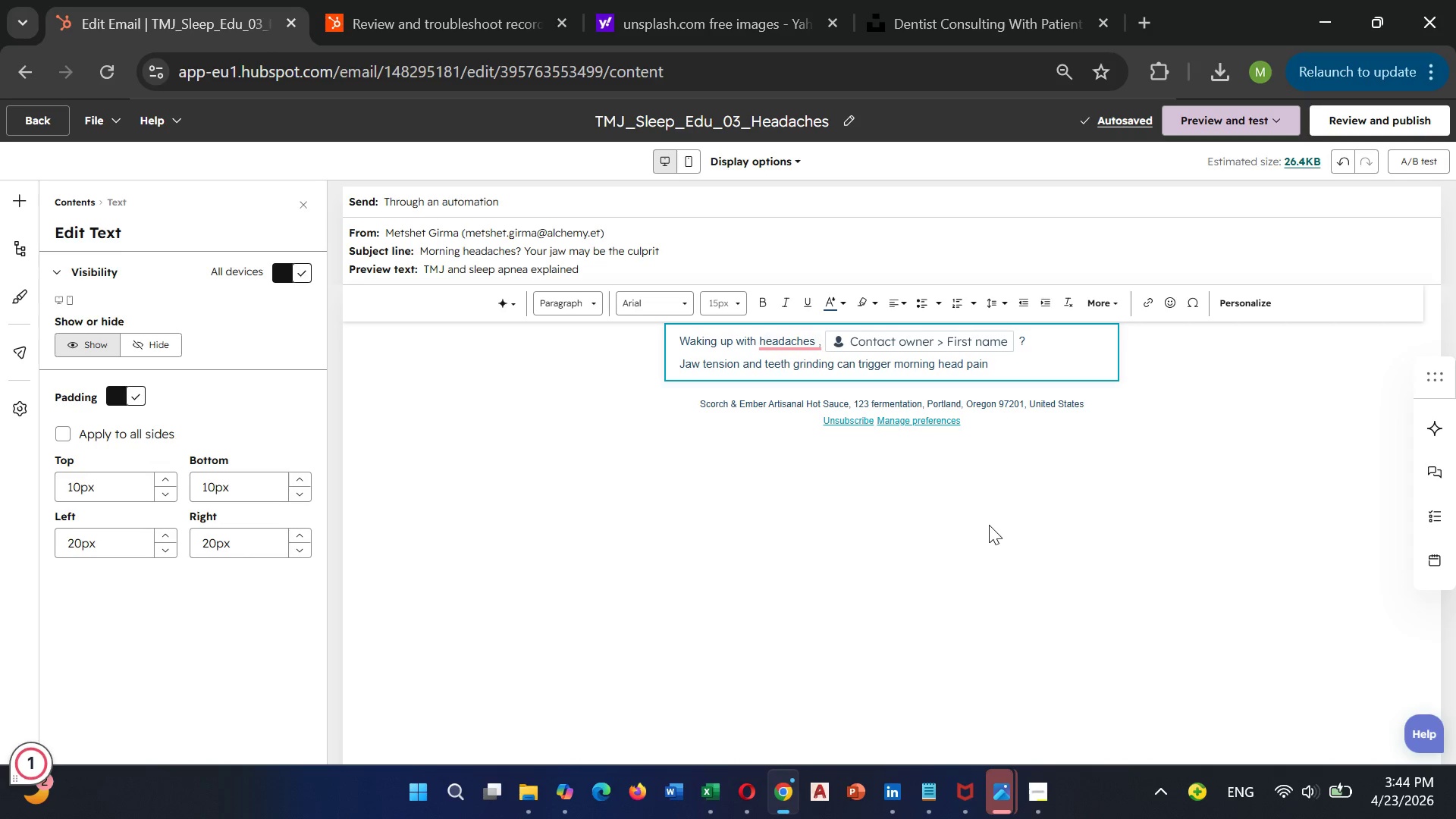 
wait(5.17)
 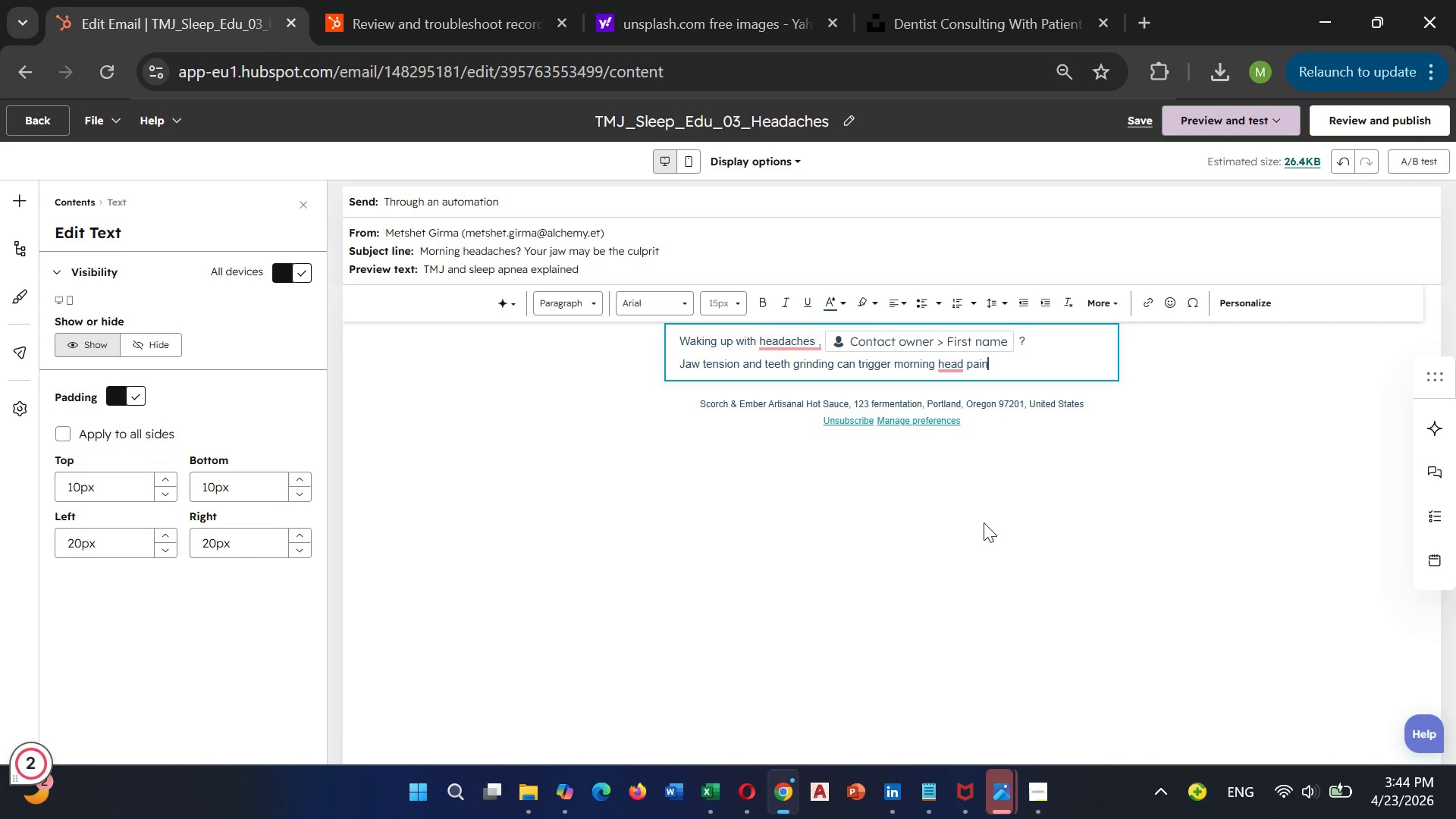 
key(Period)
 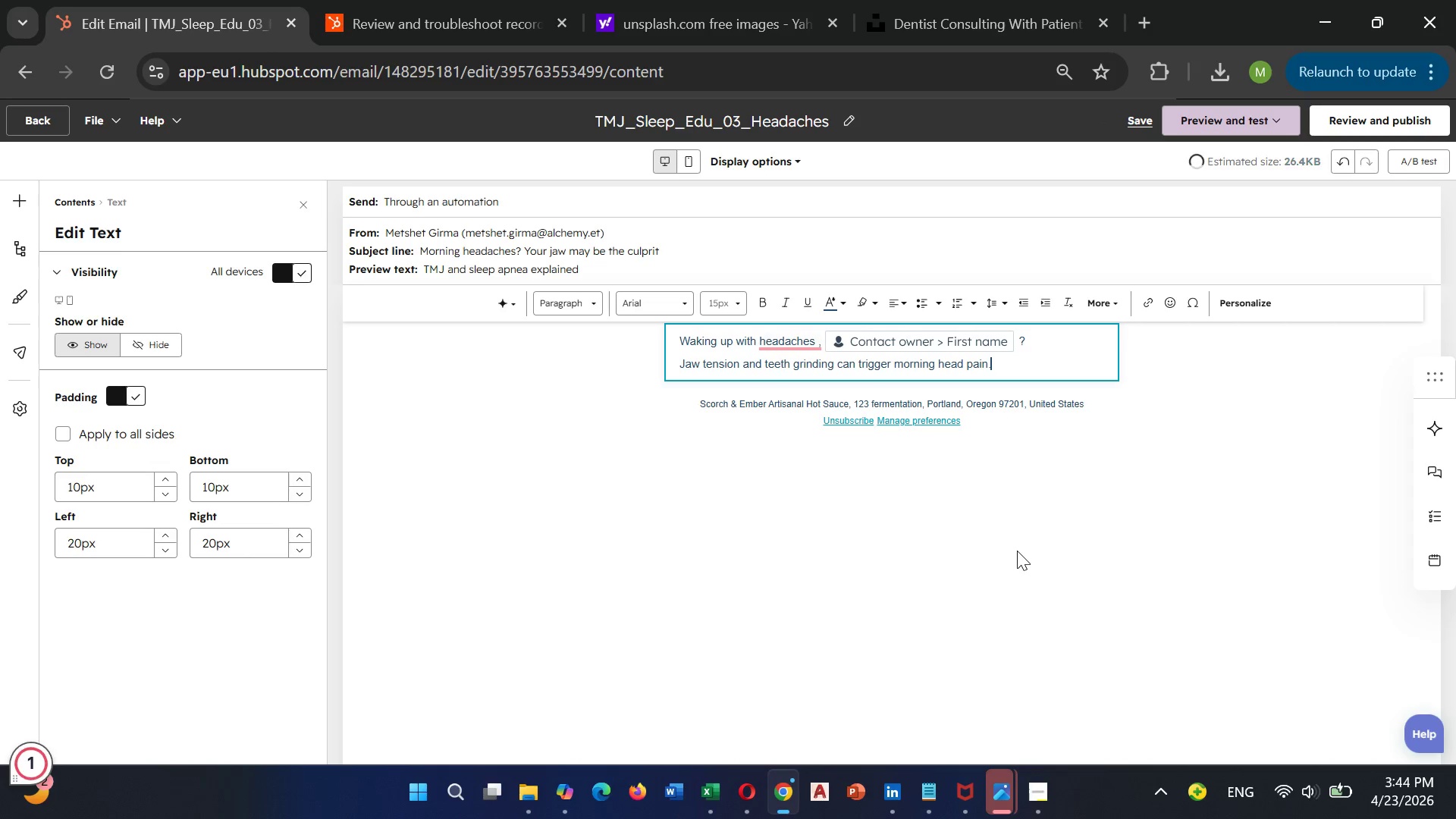 
key(Space)
 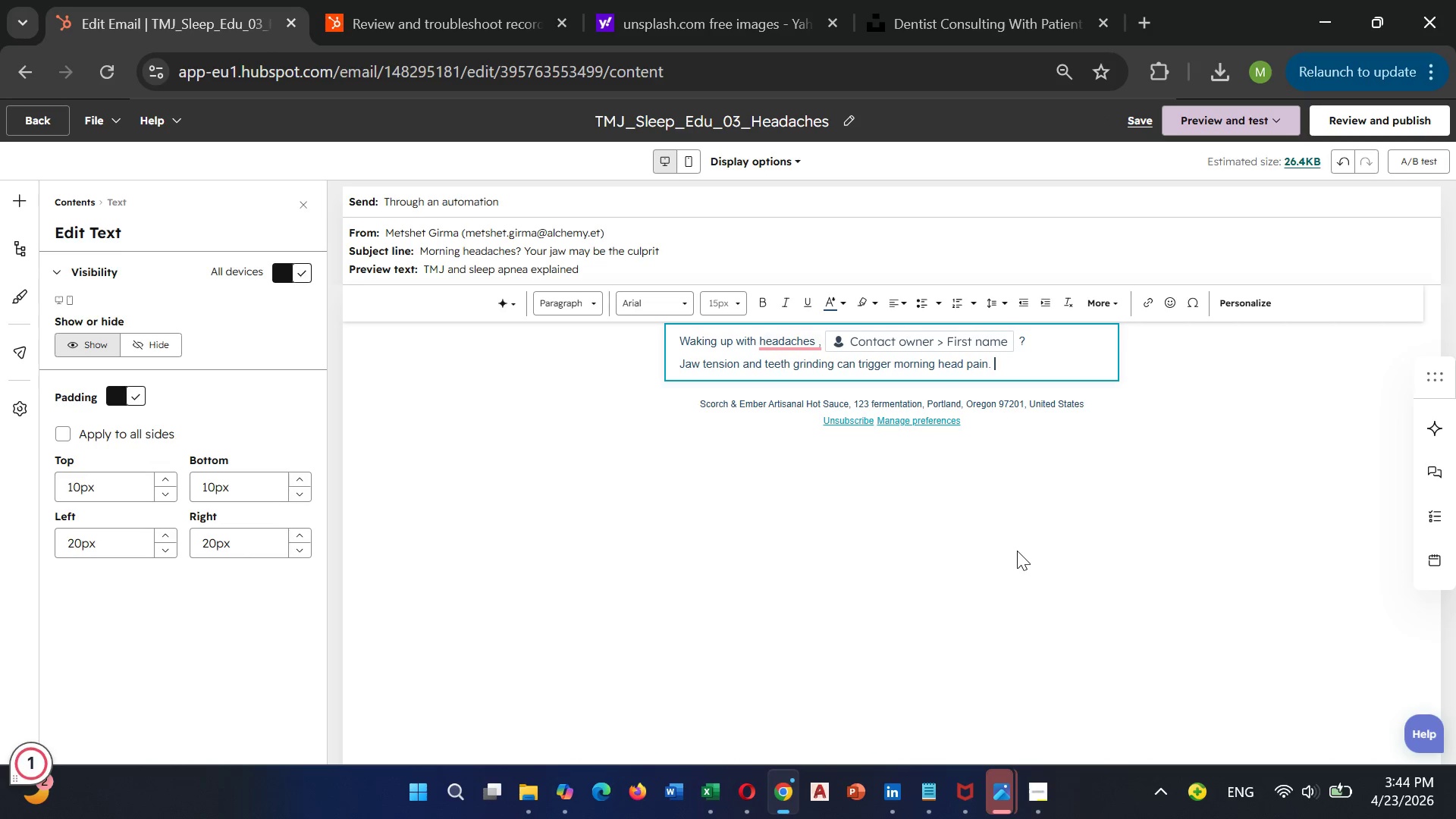 
type(The good)
 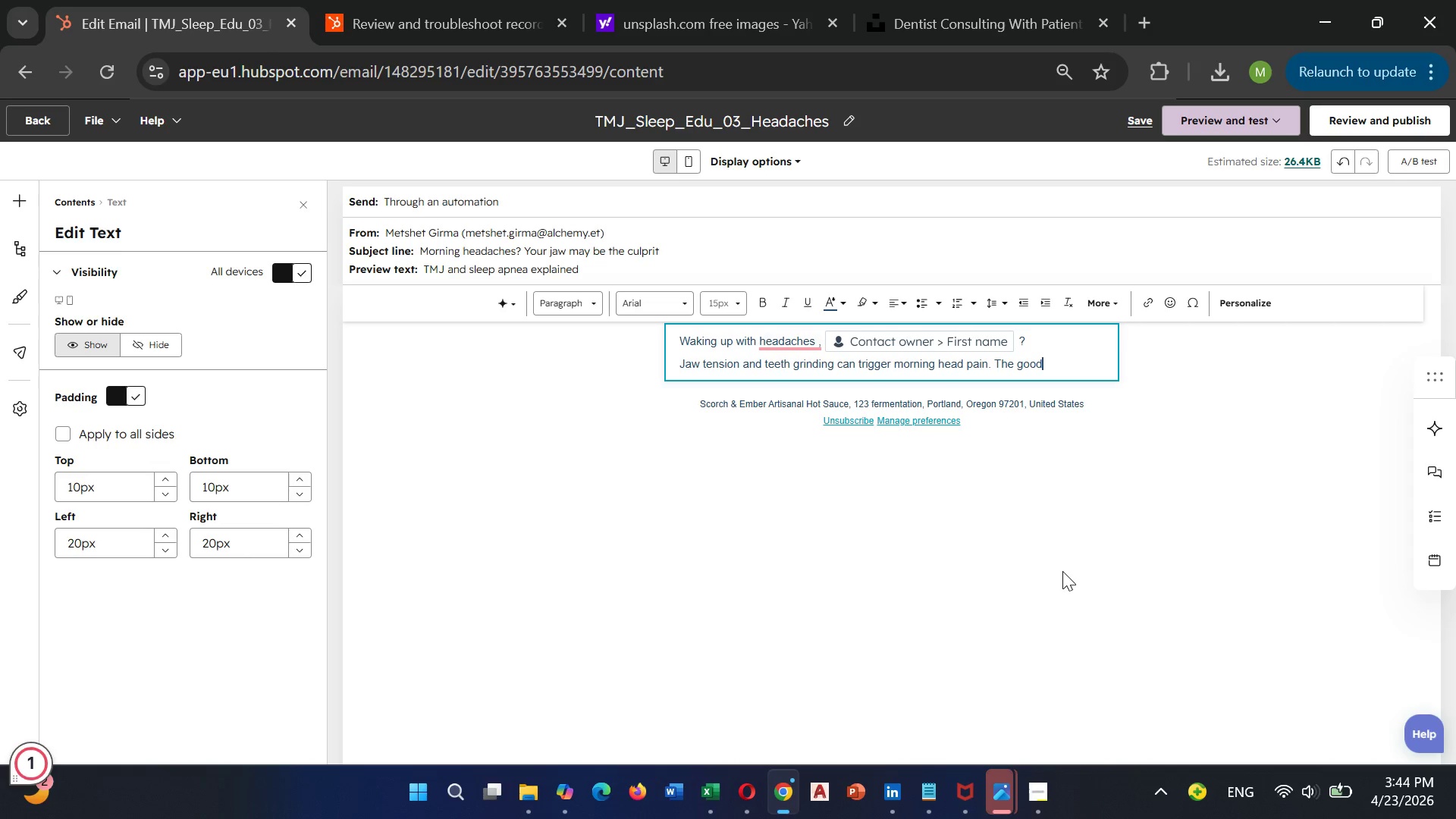 
type( news)
 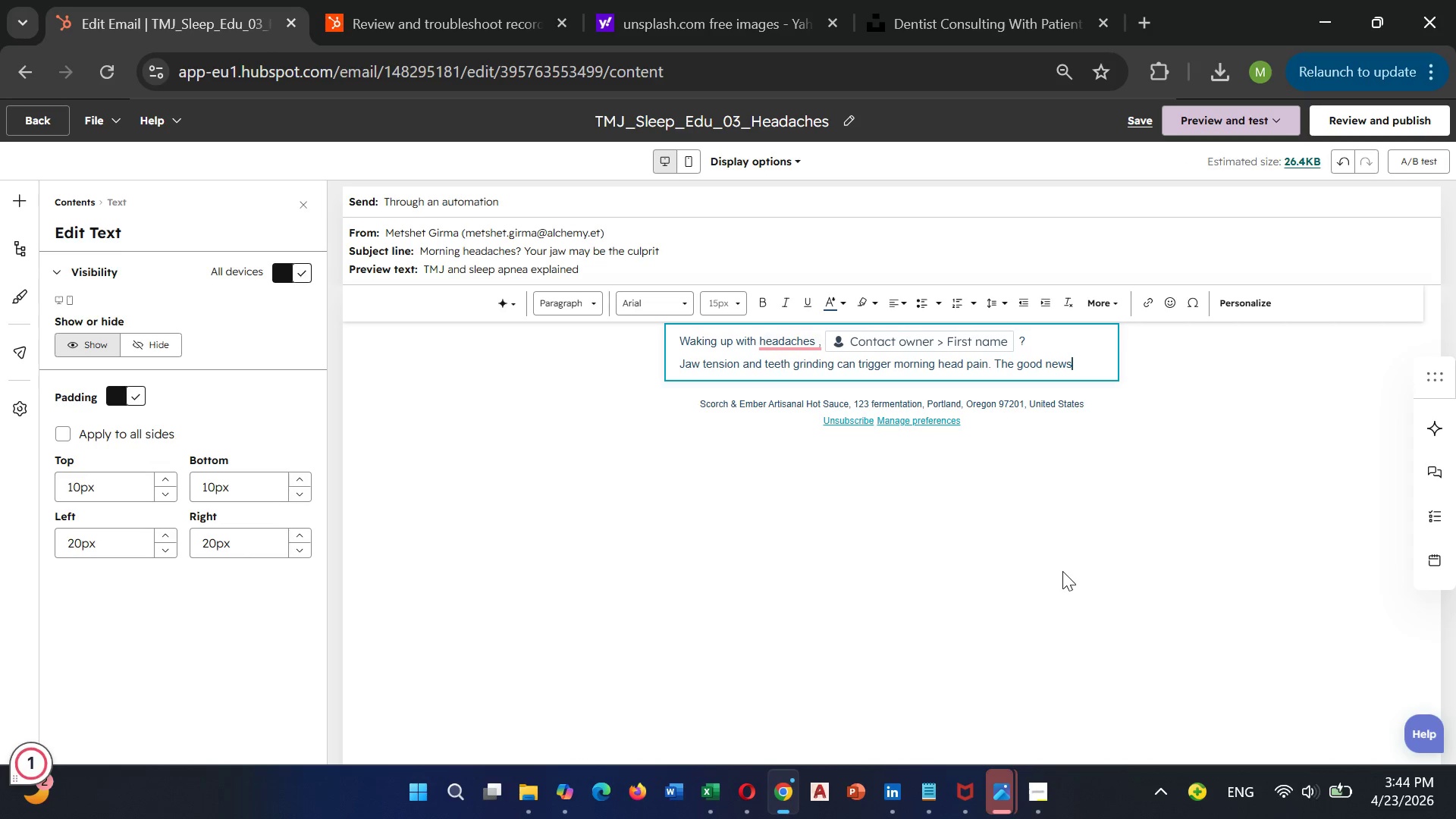 
type(? It's treatab;e)
 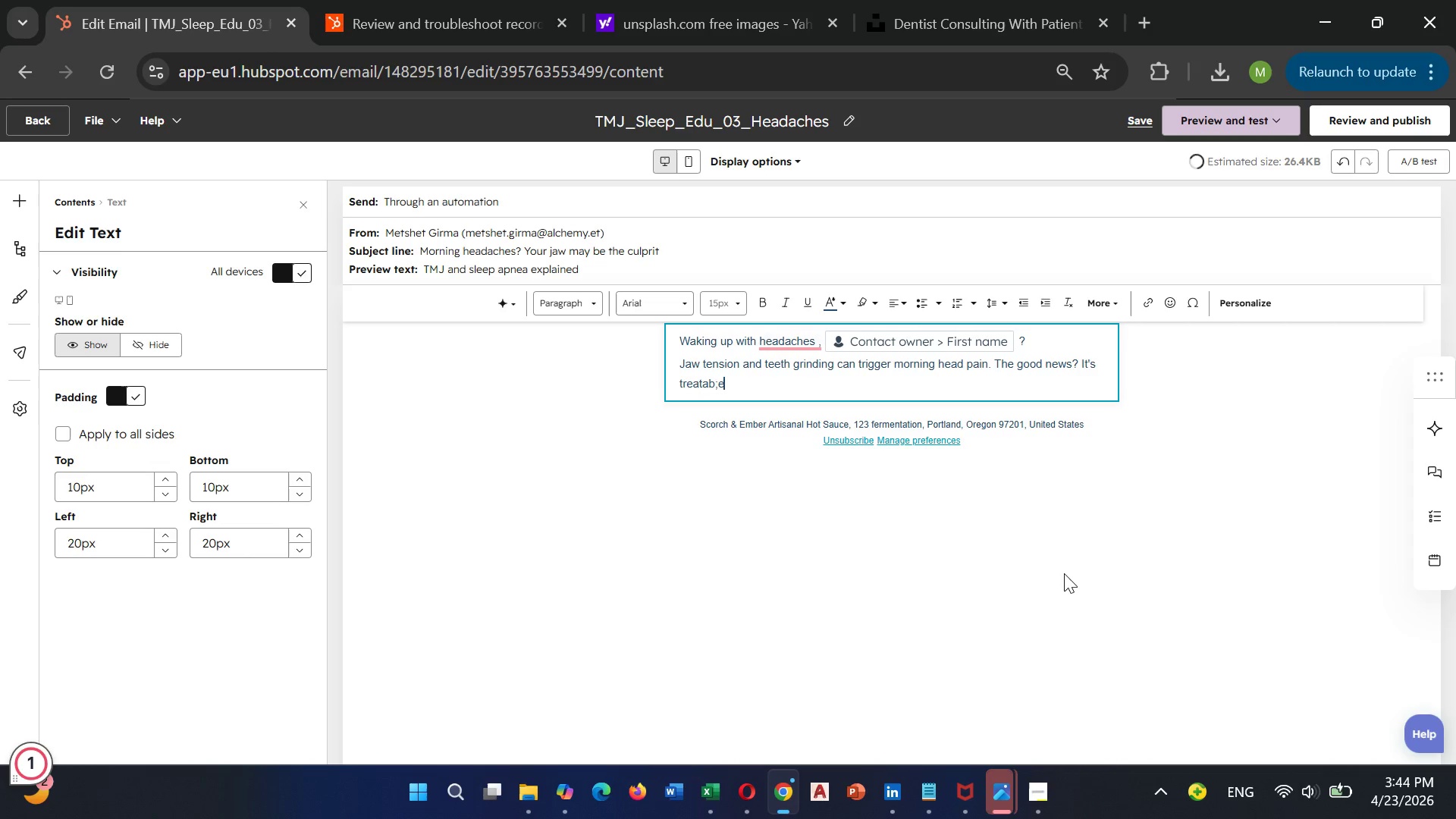 
key(Backspace)
key(Backspace)
type(le)
 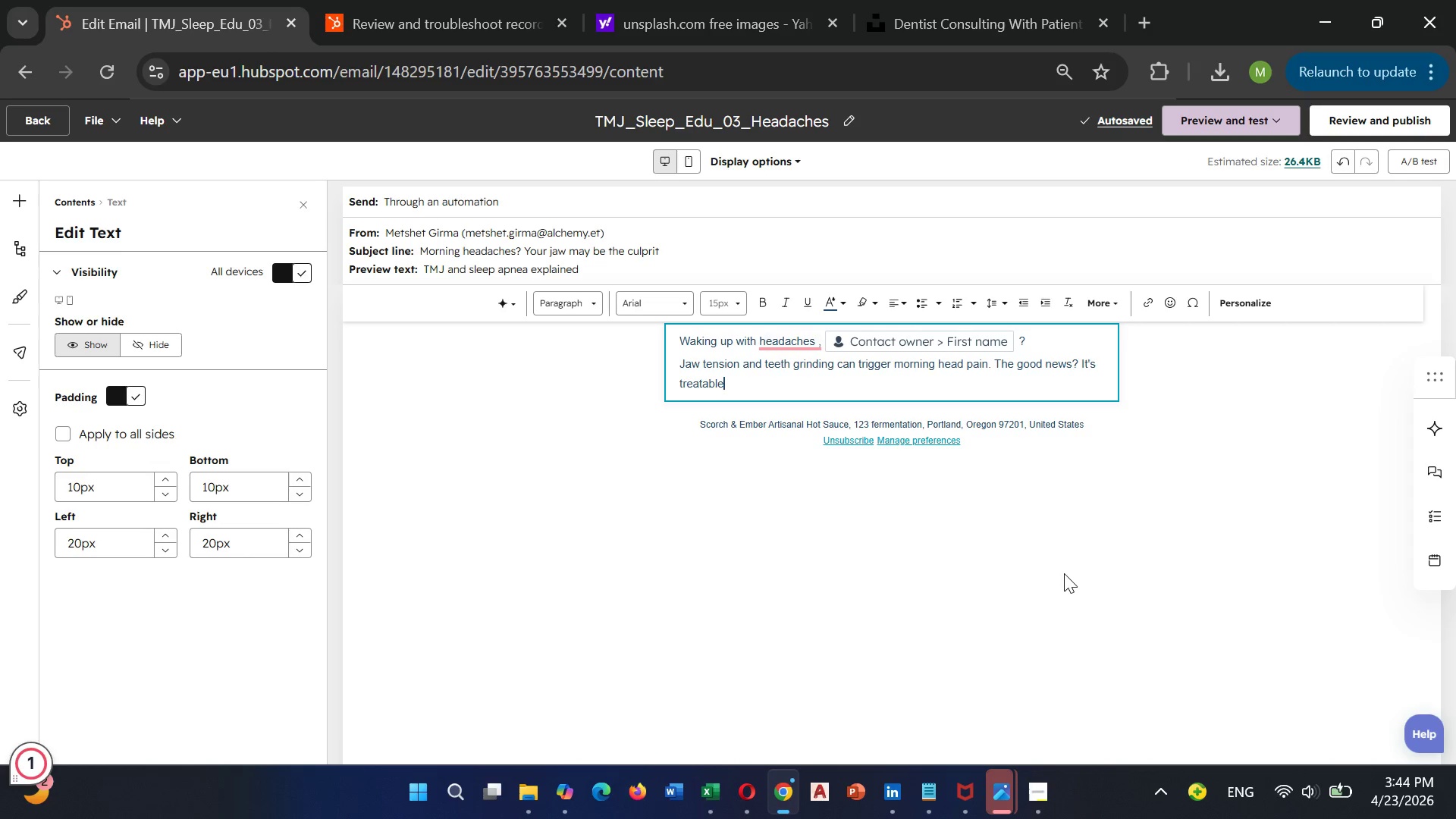 
wait(6.17)
 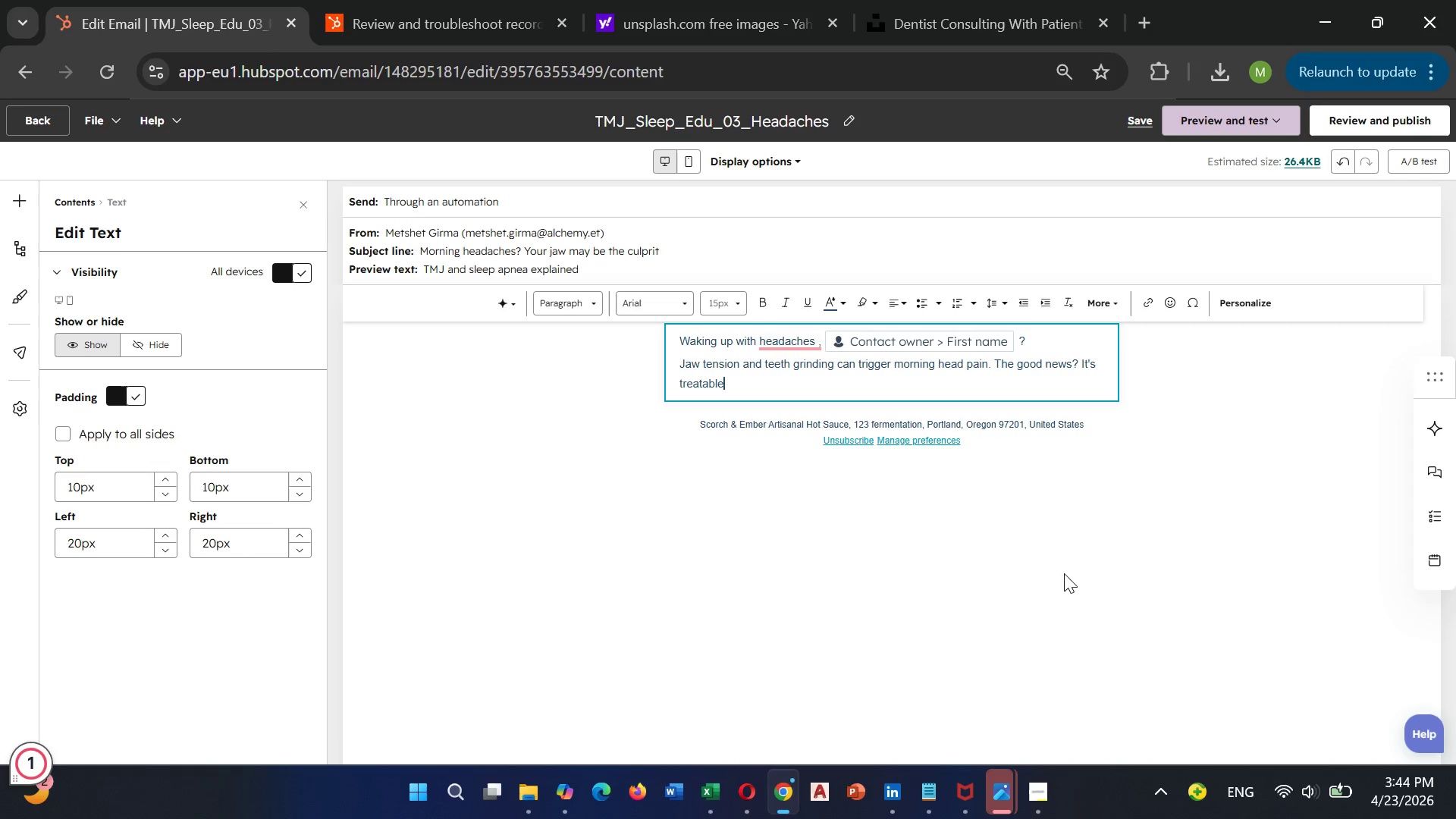 
key(Period)
 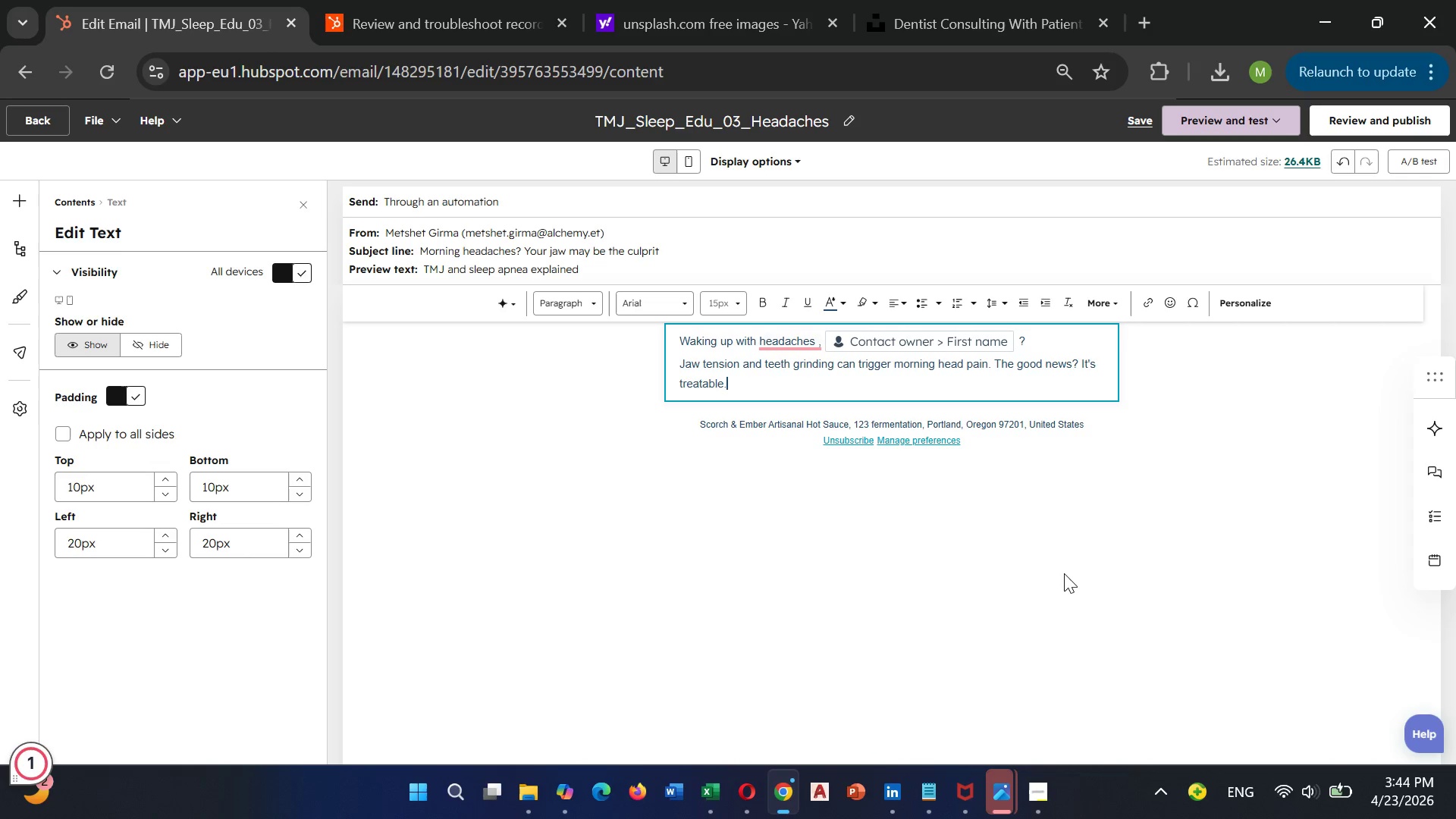 
key(Enter)
 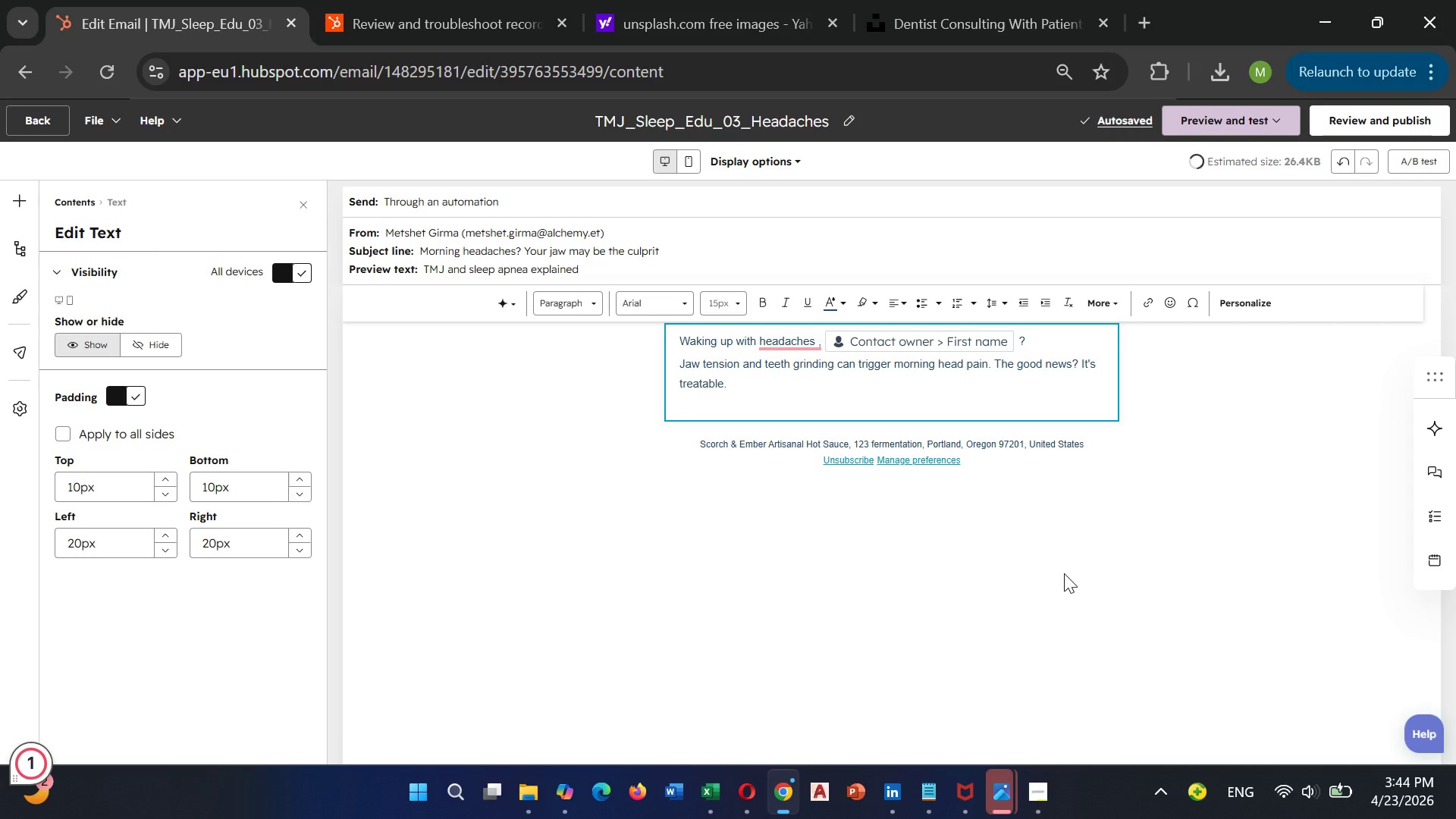 
type(Lorem ipsum dolor sit amet, consectur )
 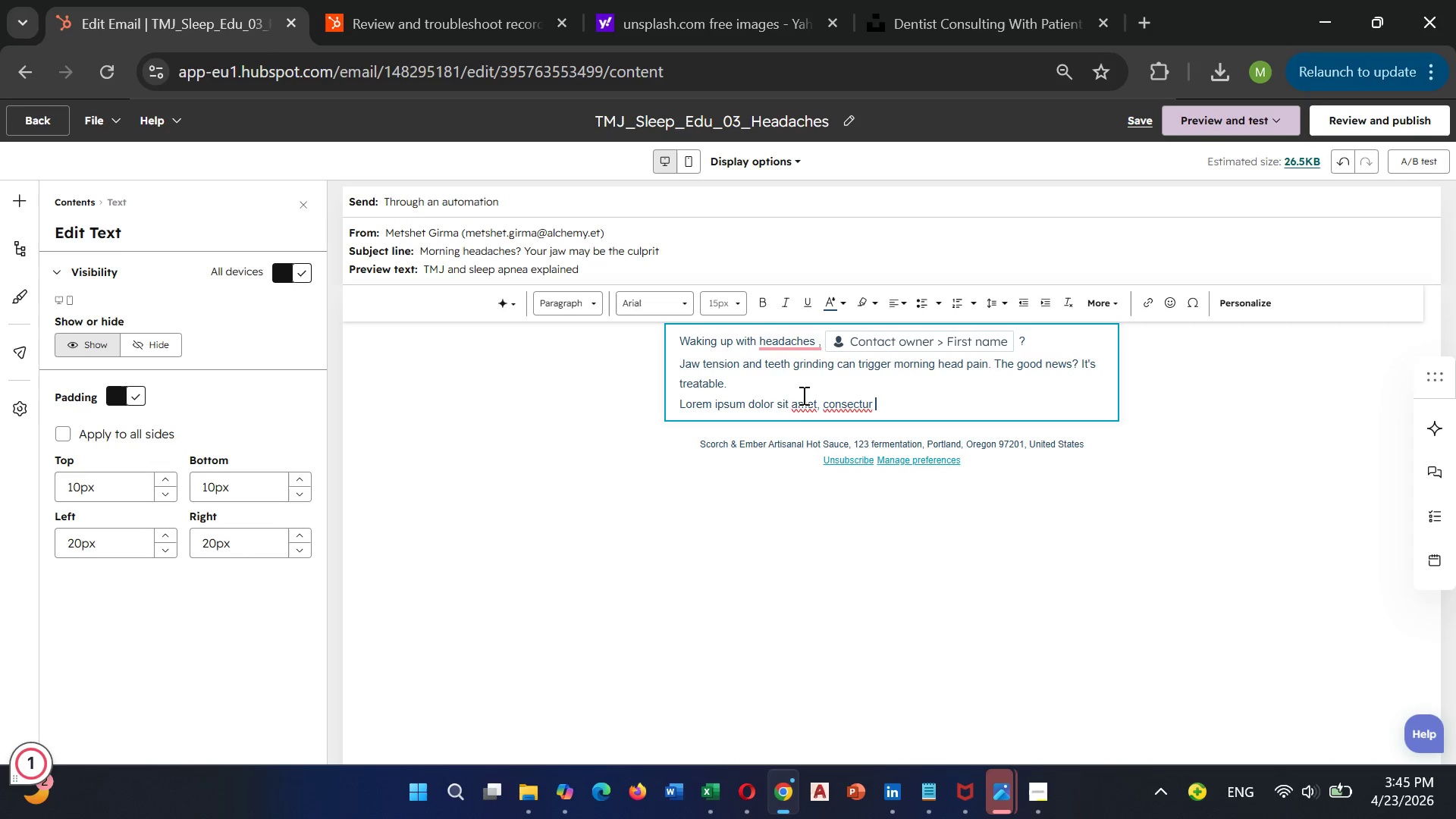 
left_click([802, 404])
 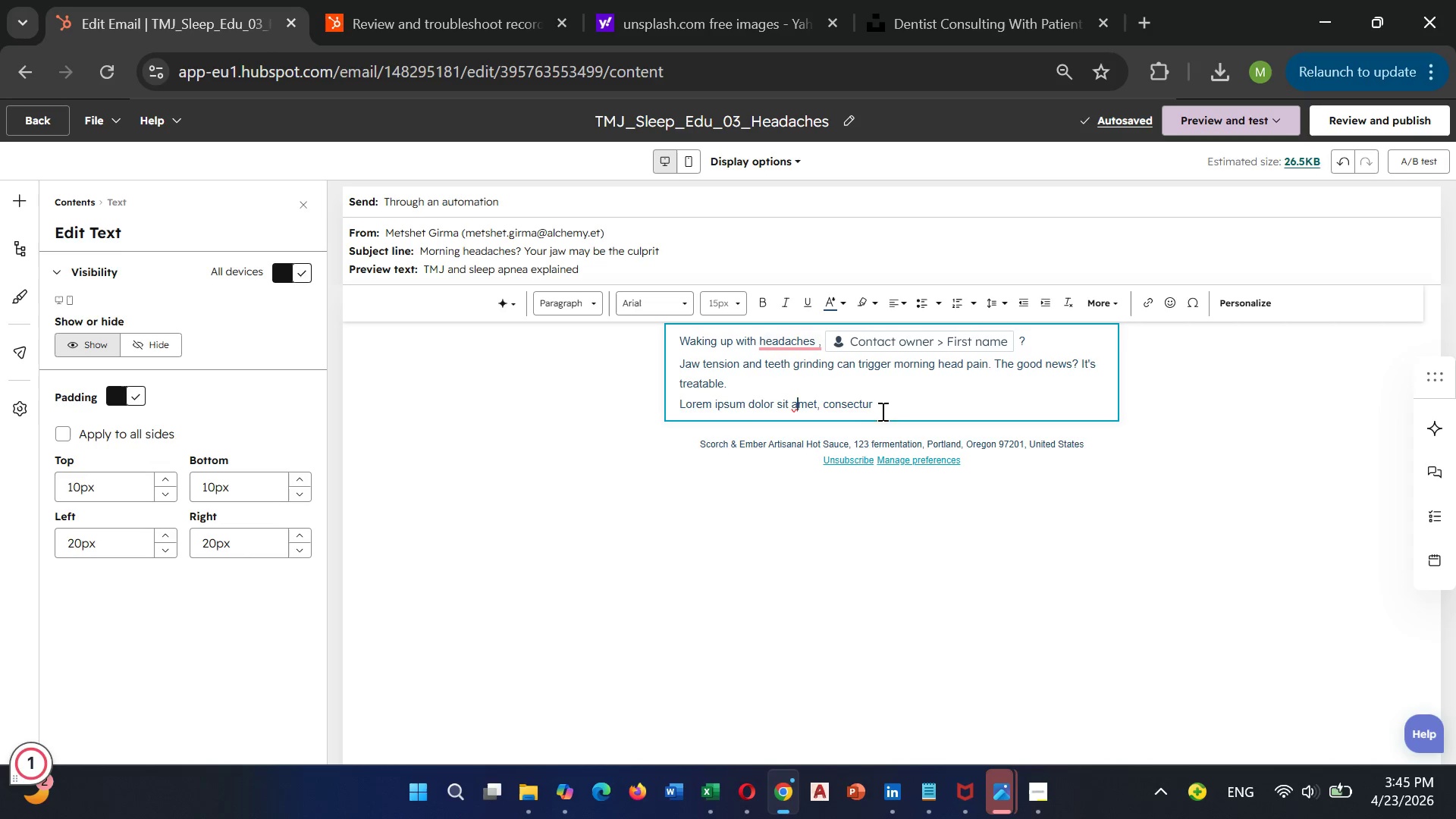 
left_click([884, 401])
 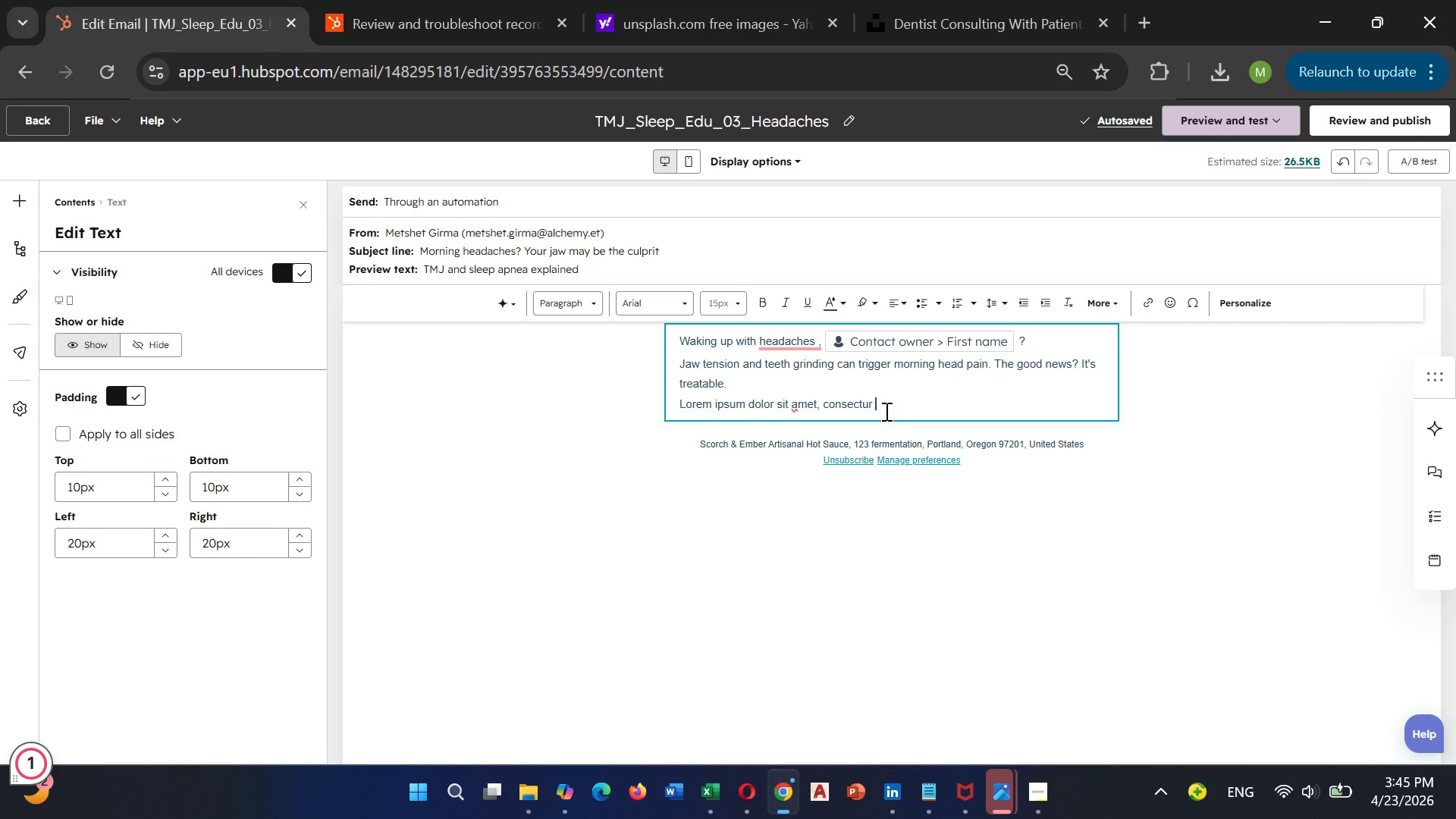 
wait(12.7)
 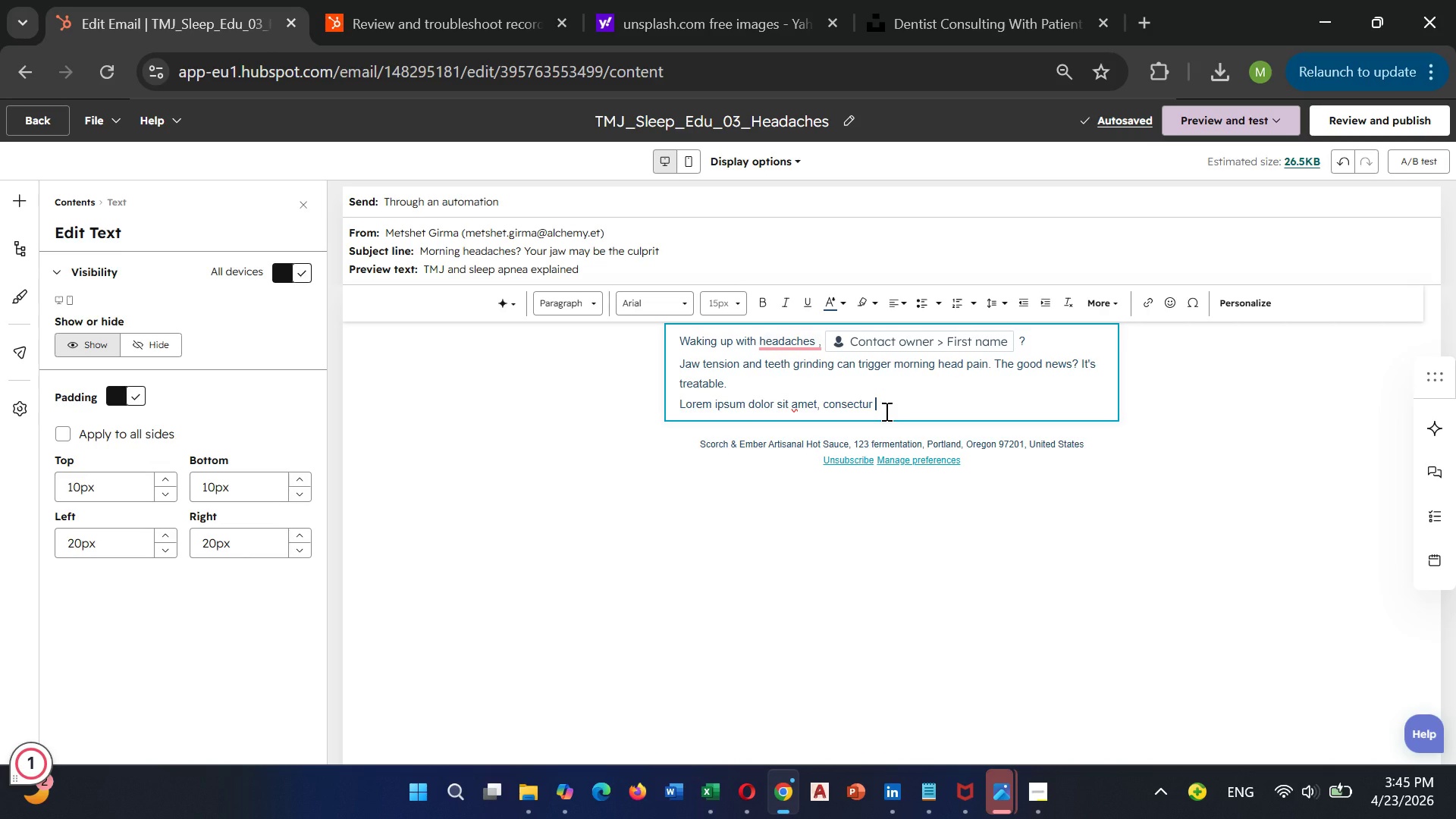 
left_click([859, 404])
 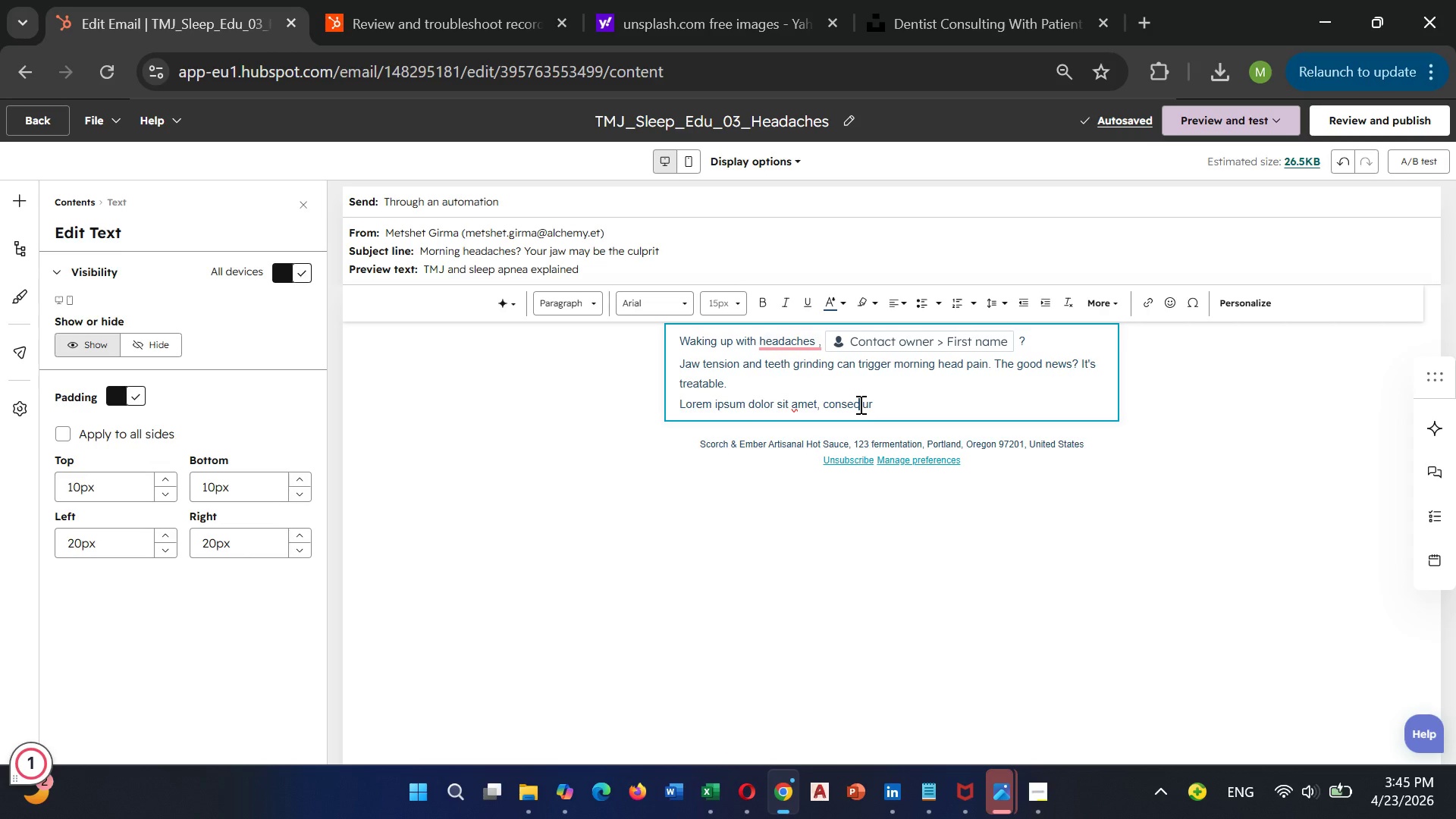 
type(te)
 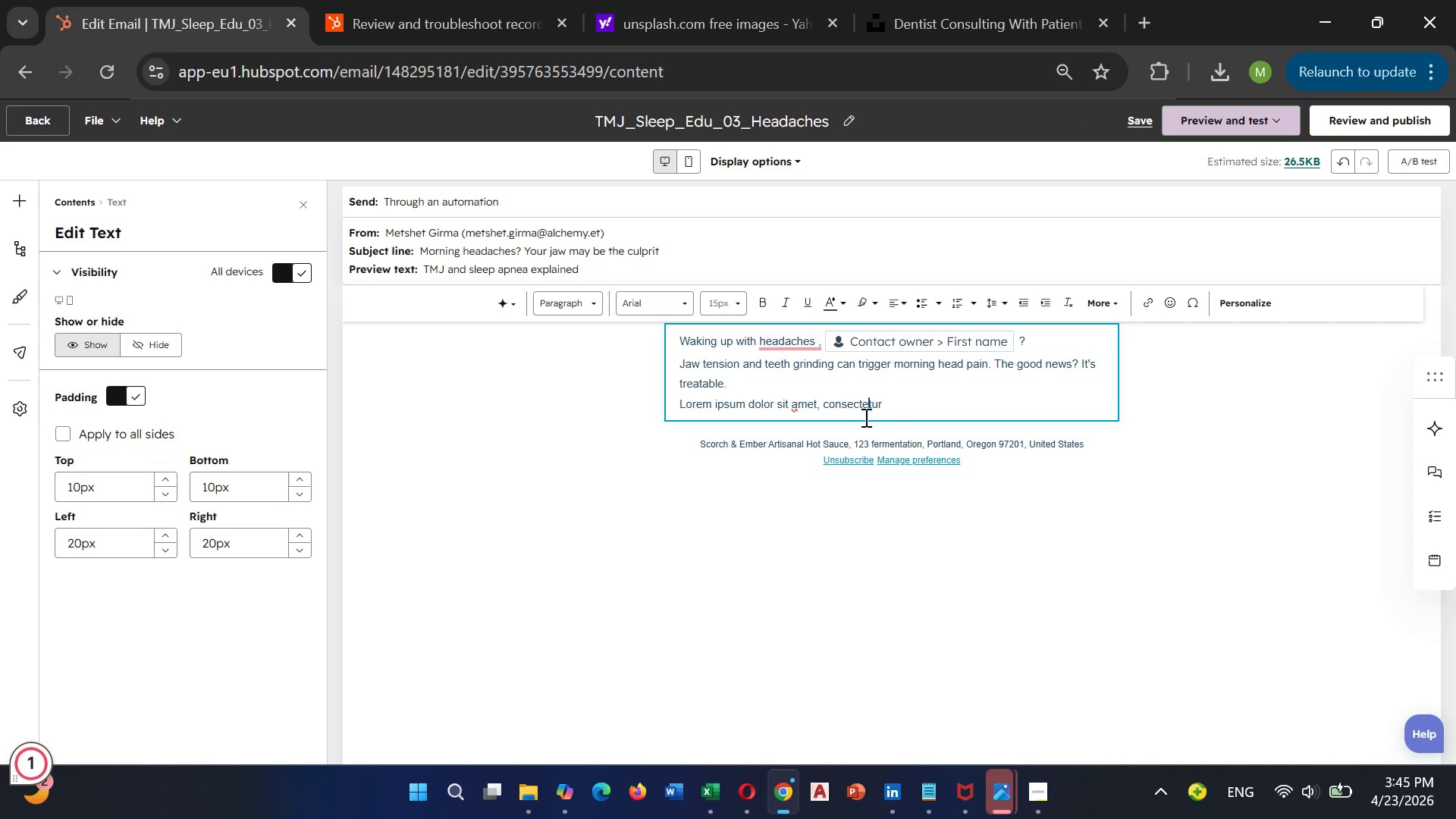 
left_click([895, 405])
 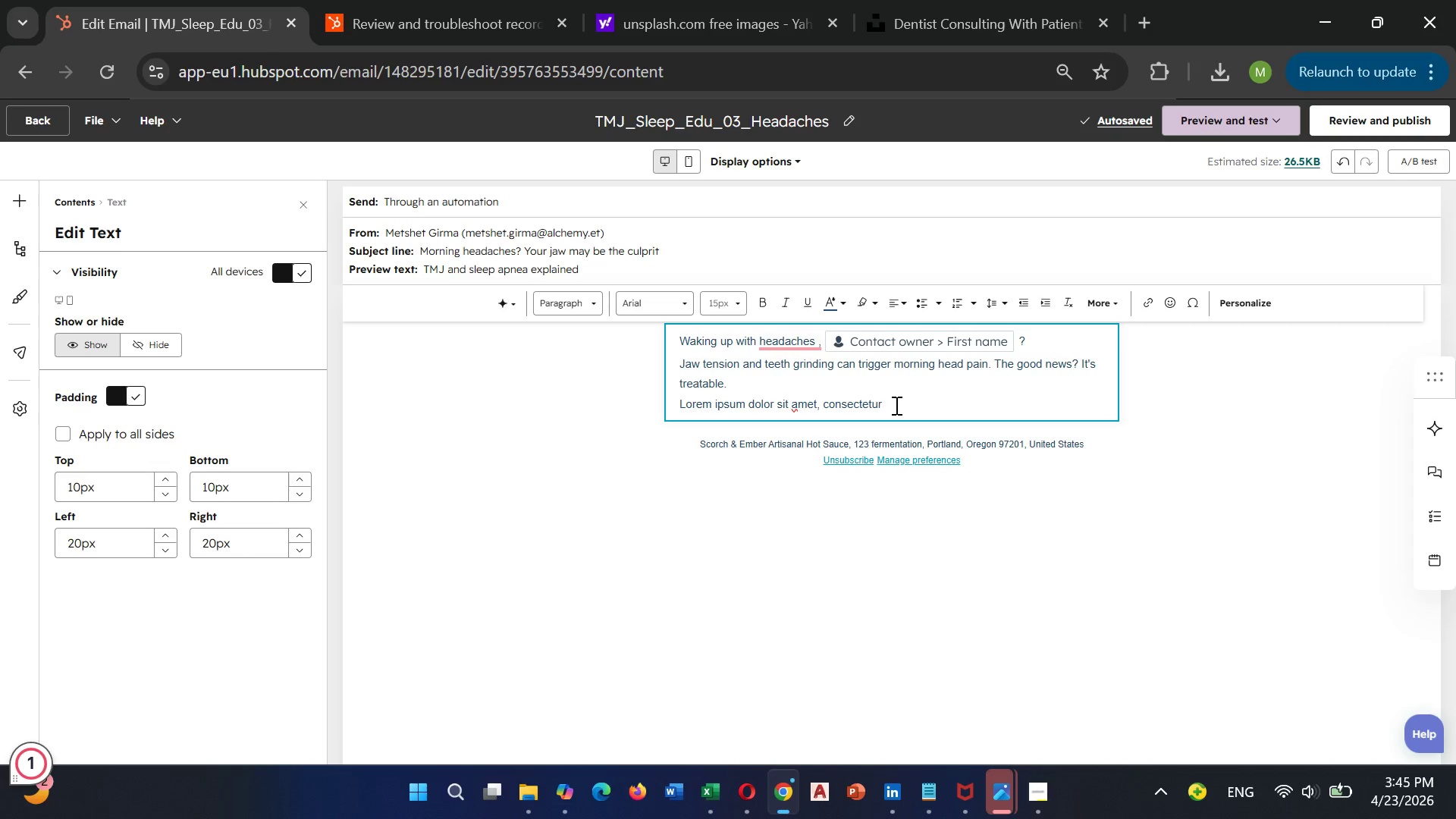 
type(adi)
 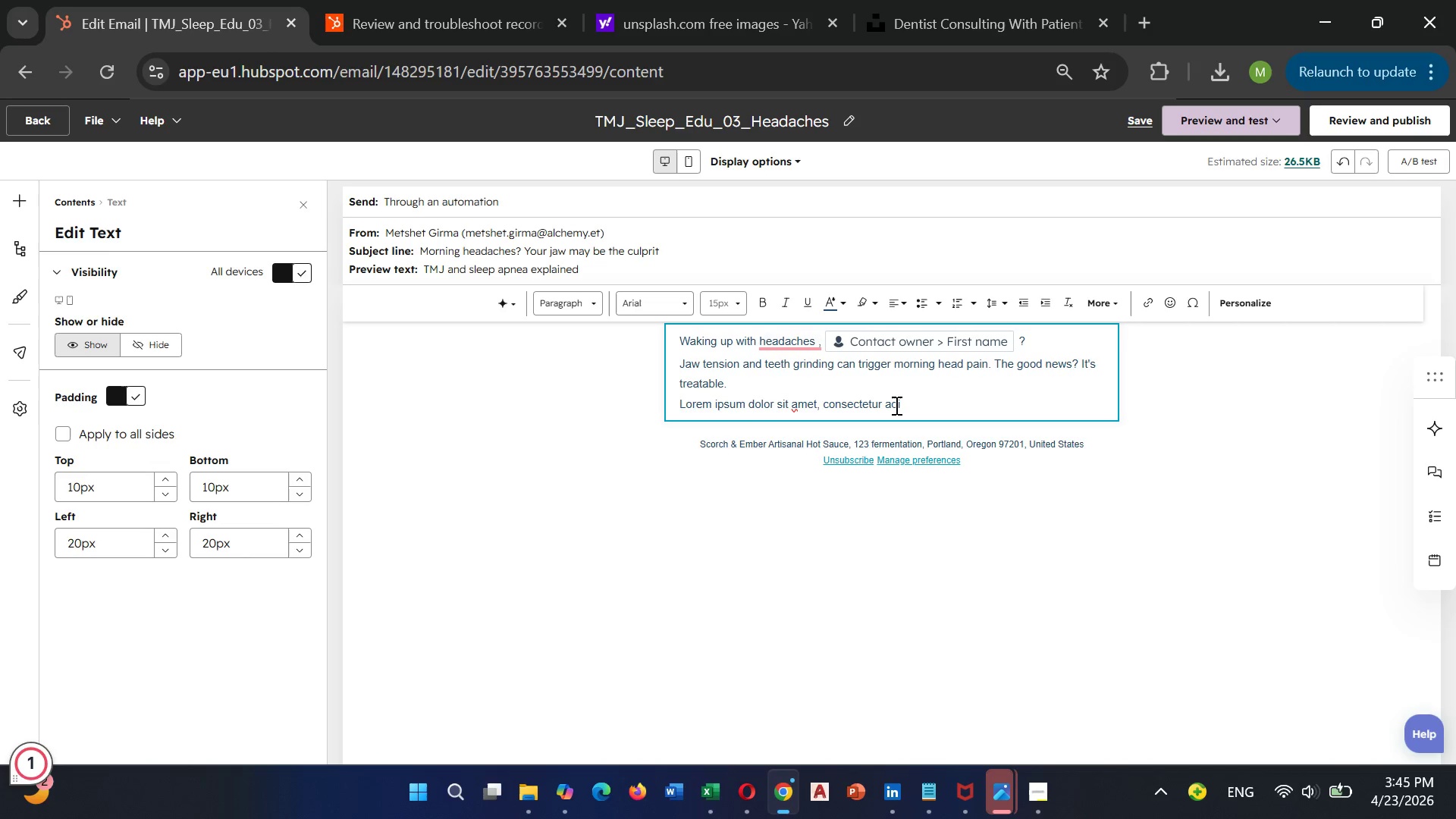 
type(piscing elit.)
 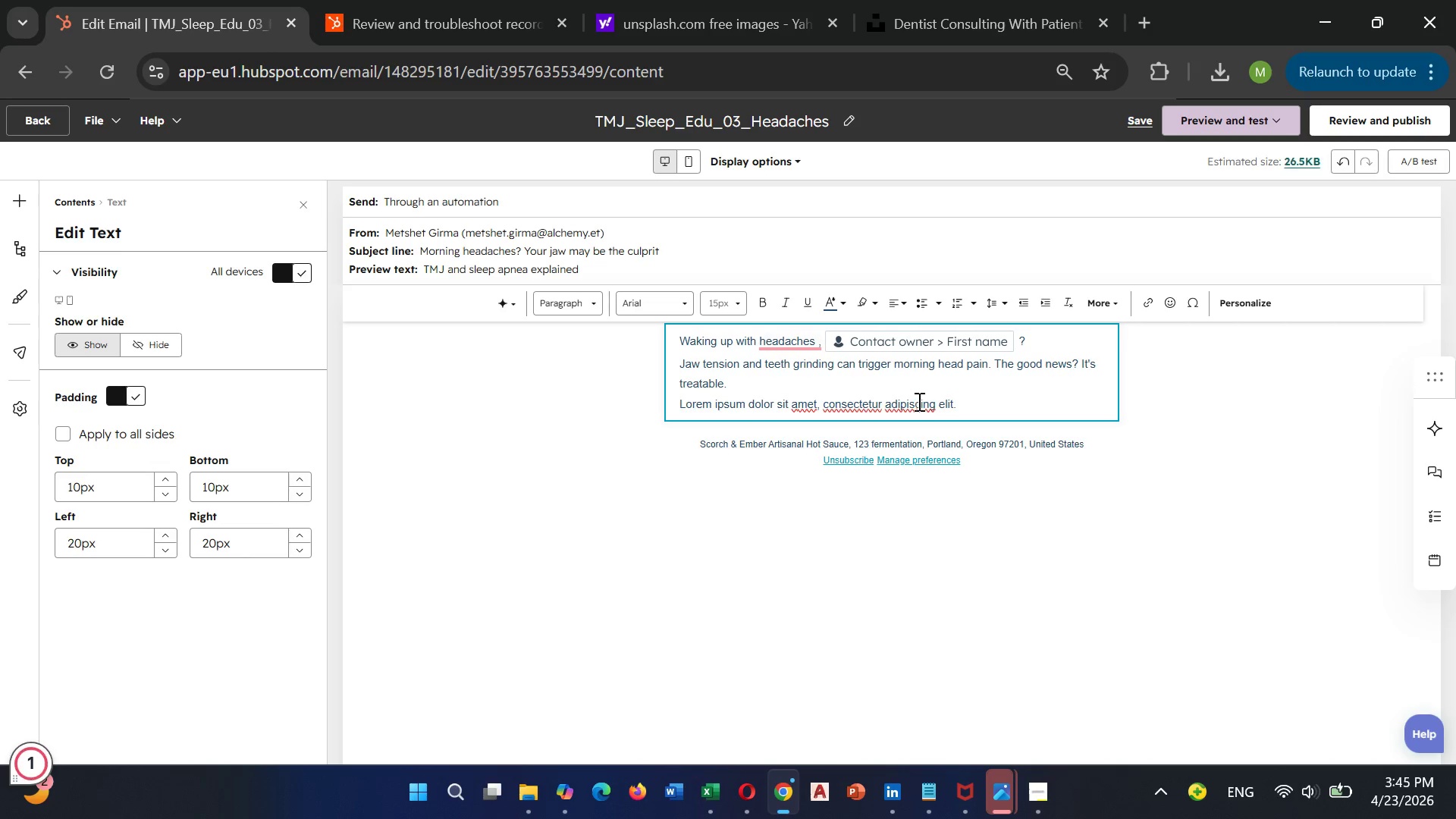 
left_click([918, 400])
 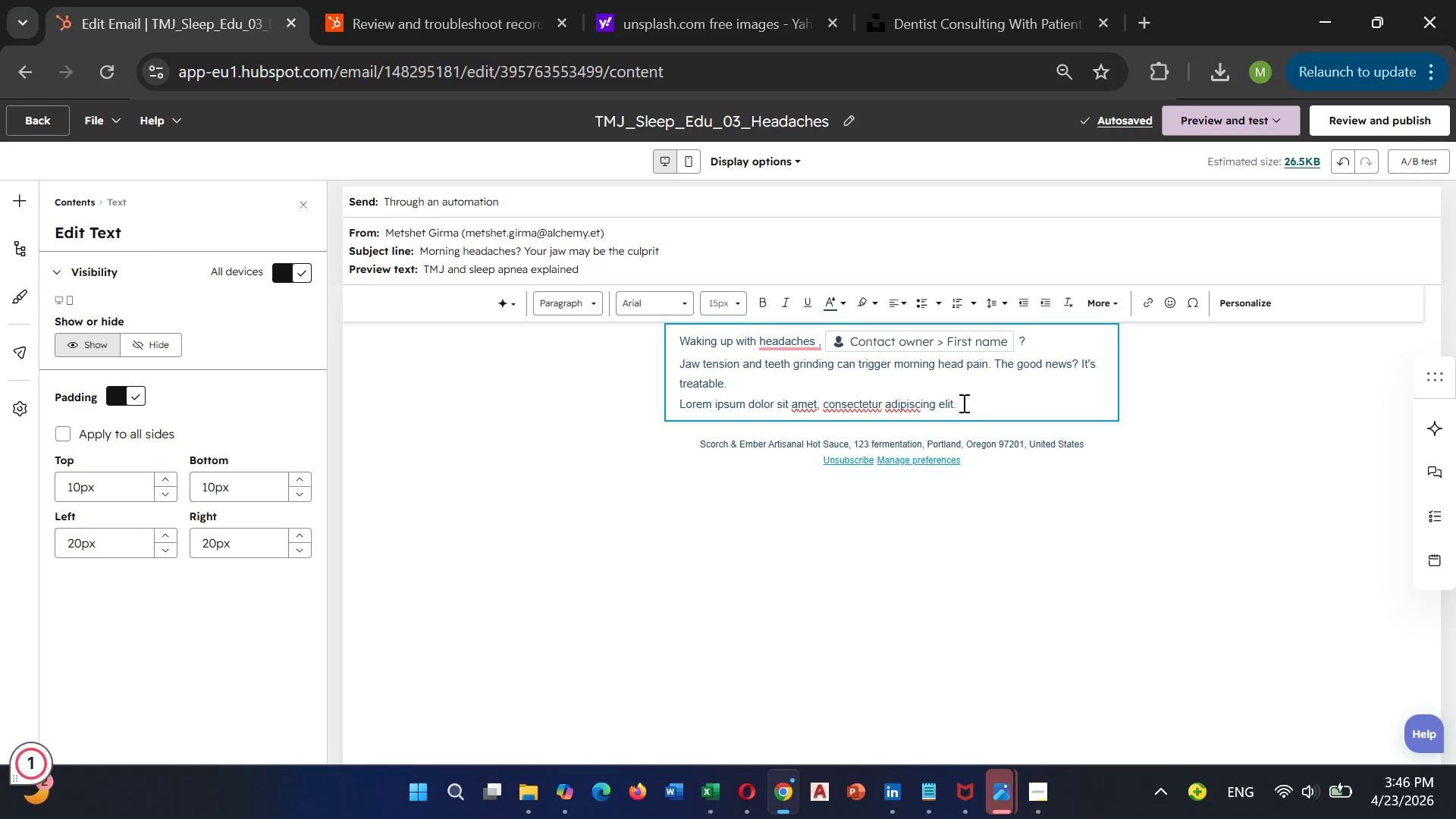 
wait(11.25)
 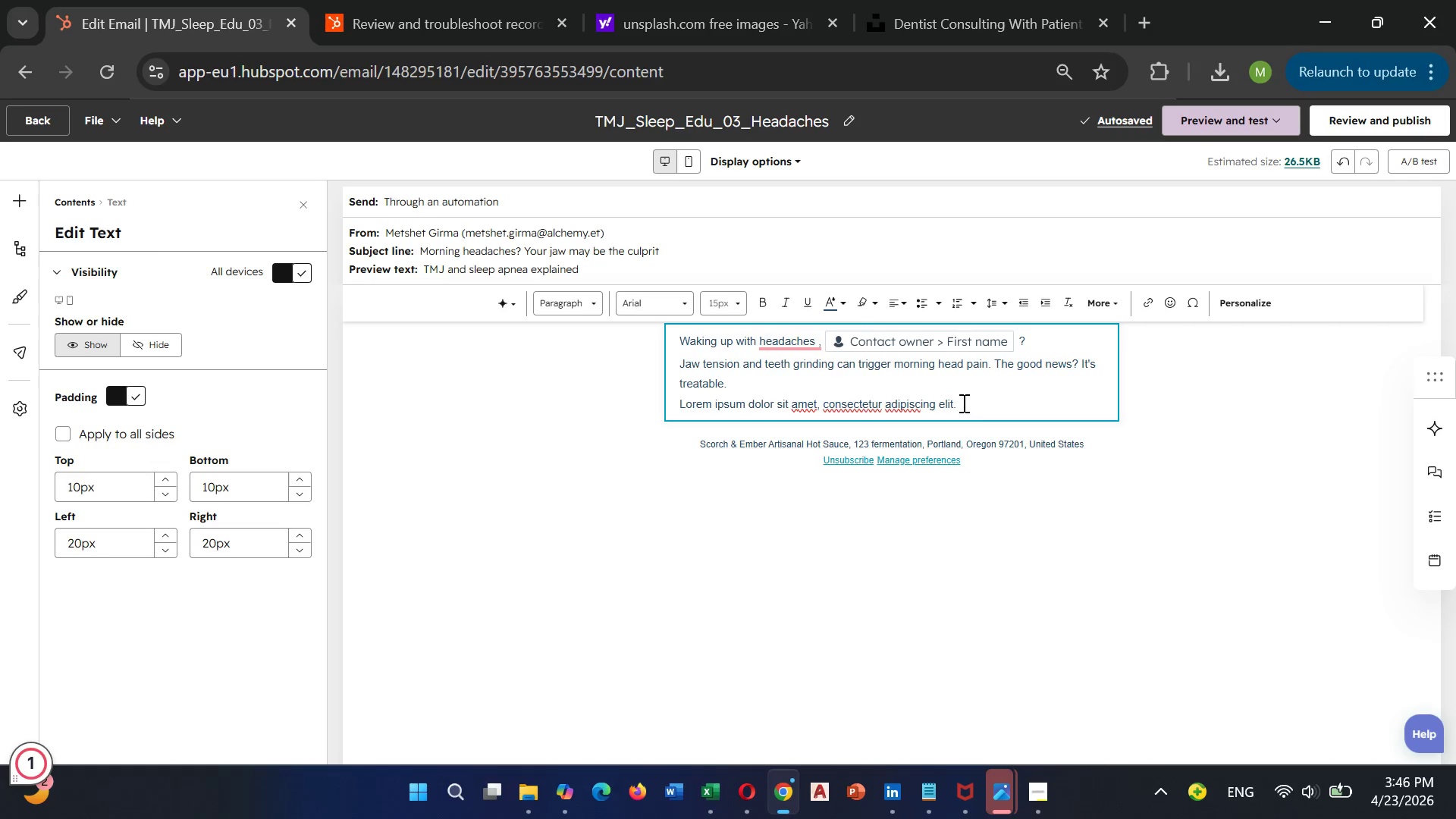 
left_click([983, 403])
 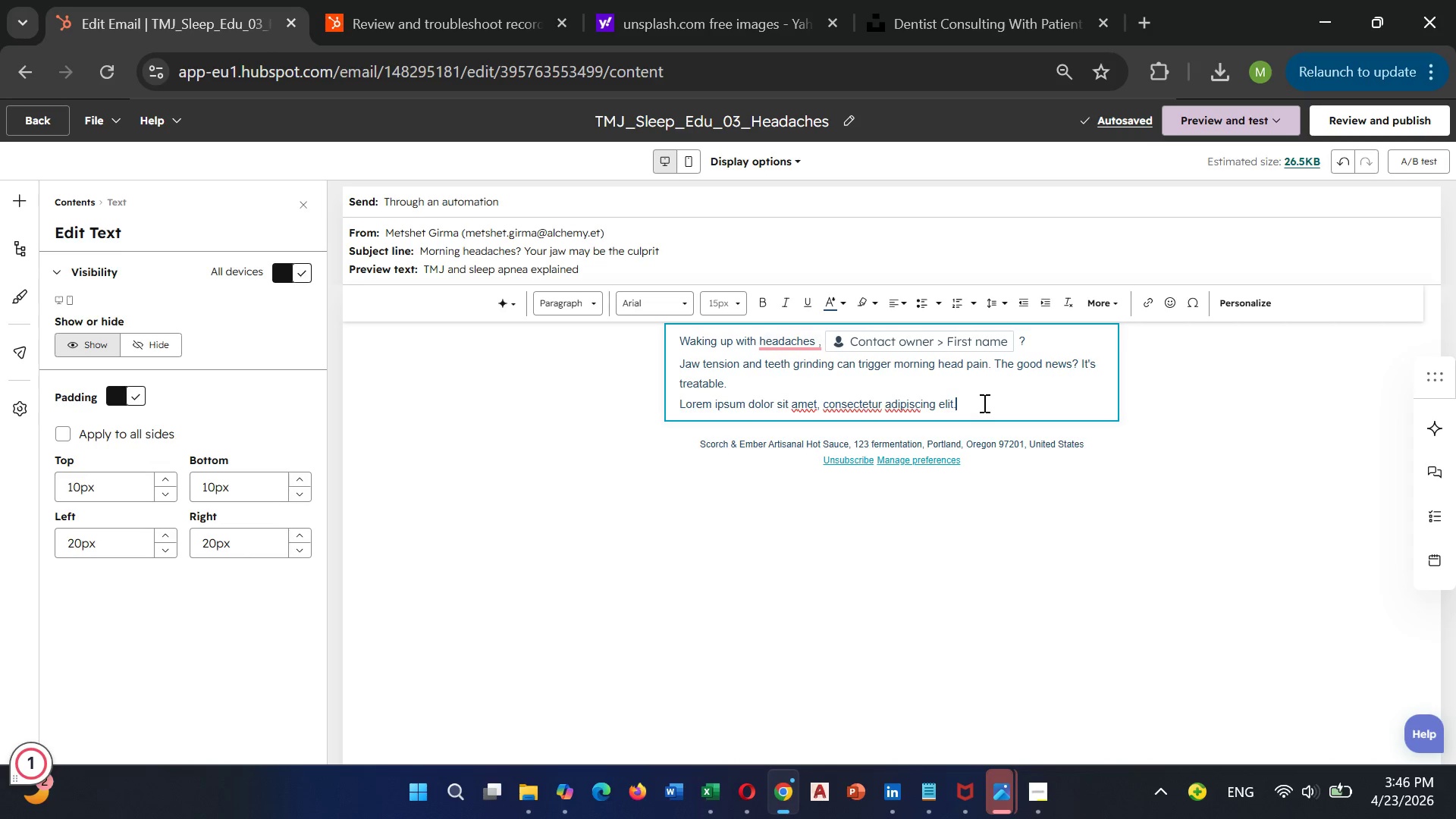 
key(Enter)
 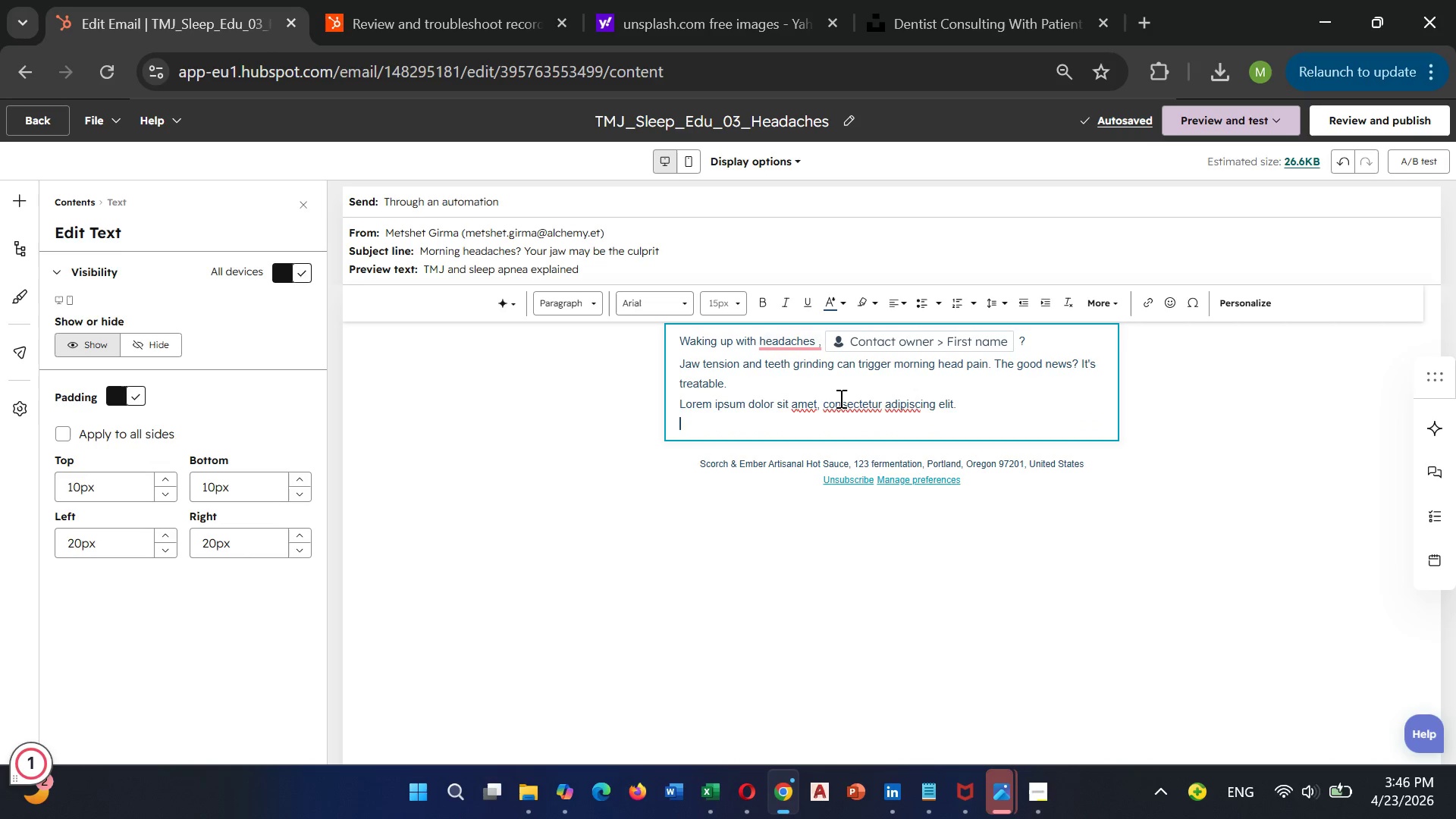 
wait(6.0)
 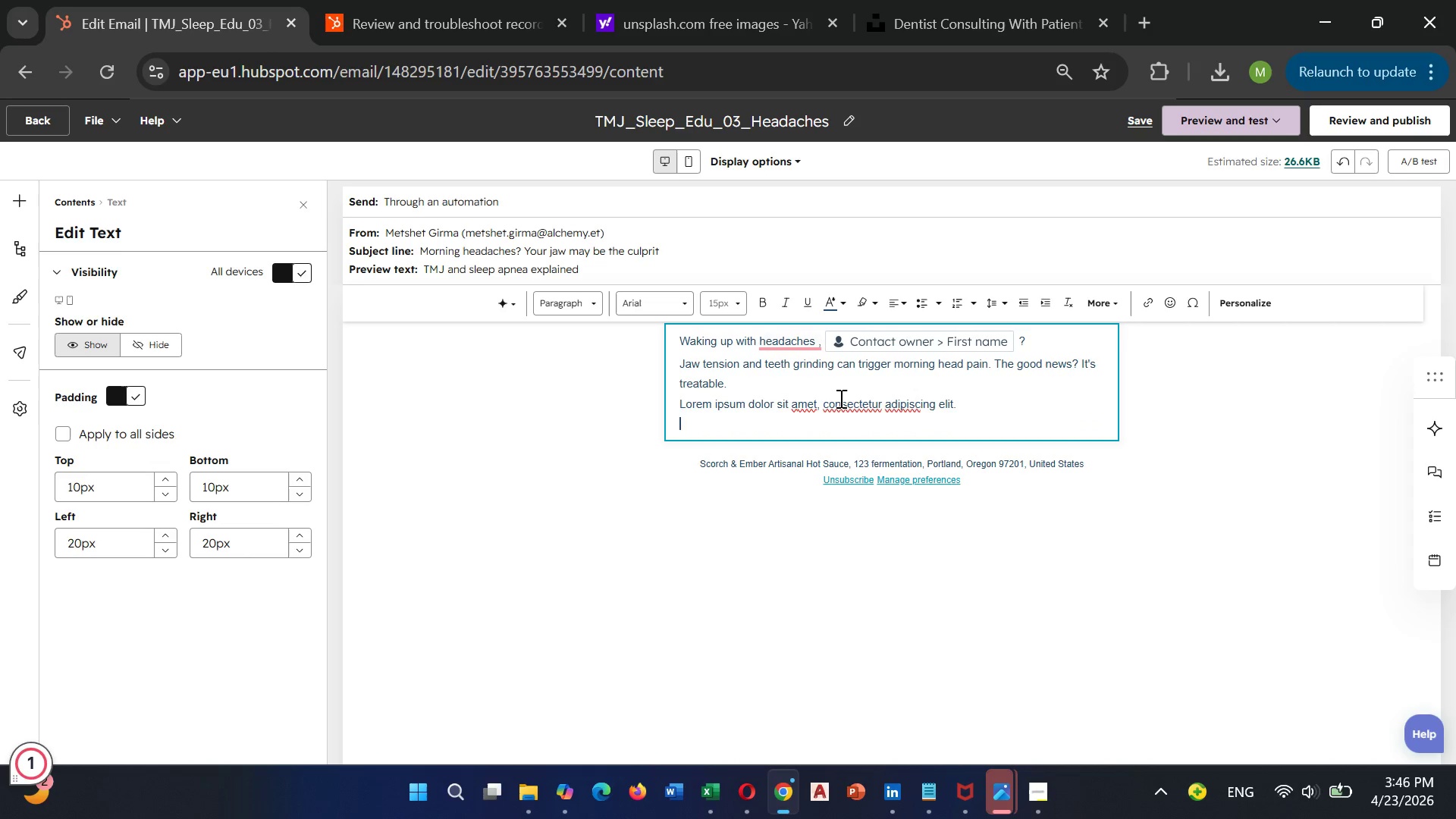 
key(Backspace)
 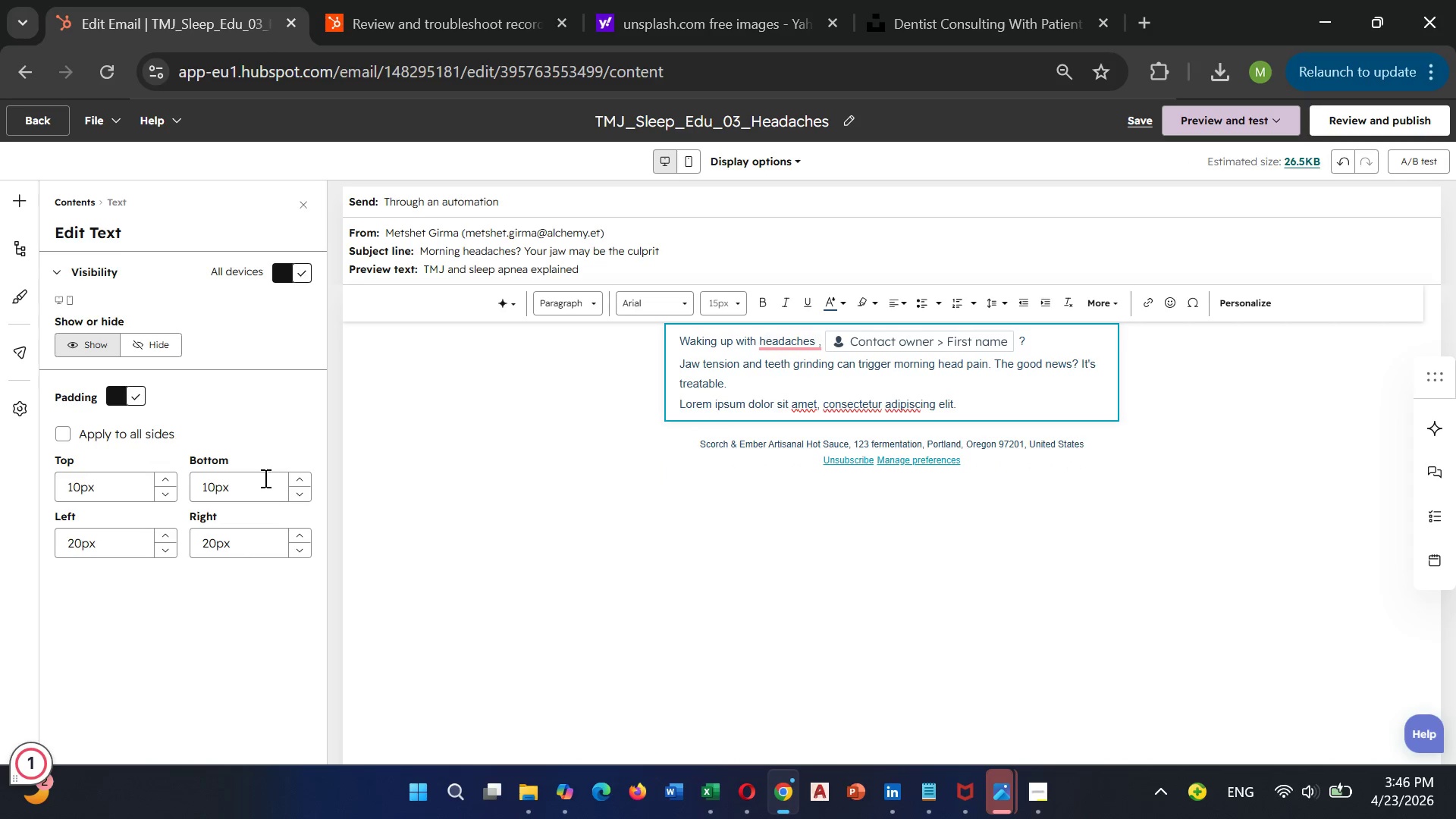 
left_click([14, 205])
 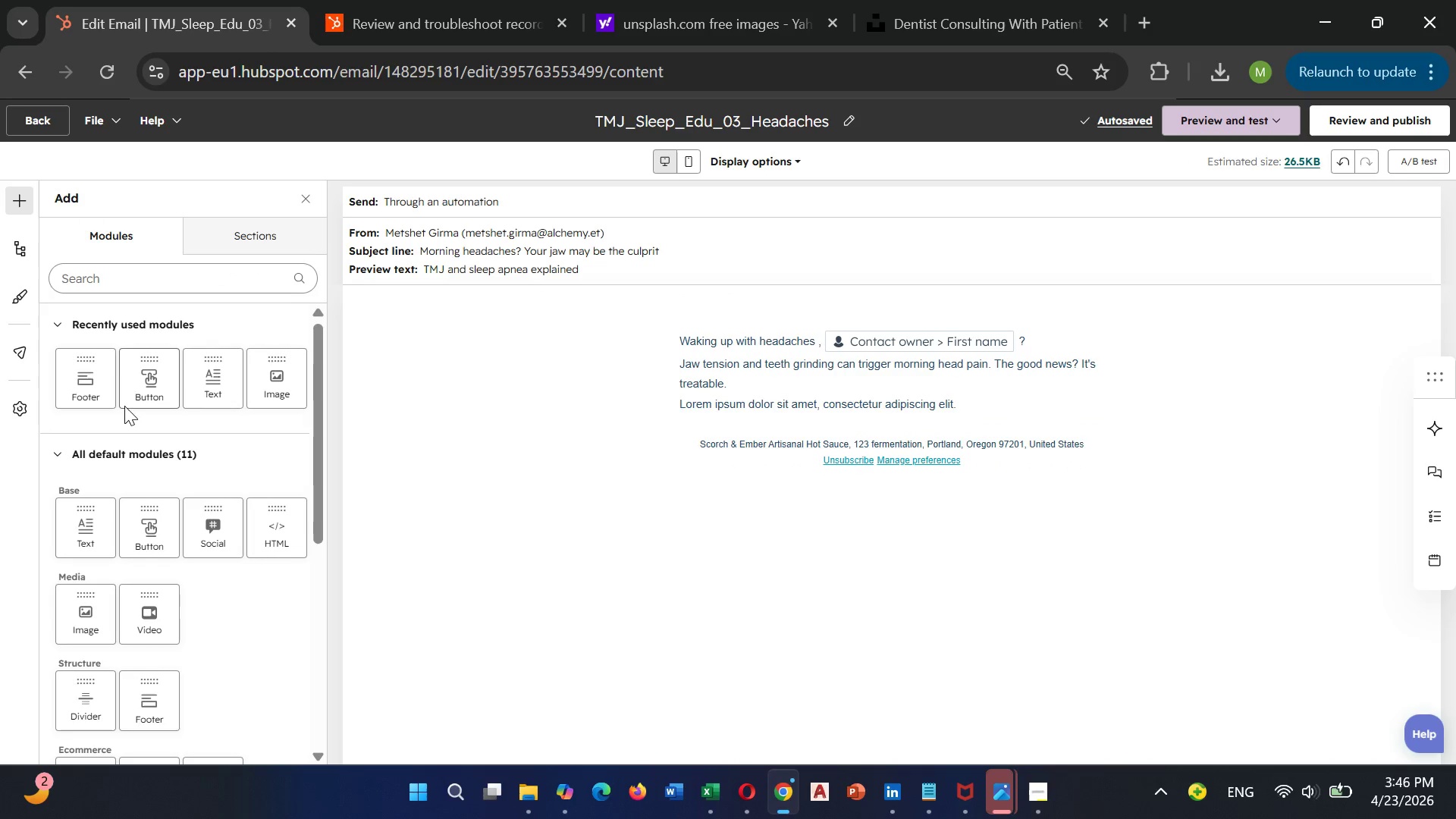 
left_click_drag(start_coordinate=[149, 395], to_coordinate=[832, 449])
 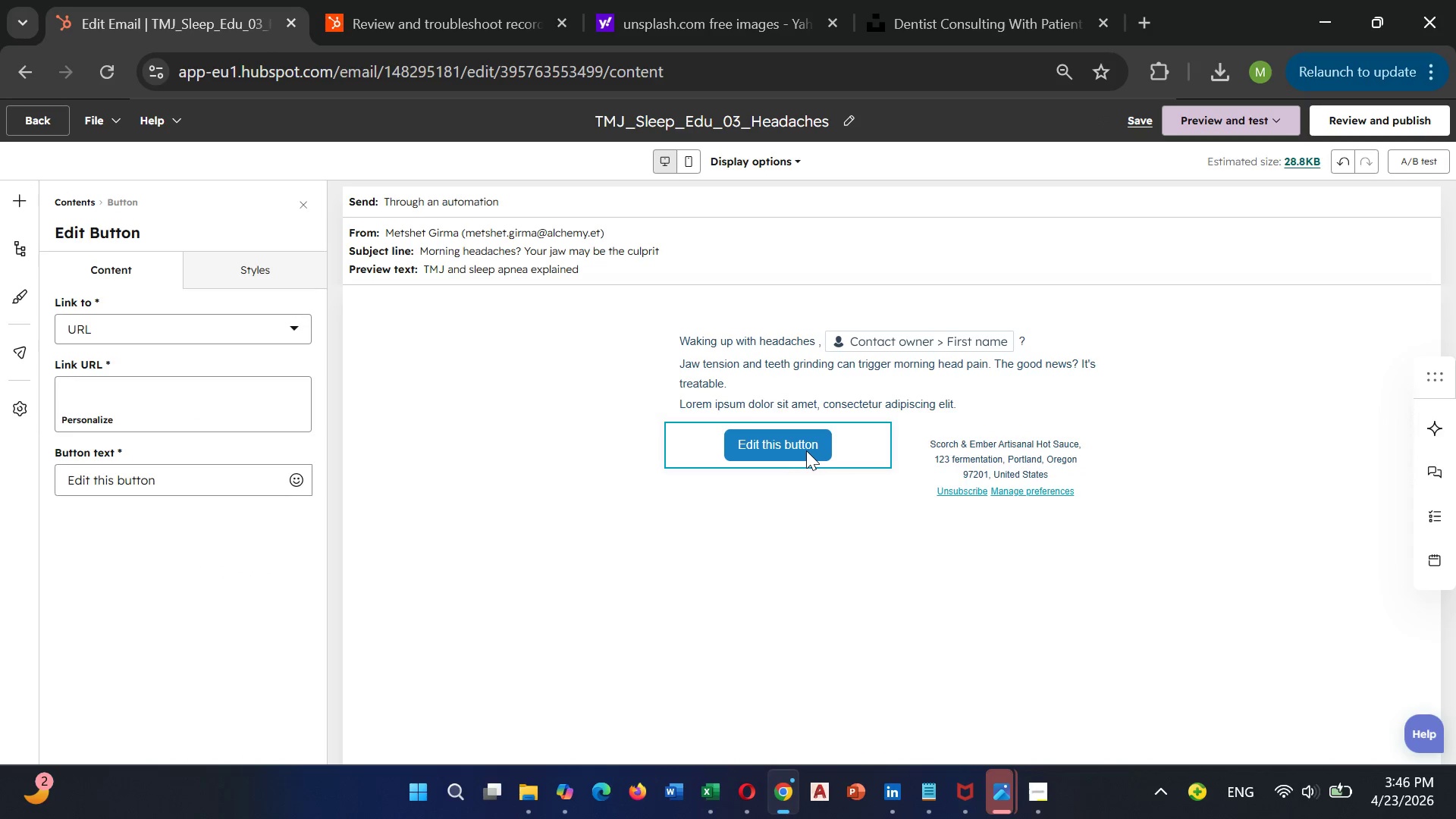 
left_click([811, 450])
 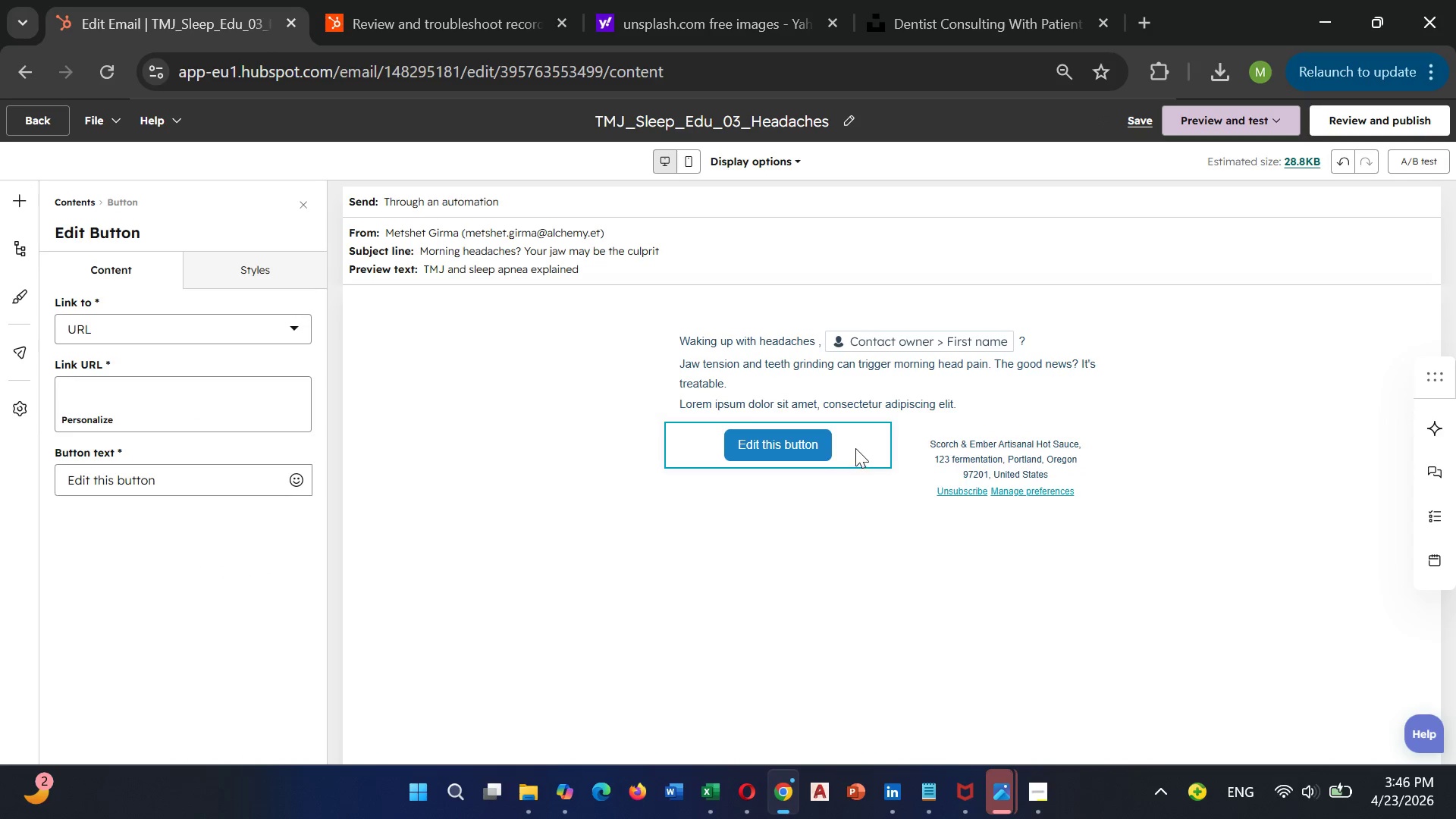 
left_click([855, 447])
 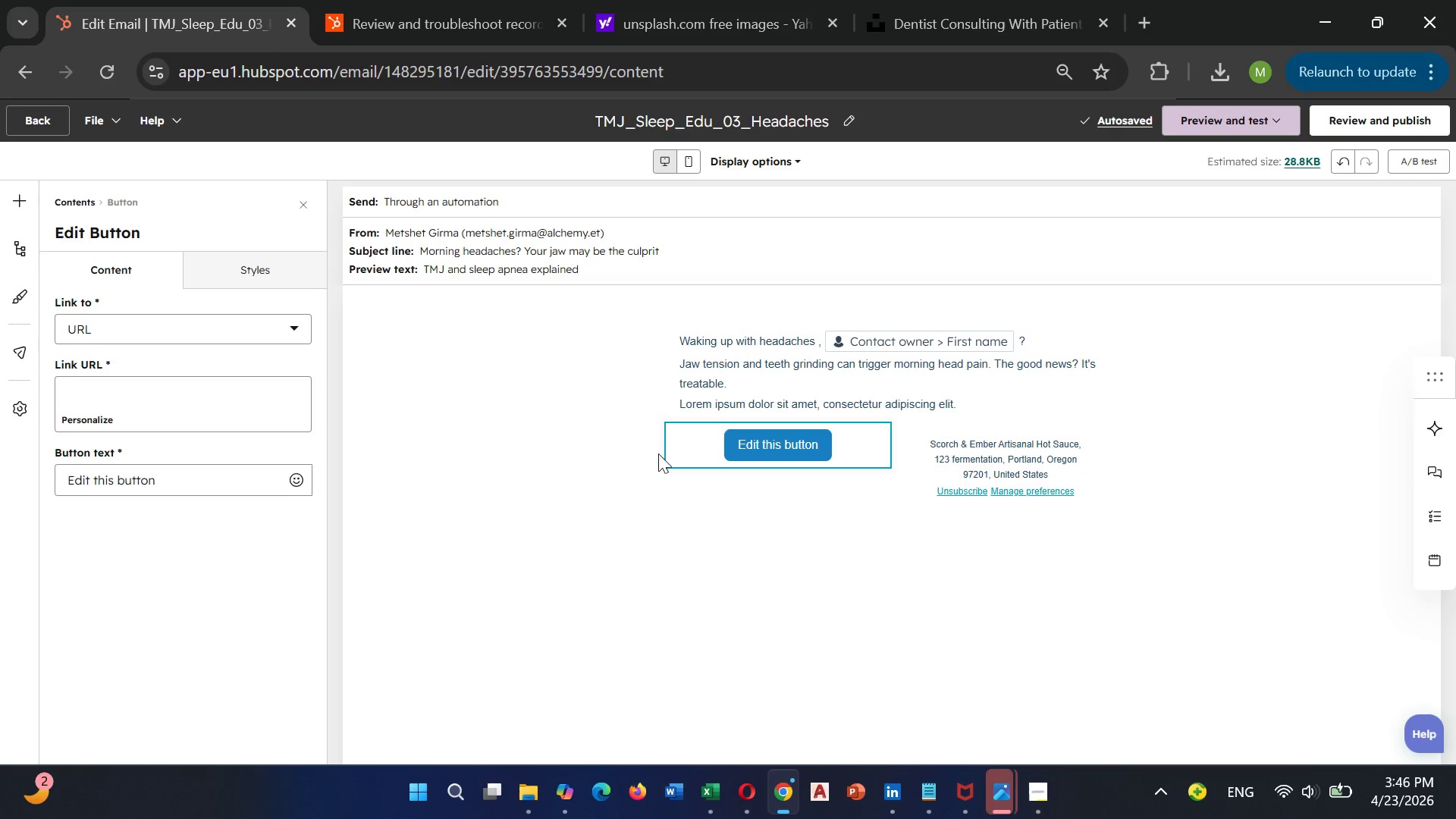 
left_click([633, 453])
 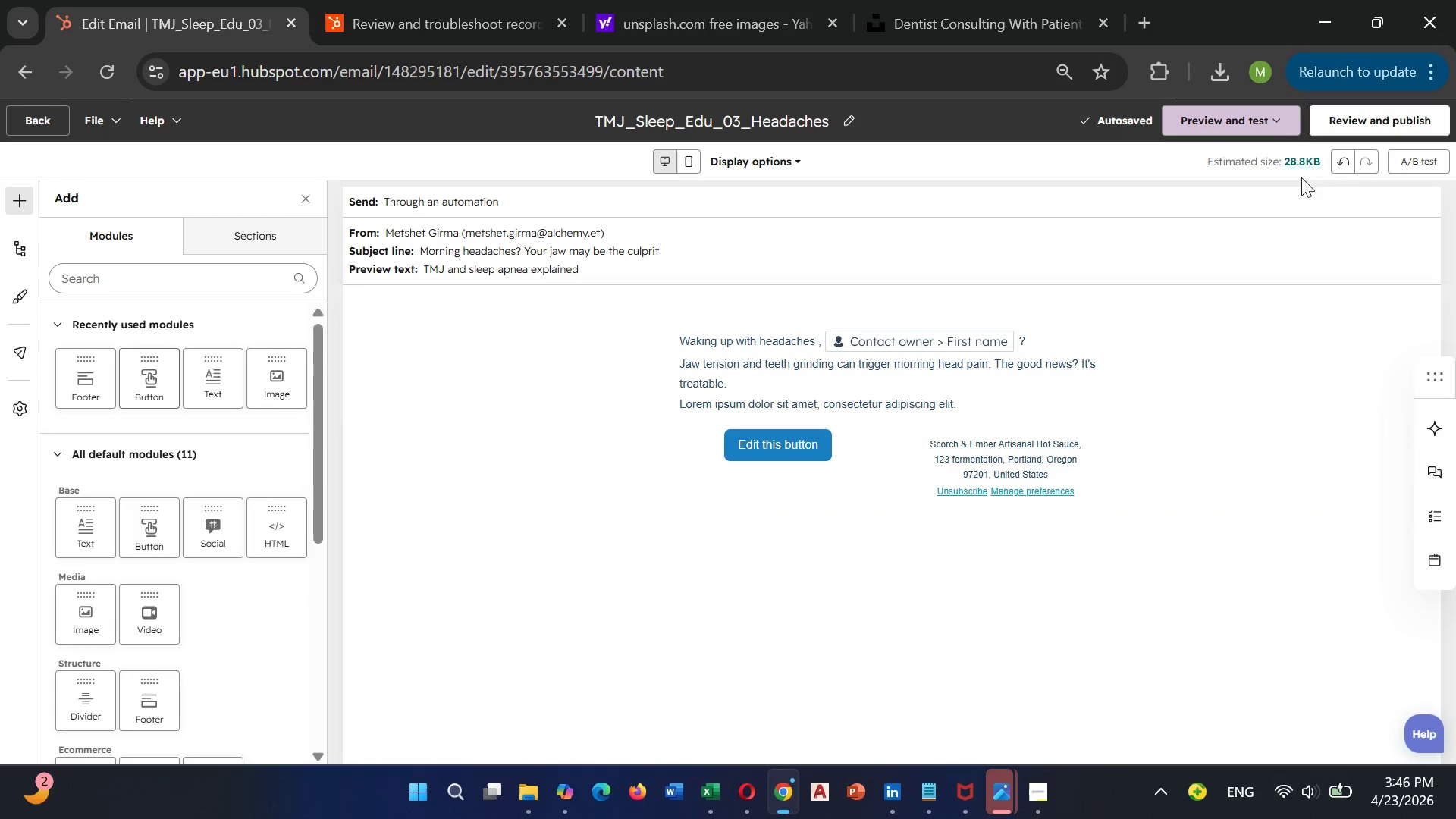 
left_click([1338, 160])
 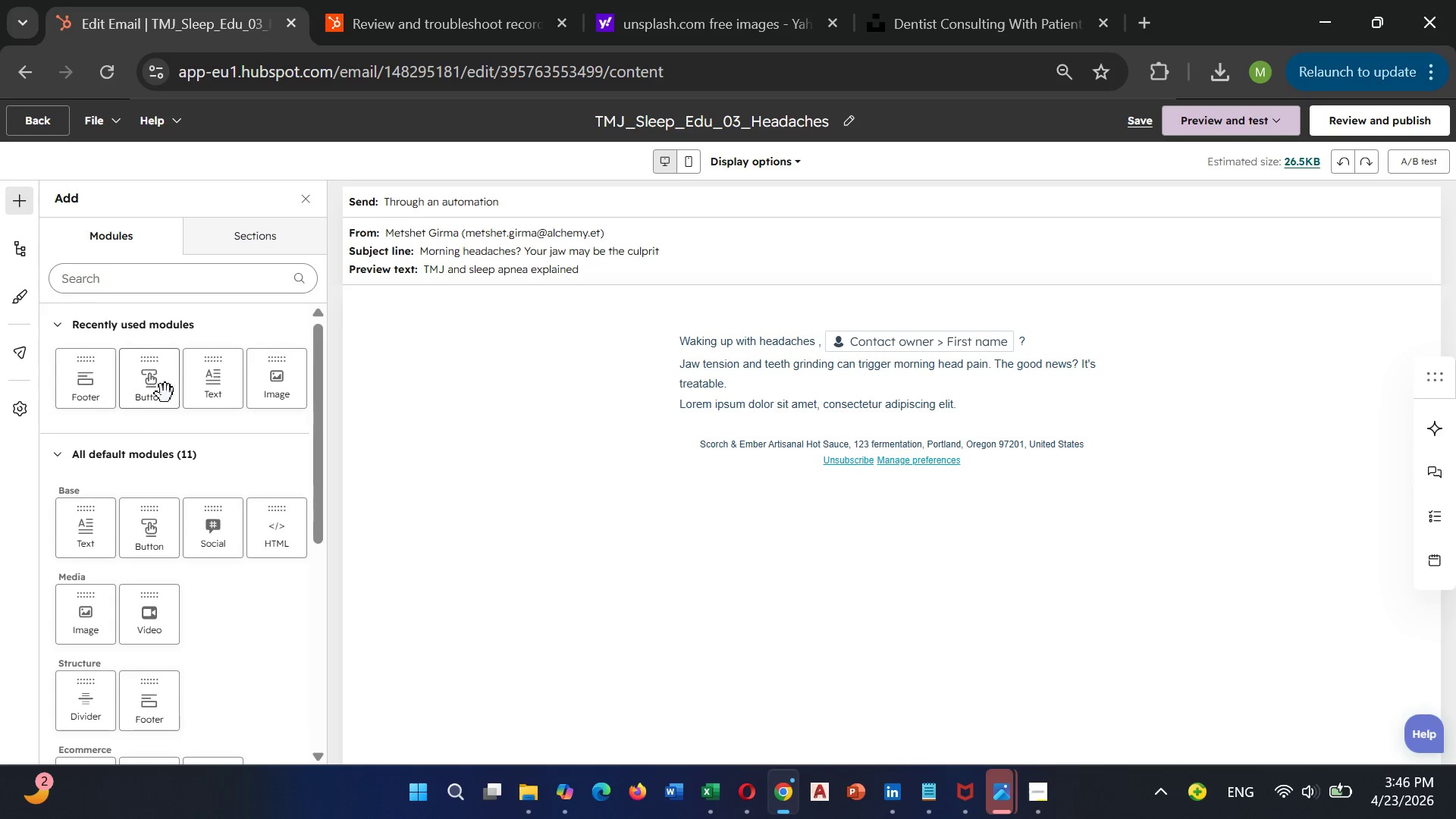 
left_click_drag(start_coordinate=[155, 392], to_coordinate=[824, 430])
 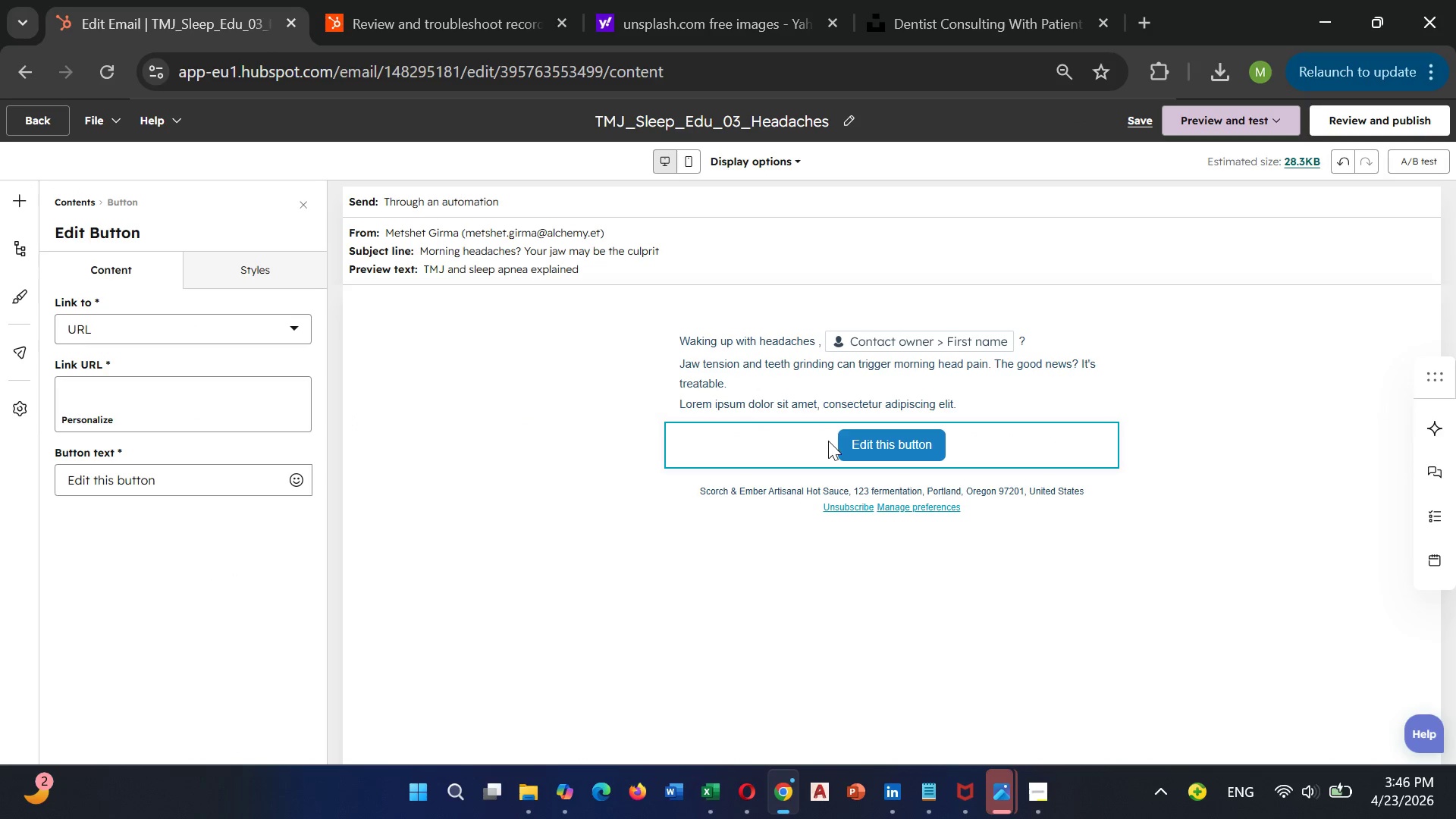 
left_click([861, 443])
 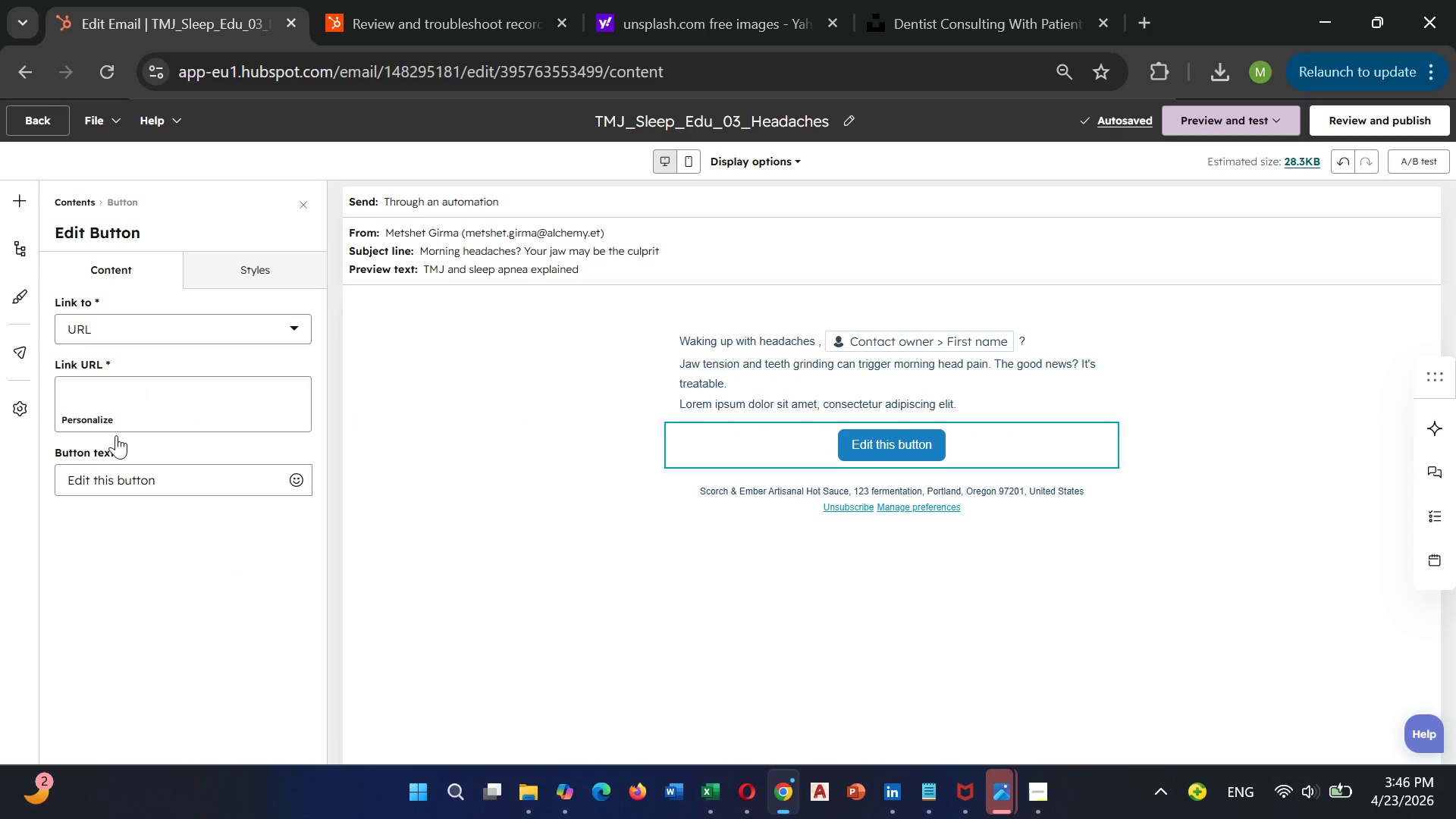 
left_click([174, 479])
 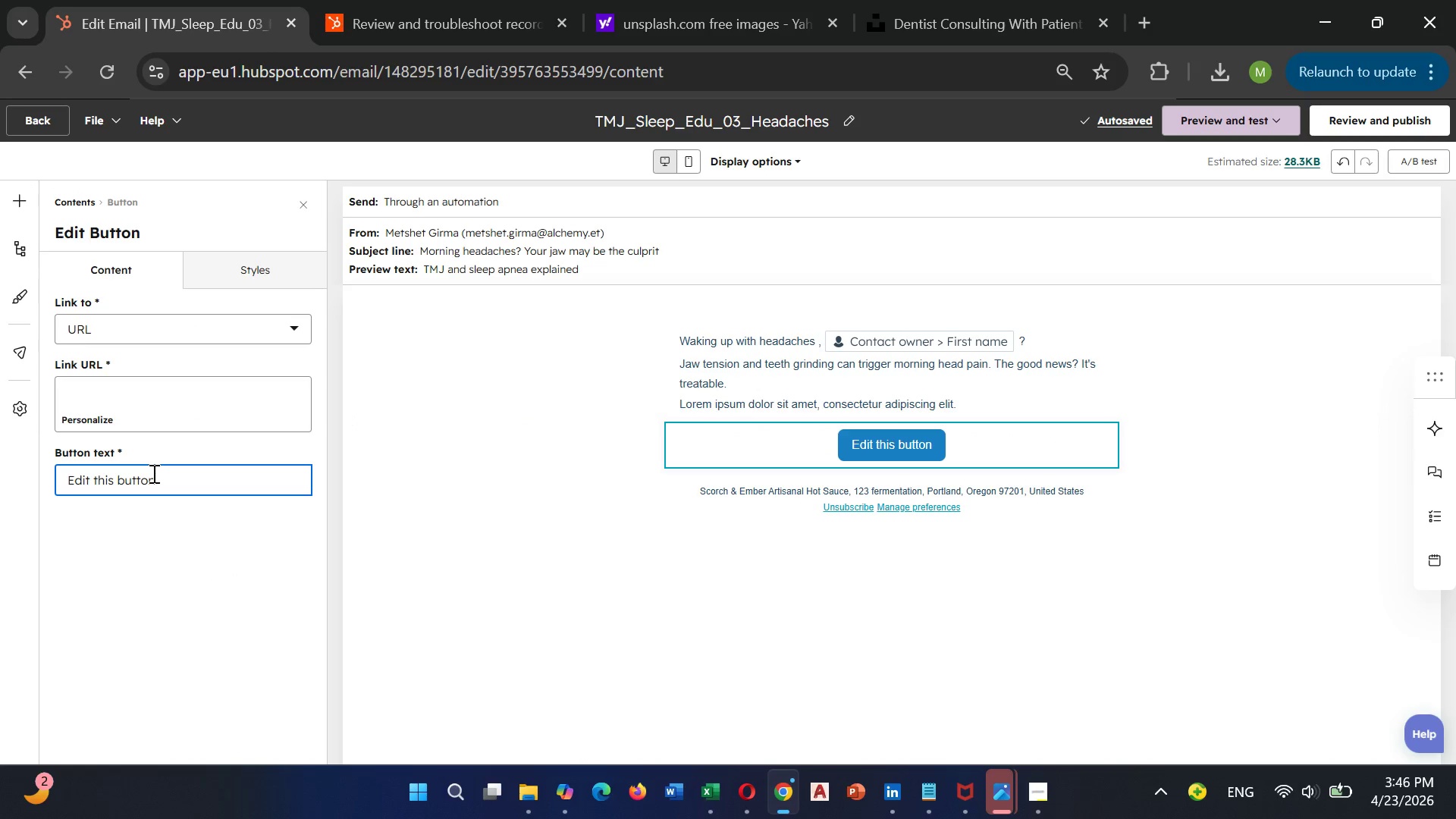 
hold_key(key=Backspace, duration=1.42)
 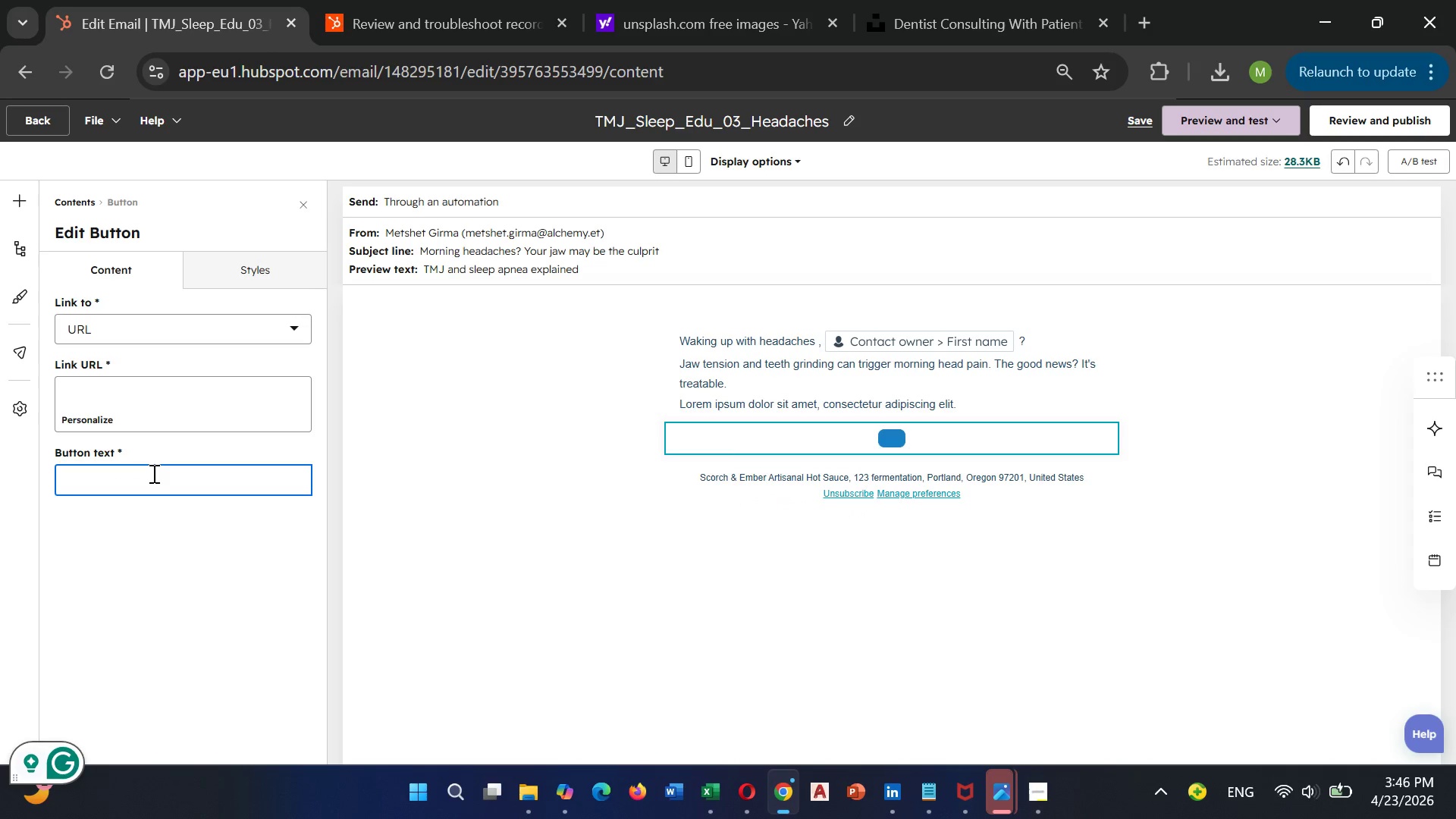 
hold_key(key=ShiftLeft, duration=0.41)
 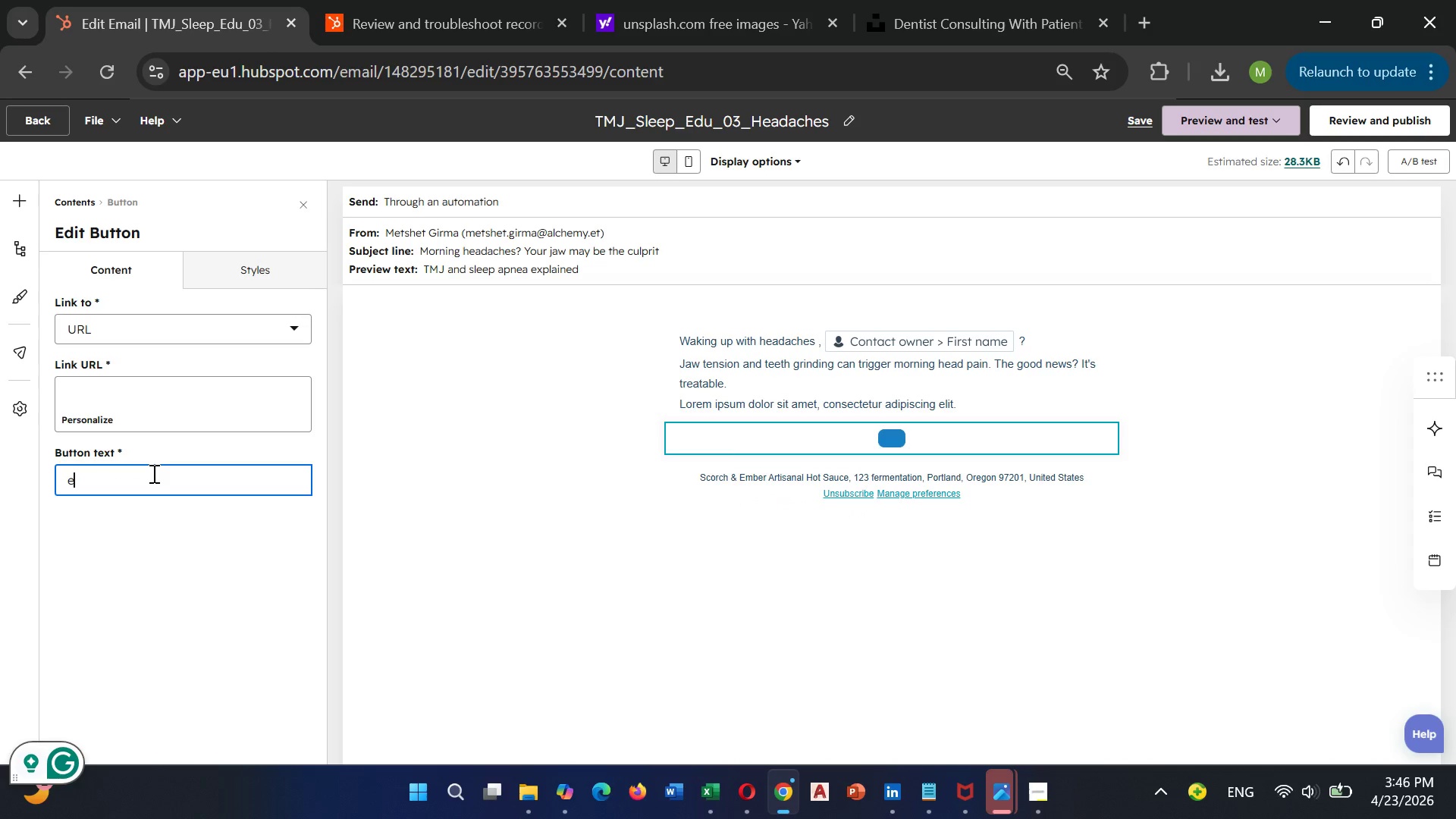 
type(explore TMJ solutions)
 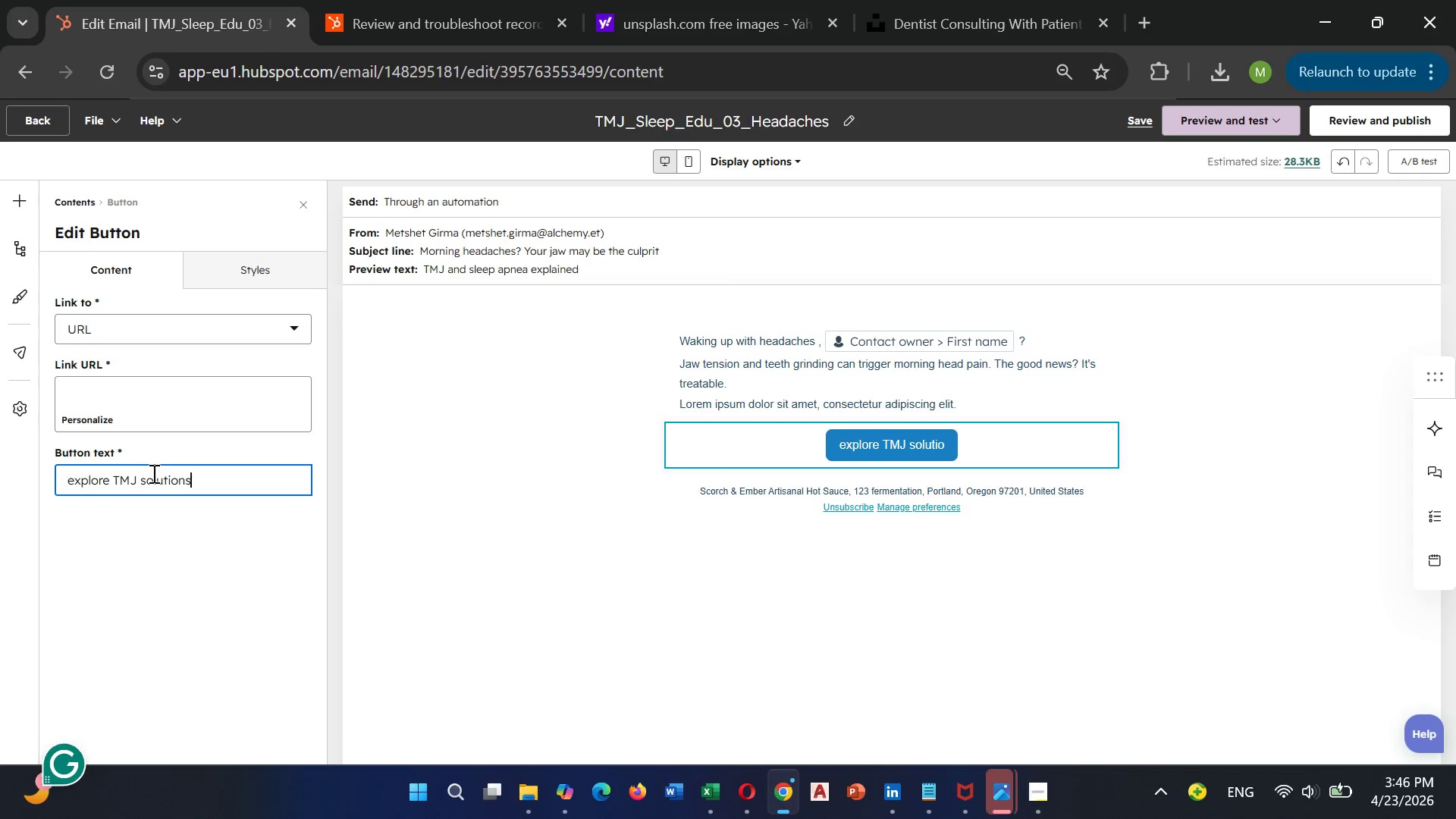 
wait(5.14)
 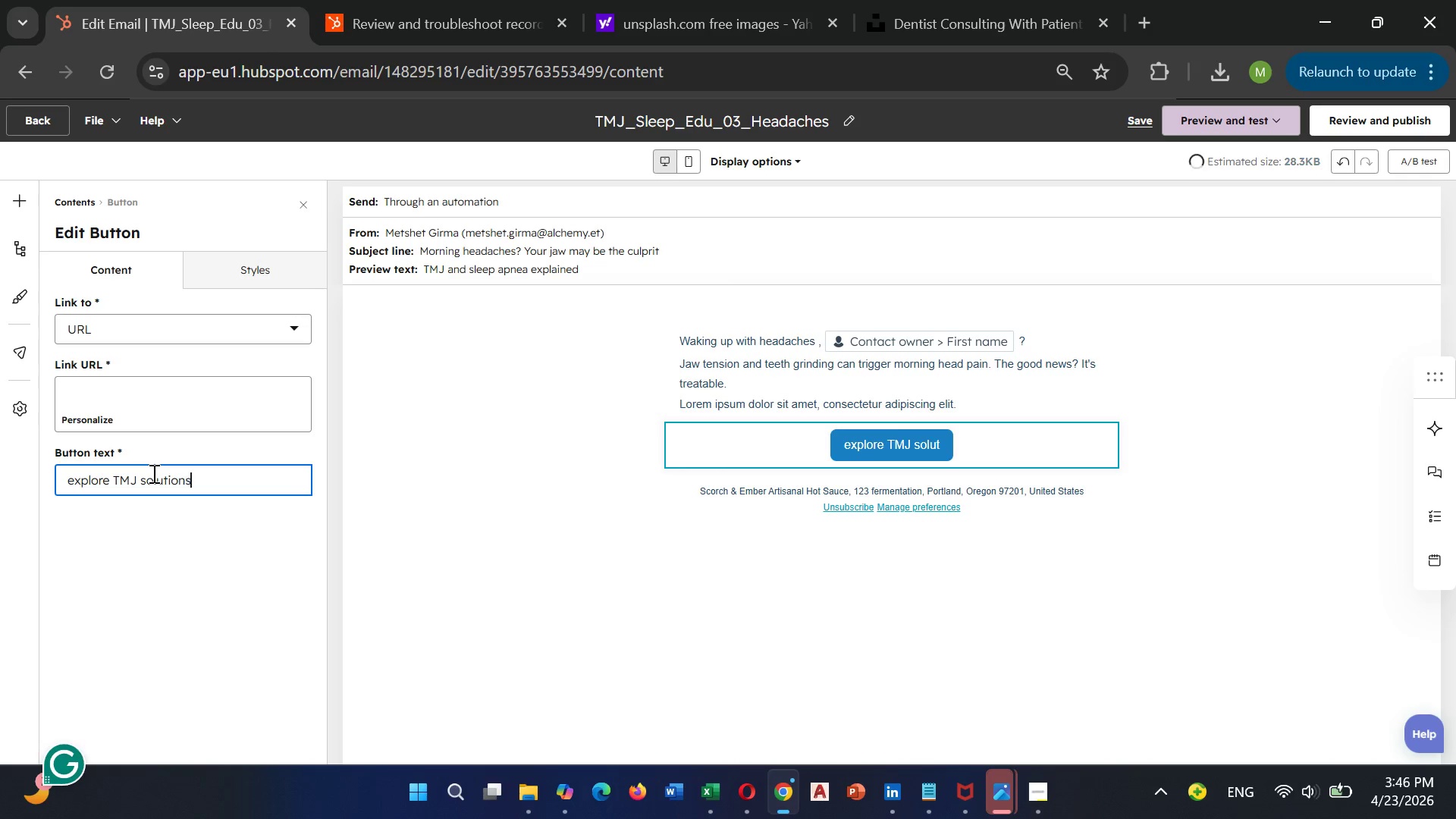 
left_click([150, 482])
 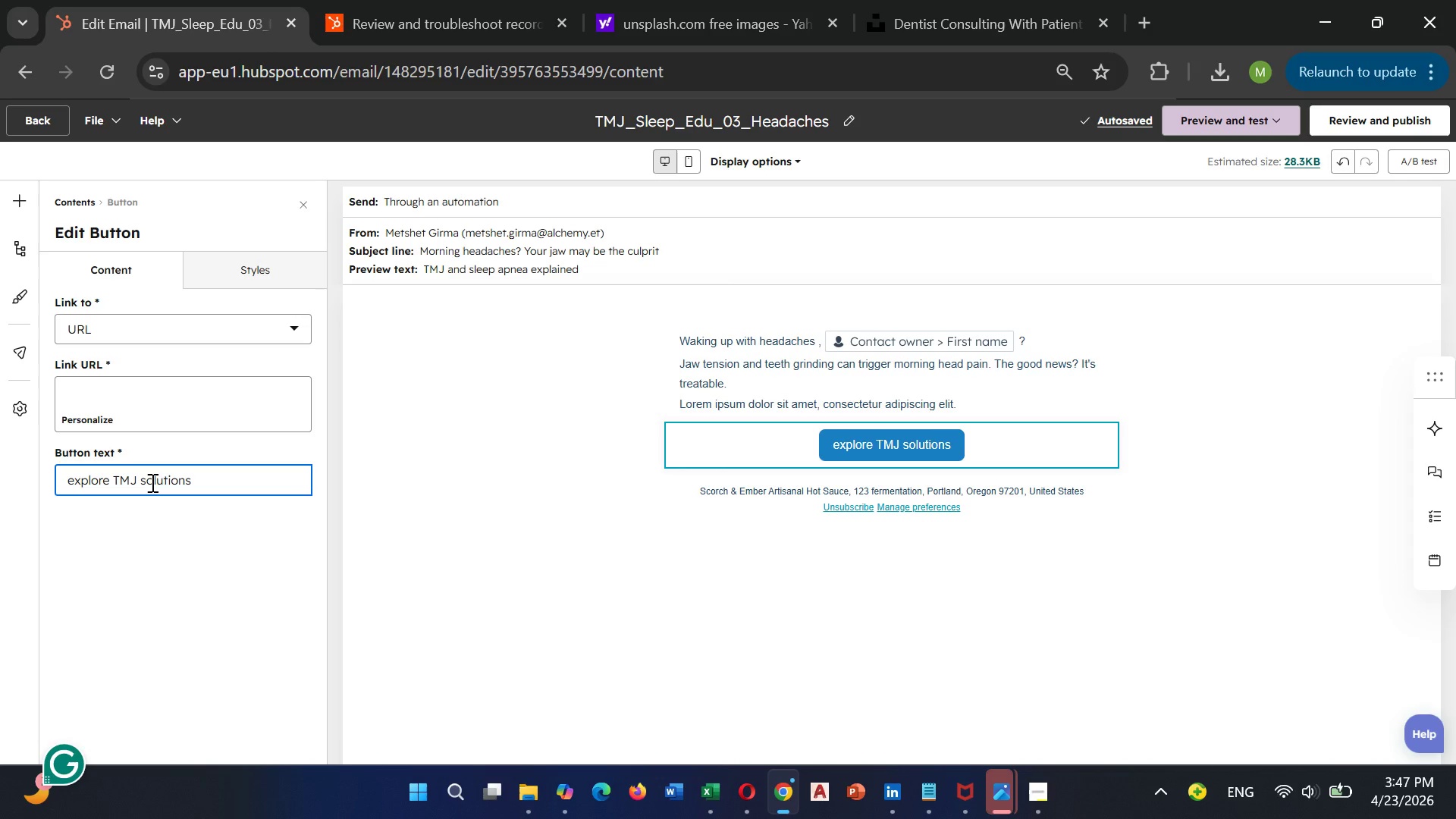 
key(ArrowLeft)
 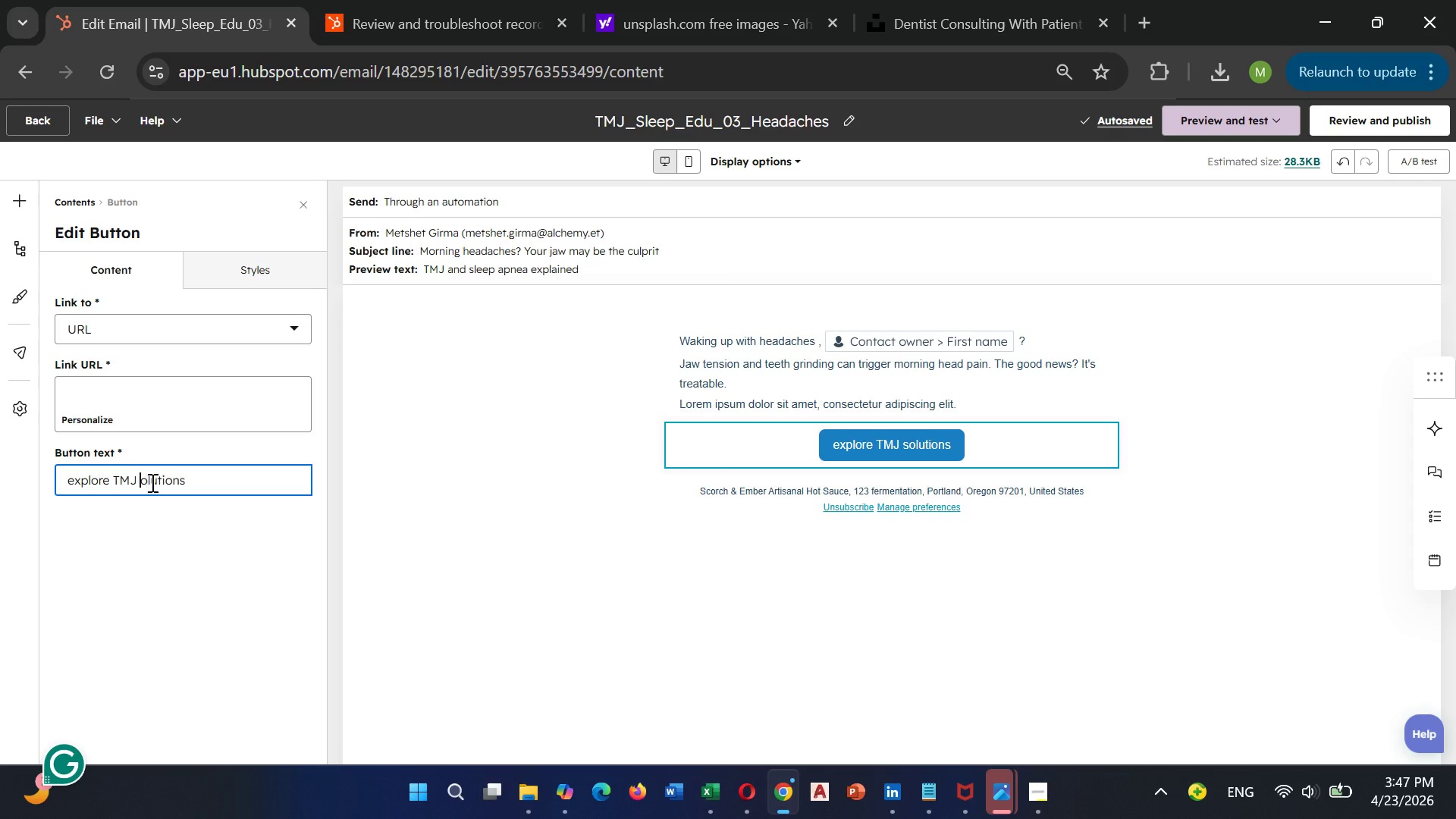 
key(Backspace)
 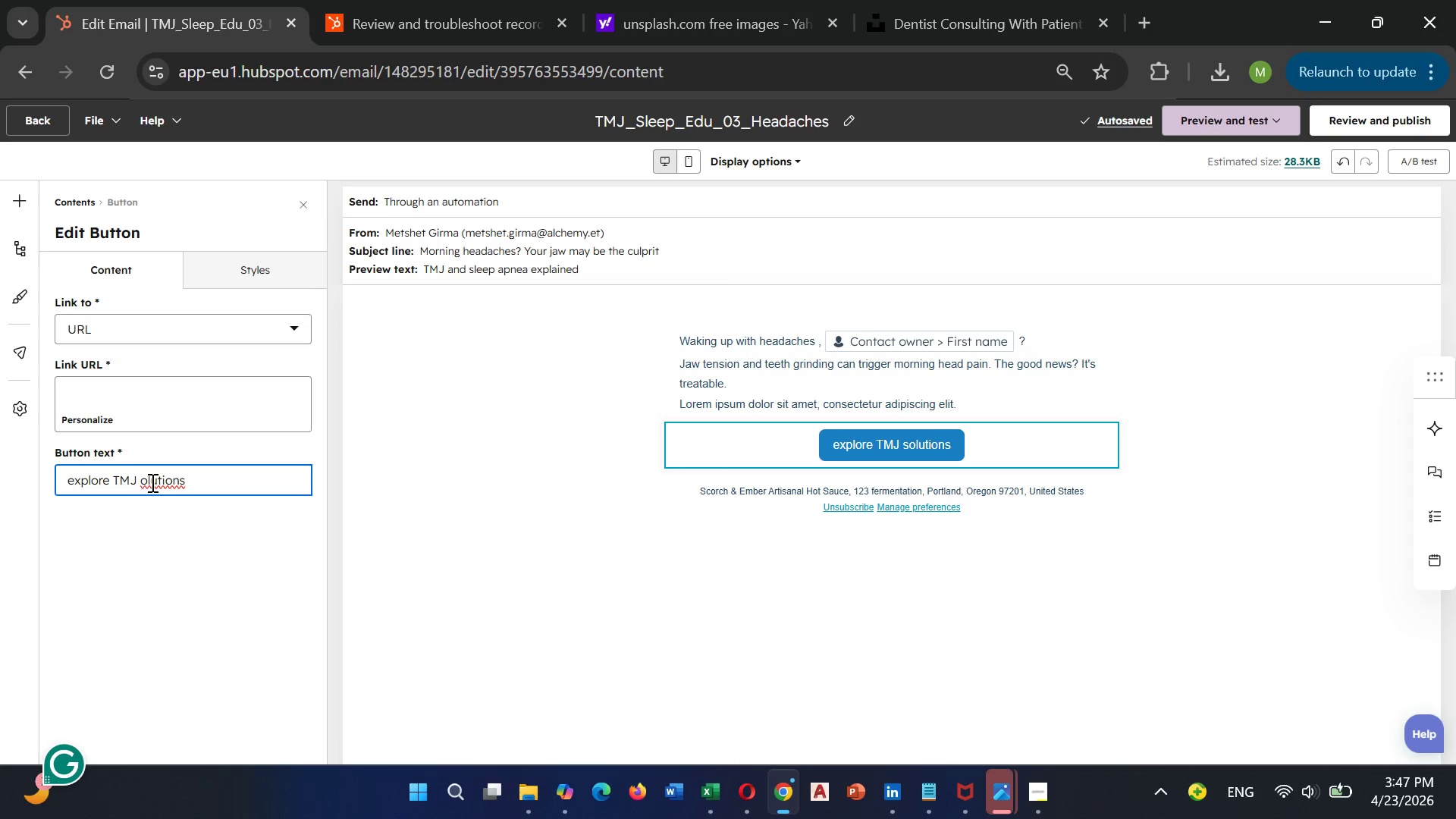 
key(Shift+D)
 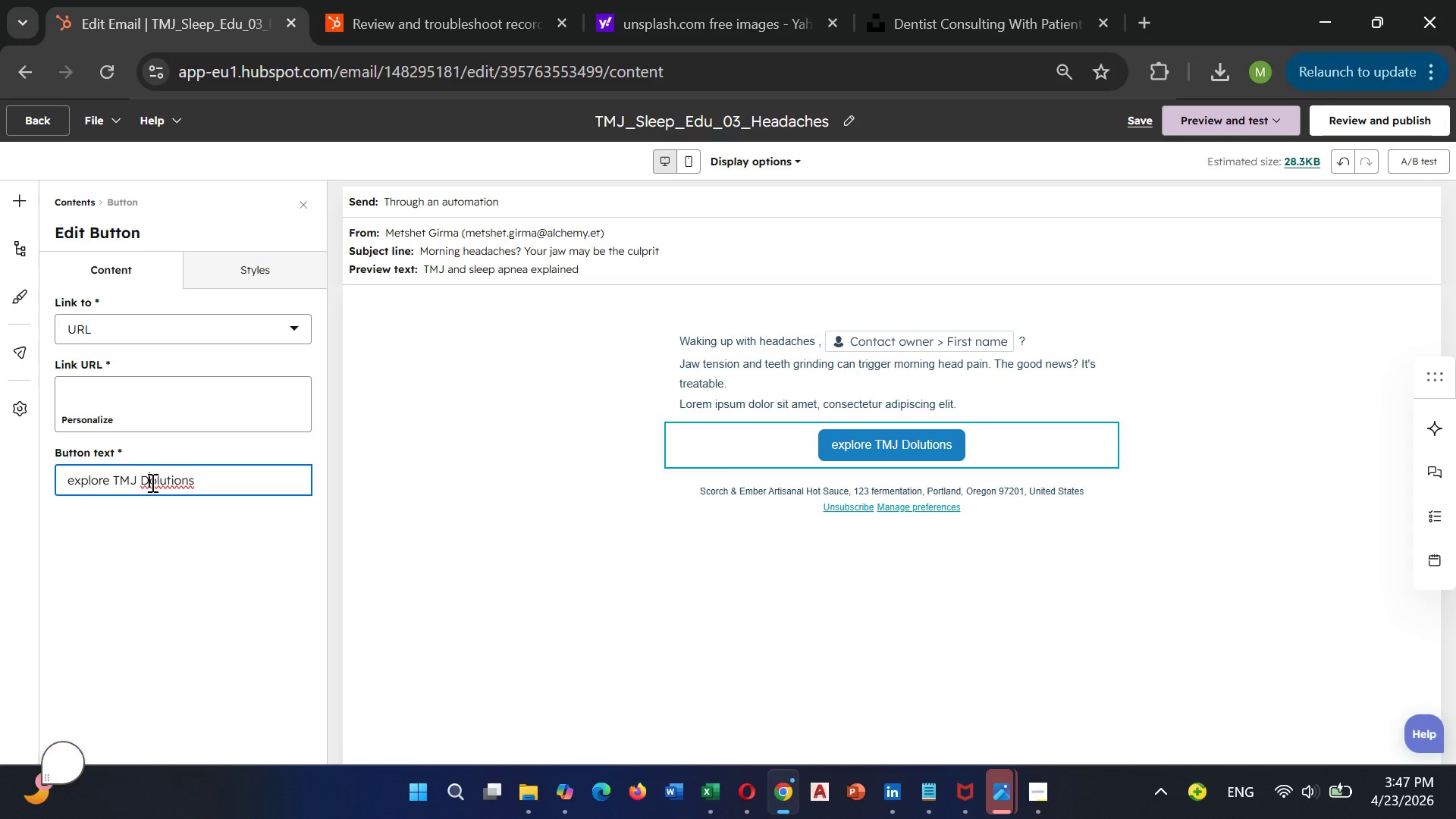 
key(Backspace)
 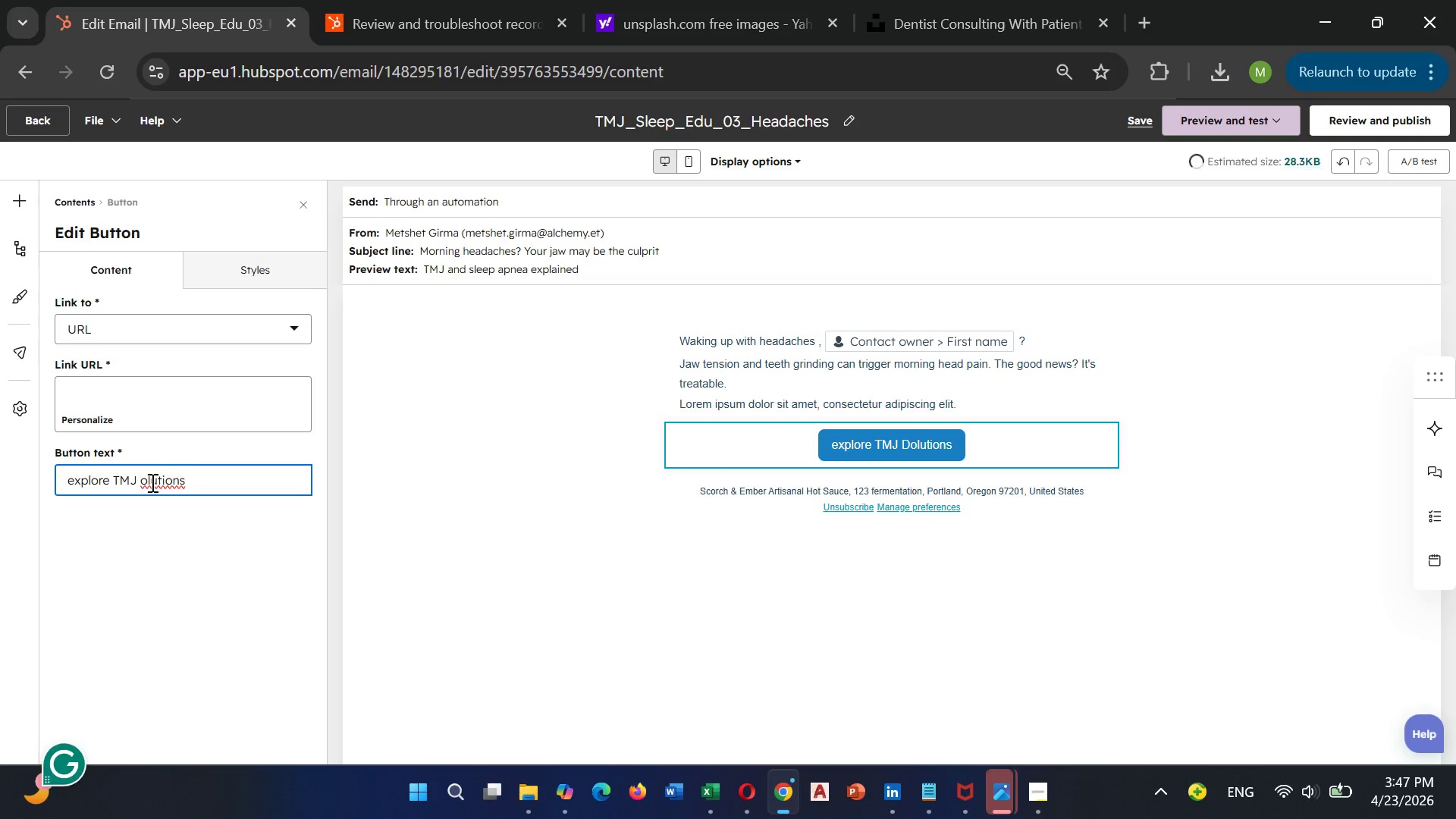 
key(Shift+S)
 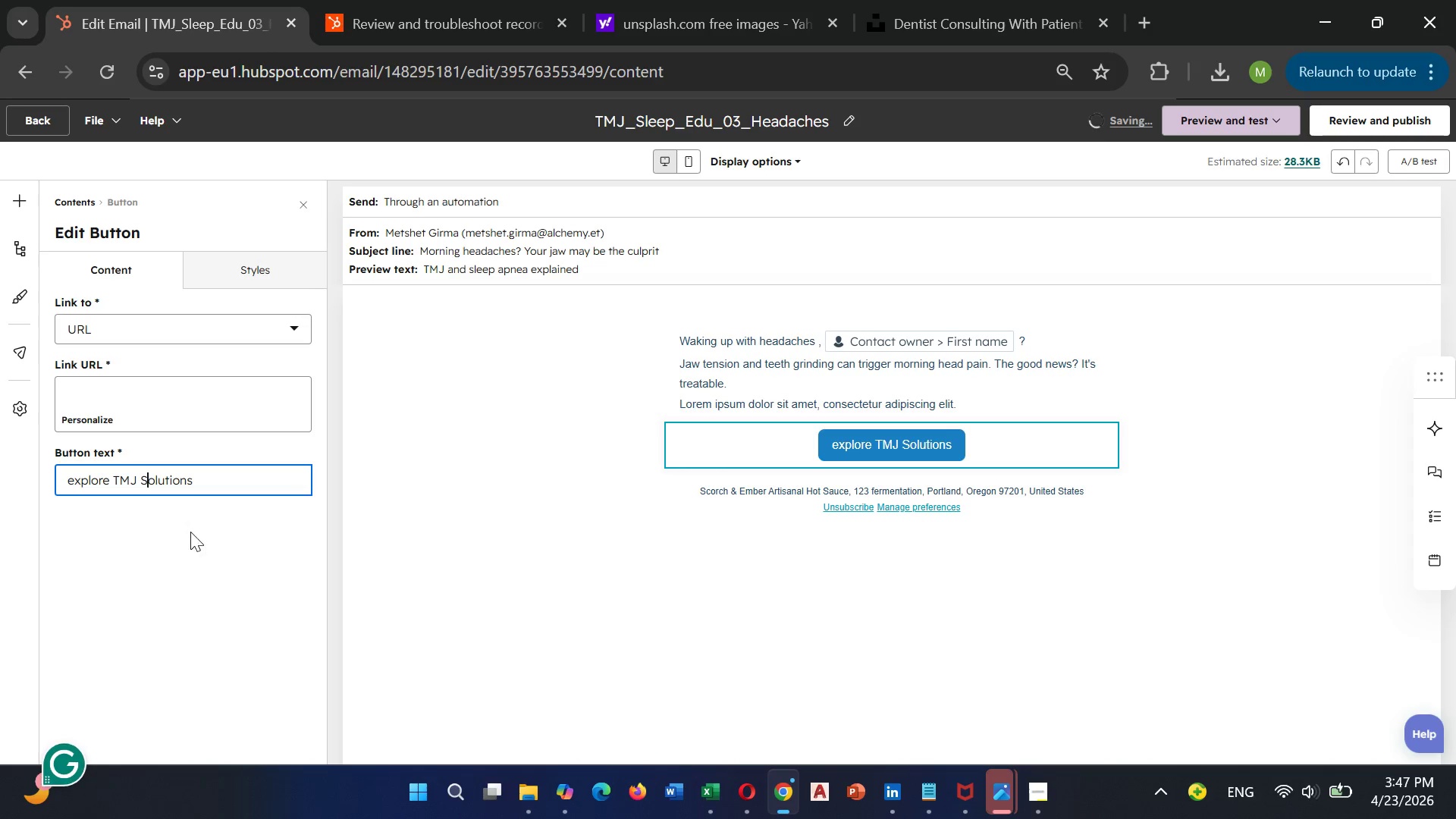 
left_click([74, 483])
 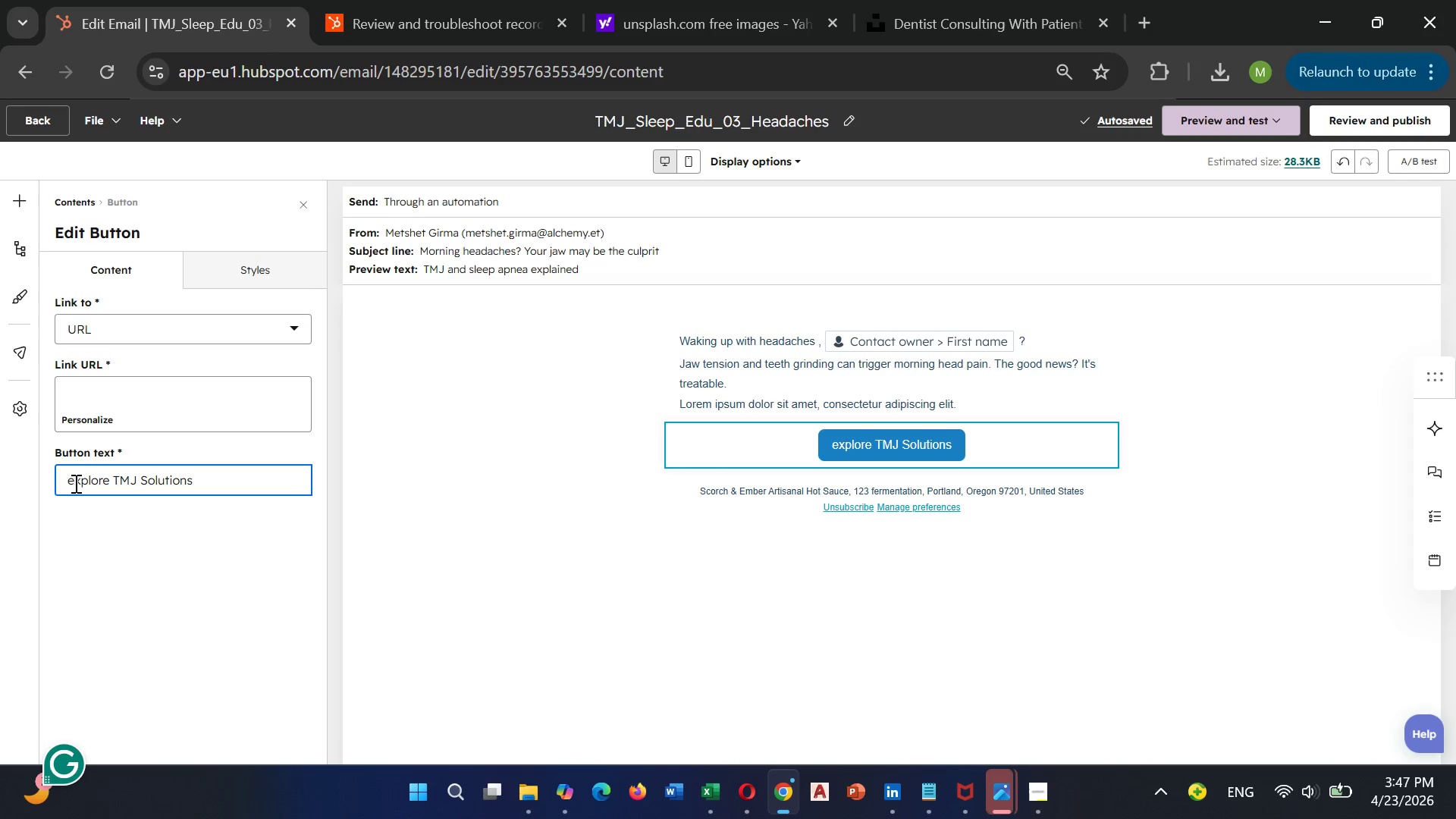 
key(Backspace)
 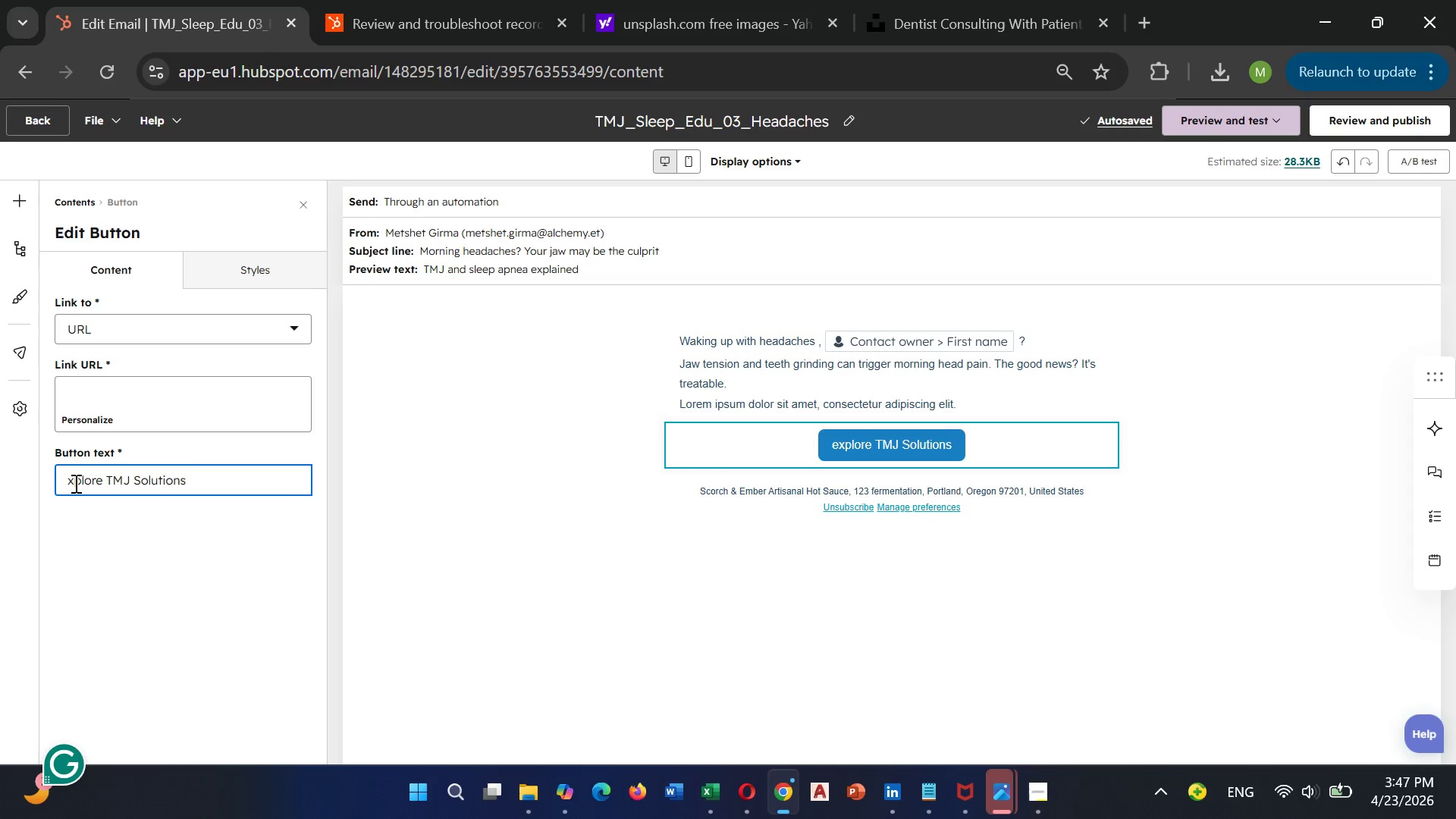 
key(Shift+E)
 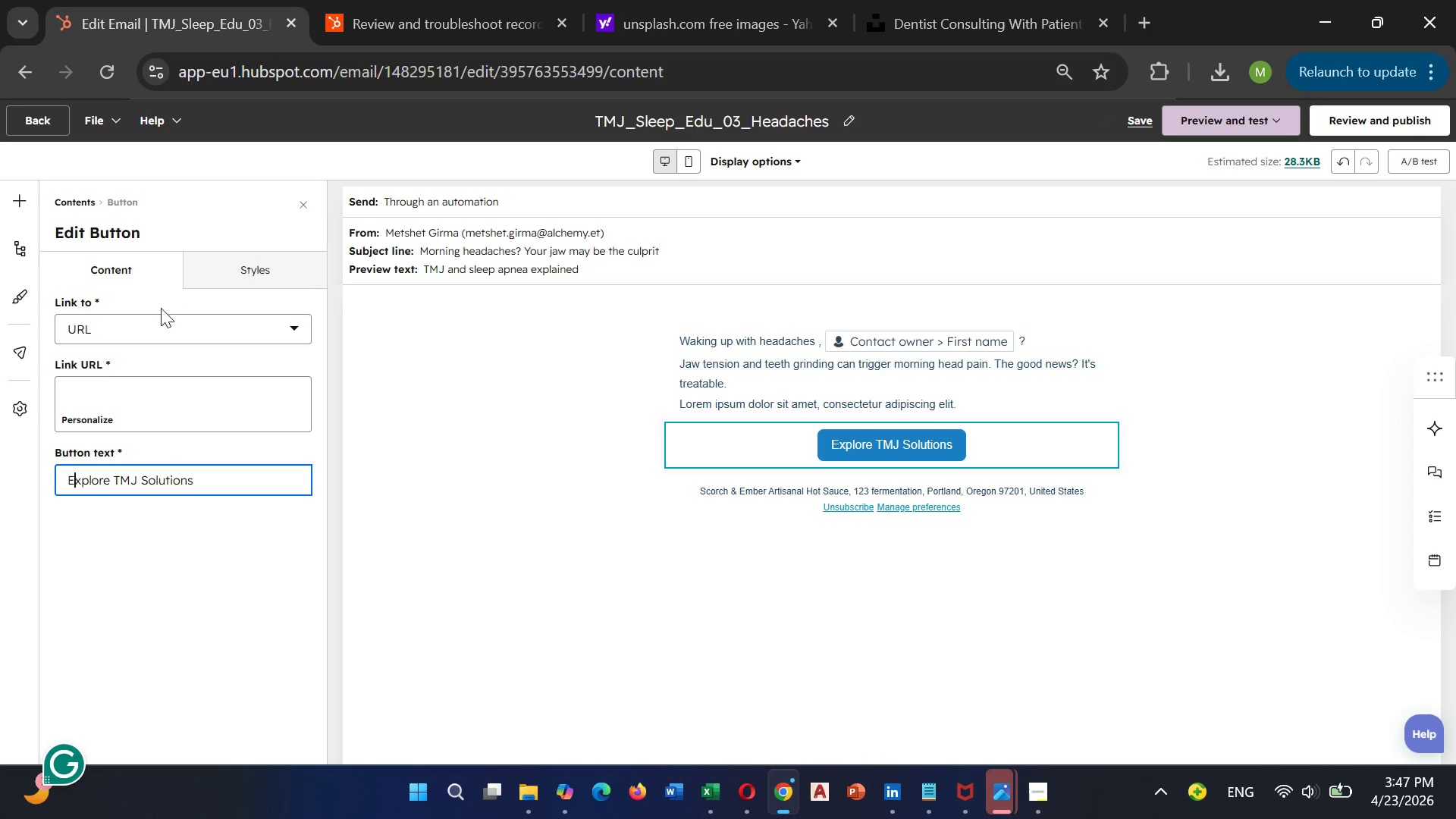 
left_click([99, 384])
 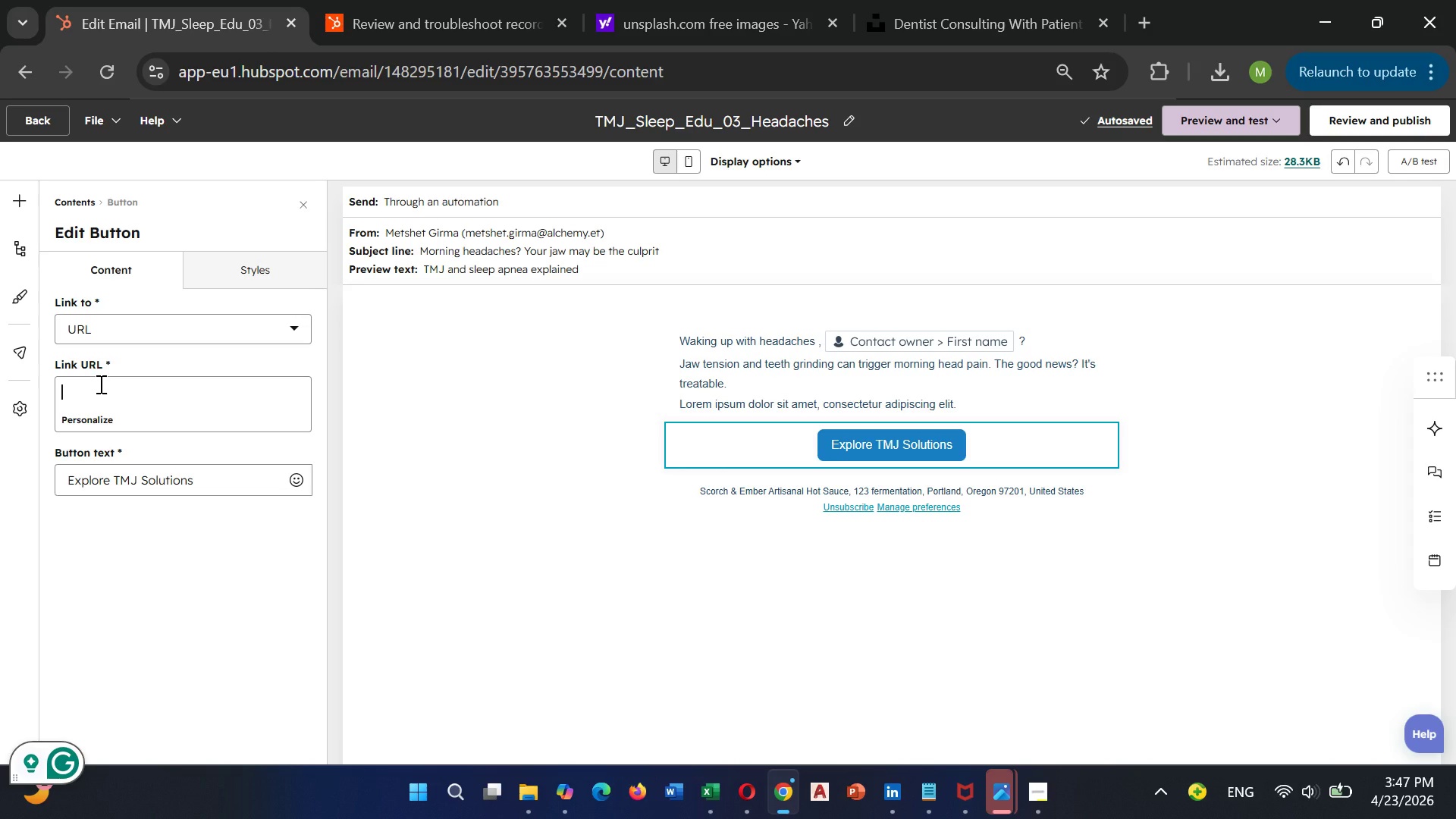 
wait(11.5)
 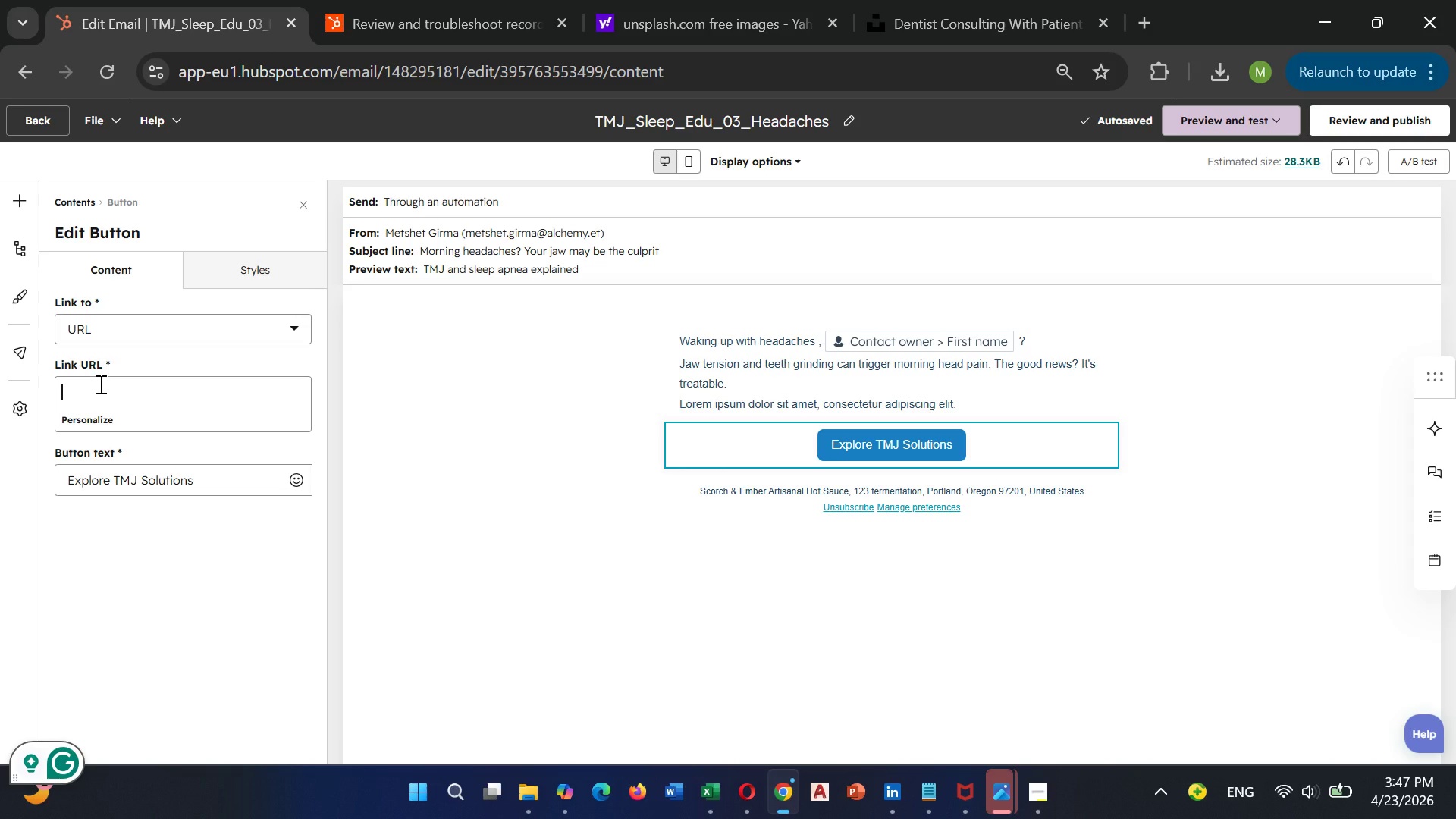 
type(https://)
 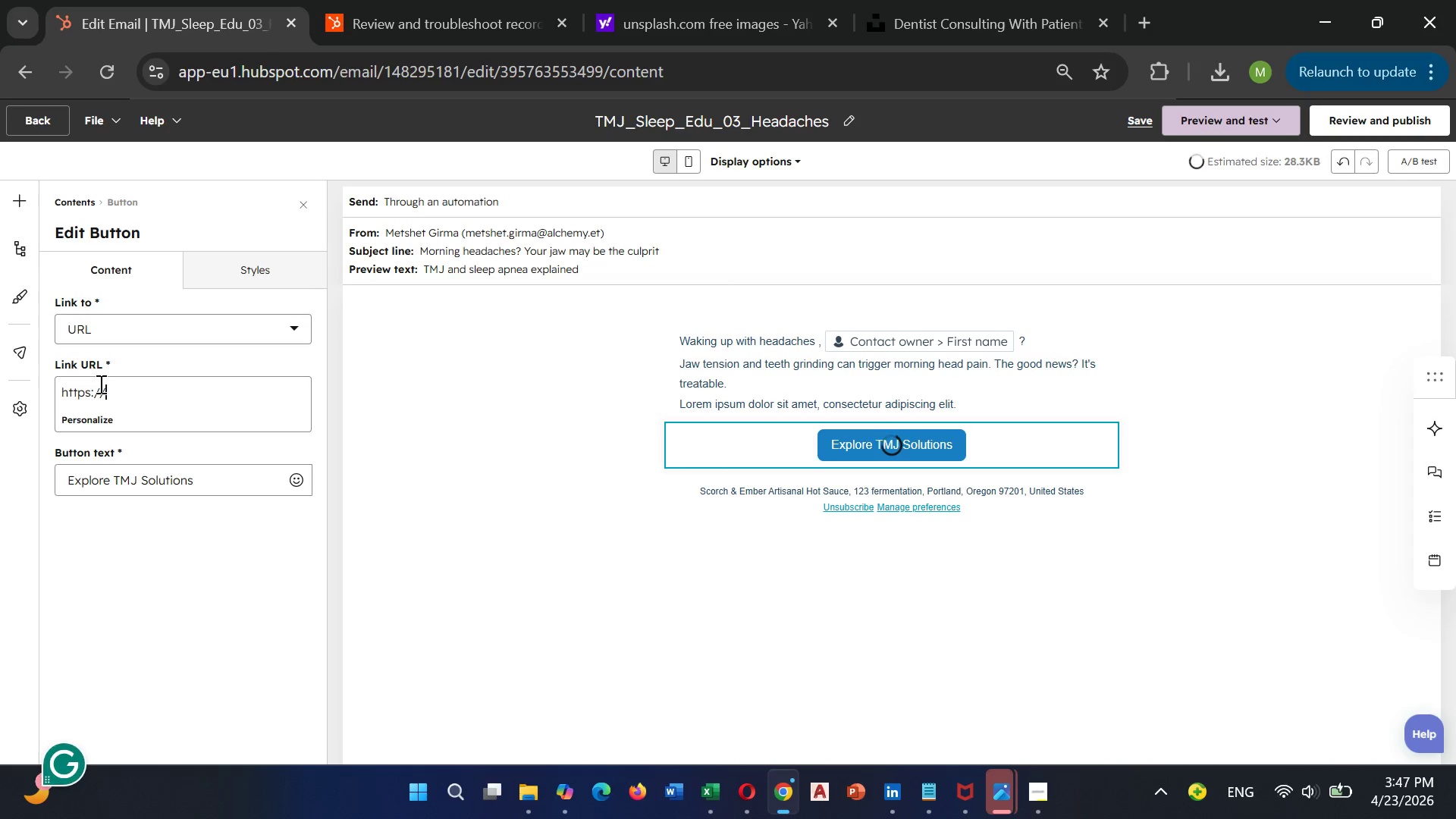 
type(www.)
 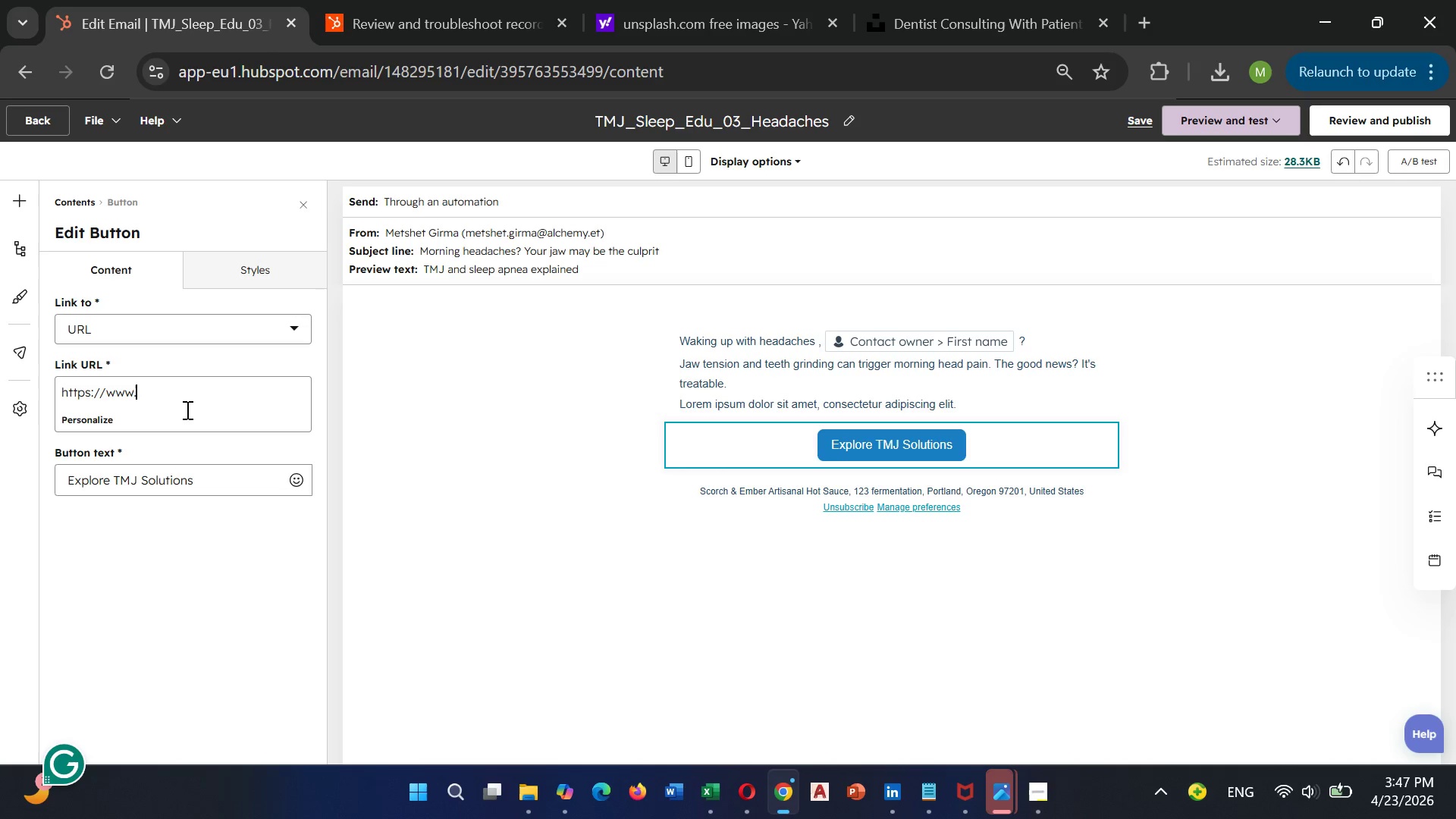 
type(bt)
key(Backspace)
type(ri)
 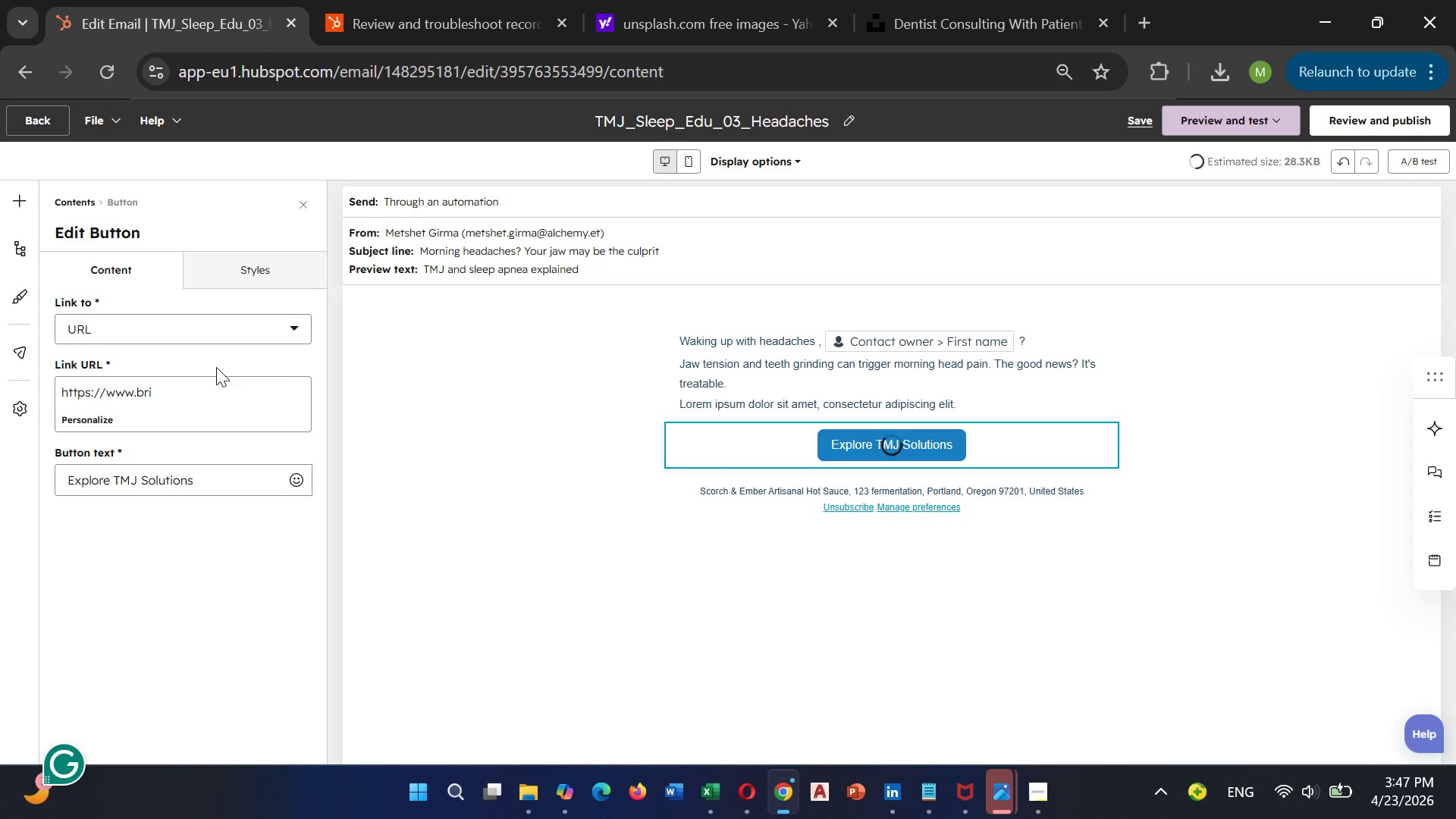 
type(ghtsmilepartners)
 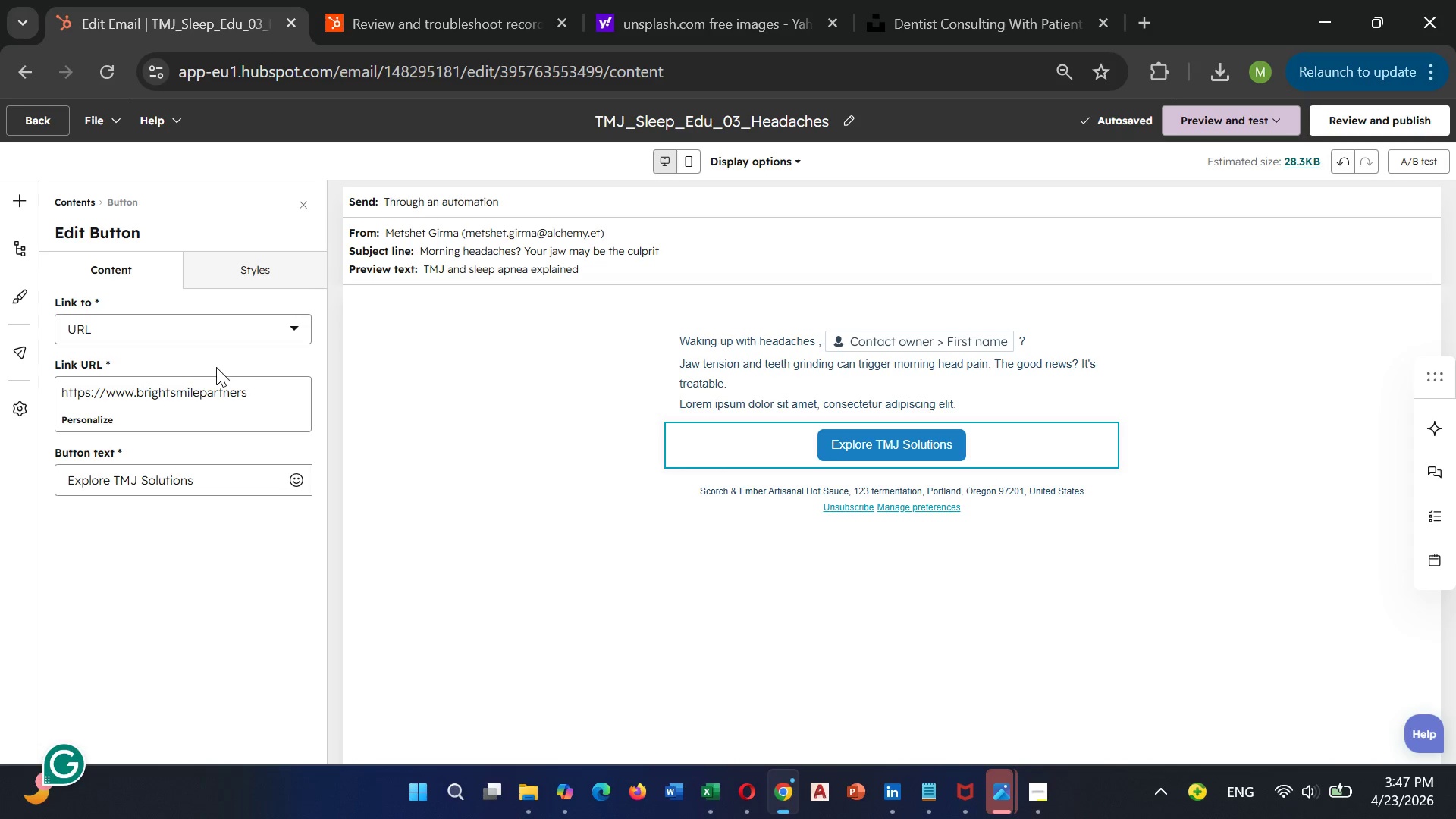 
wait(6.34)
 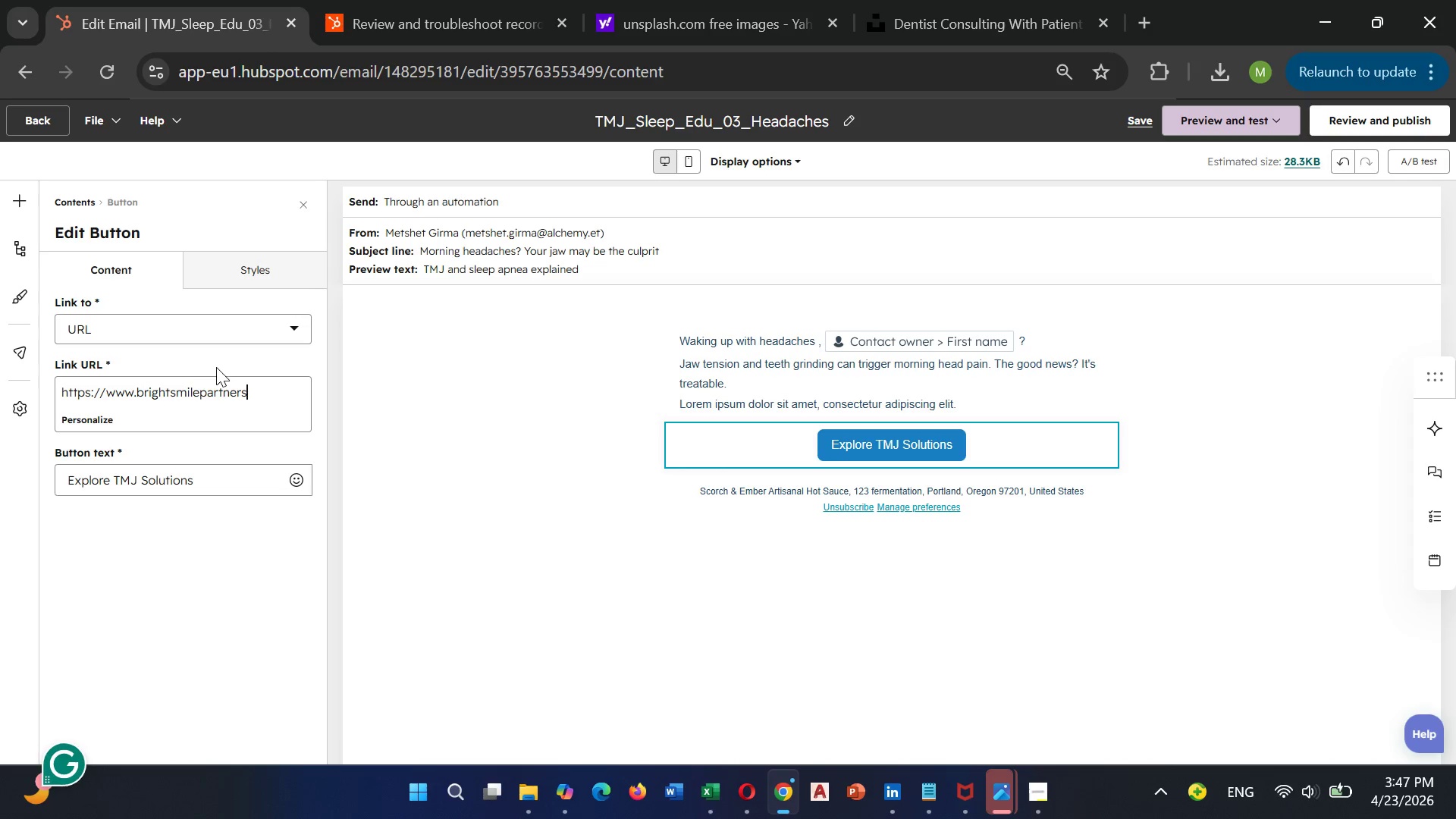 
type(.com/tmj_solutions?utm_)
 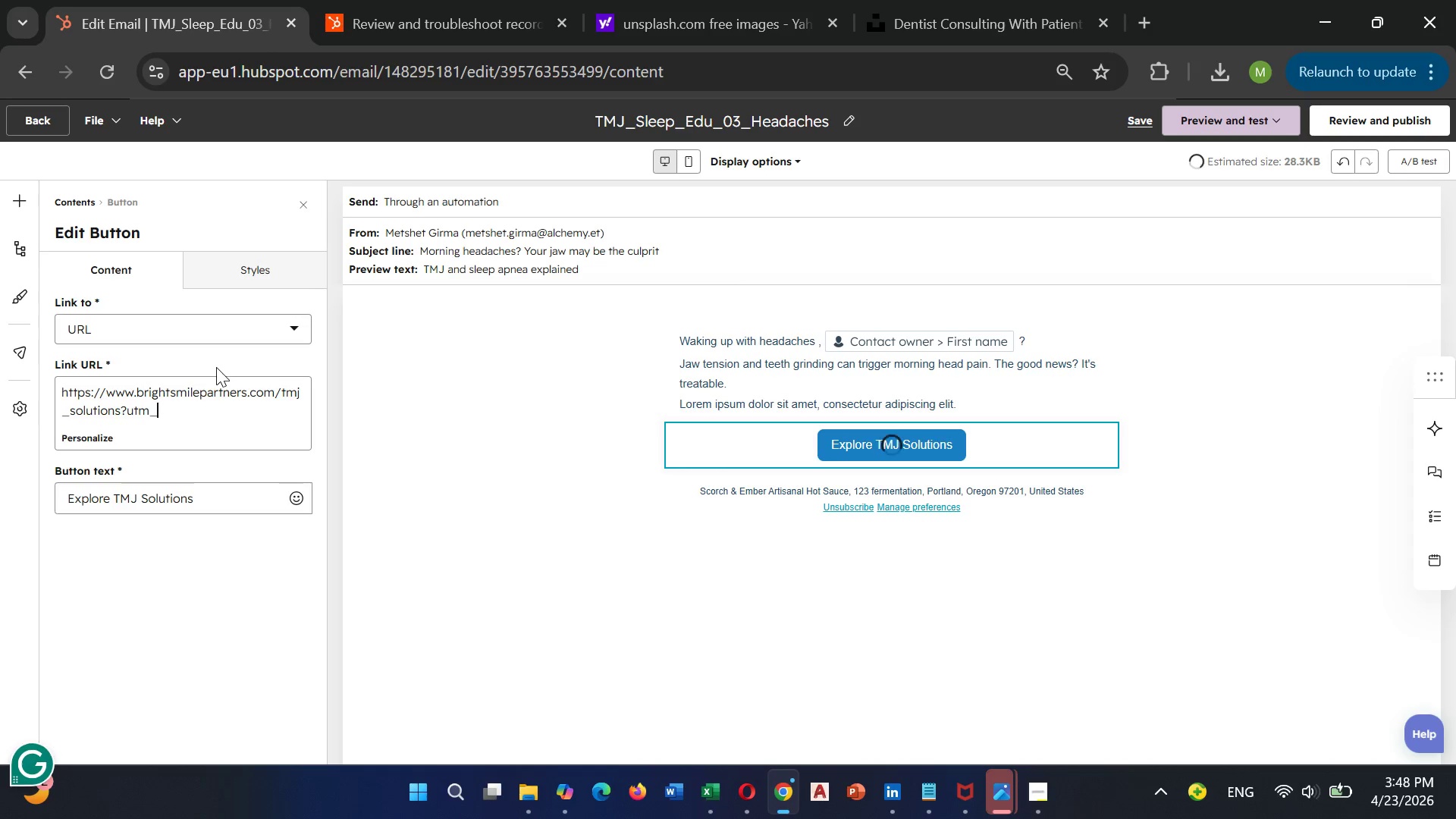 
wait(5.36)
 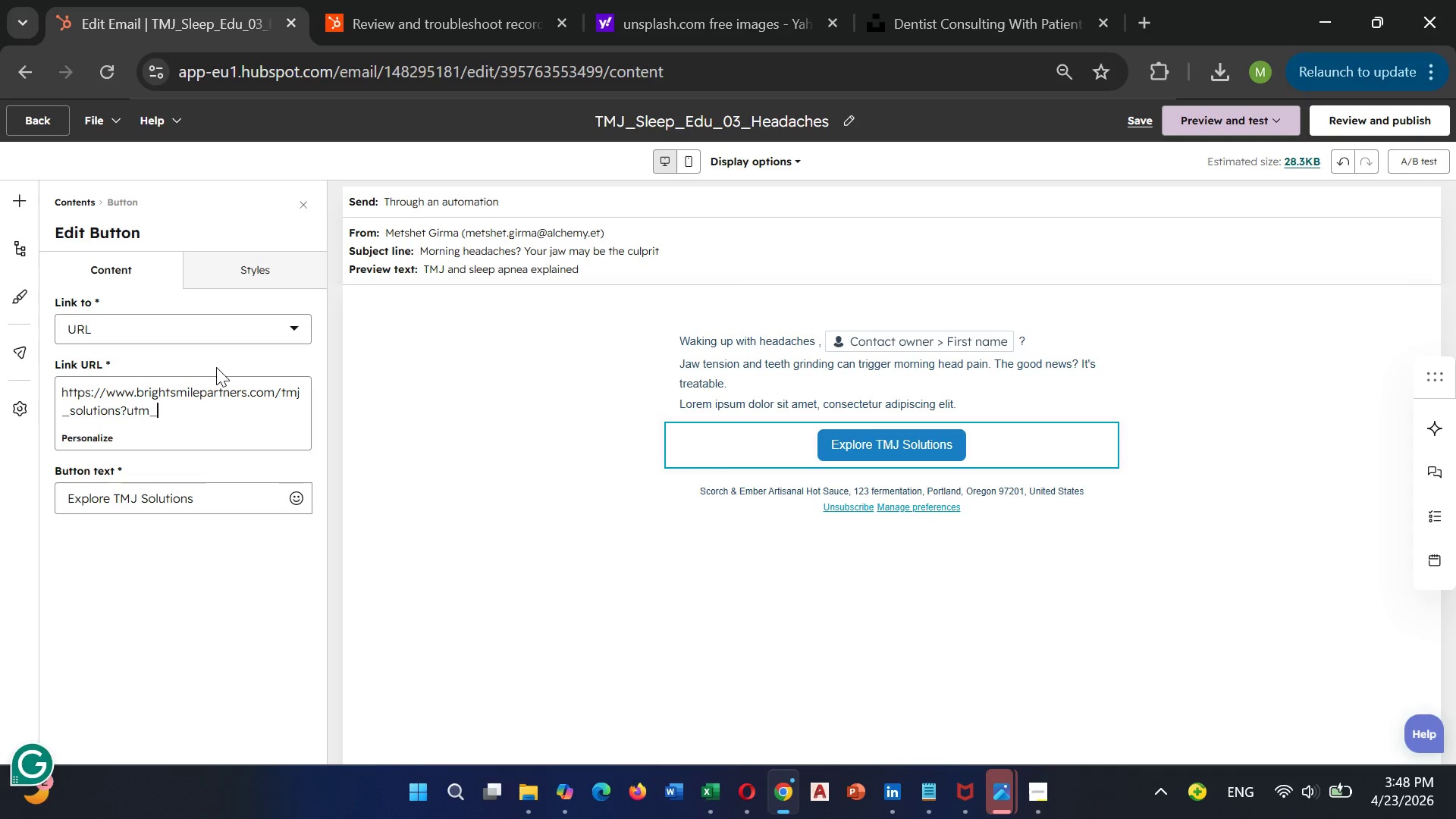 
type(source)
 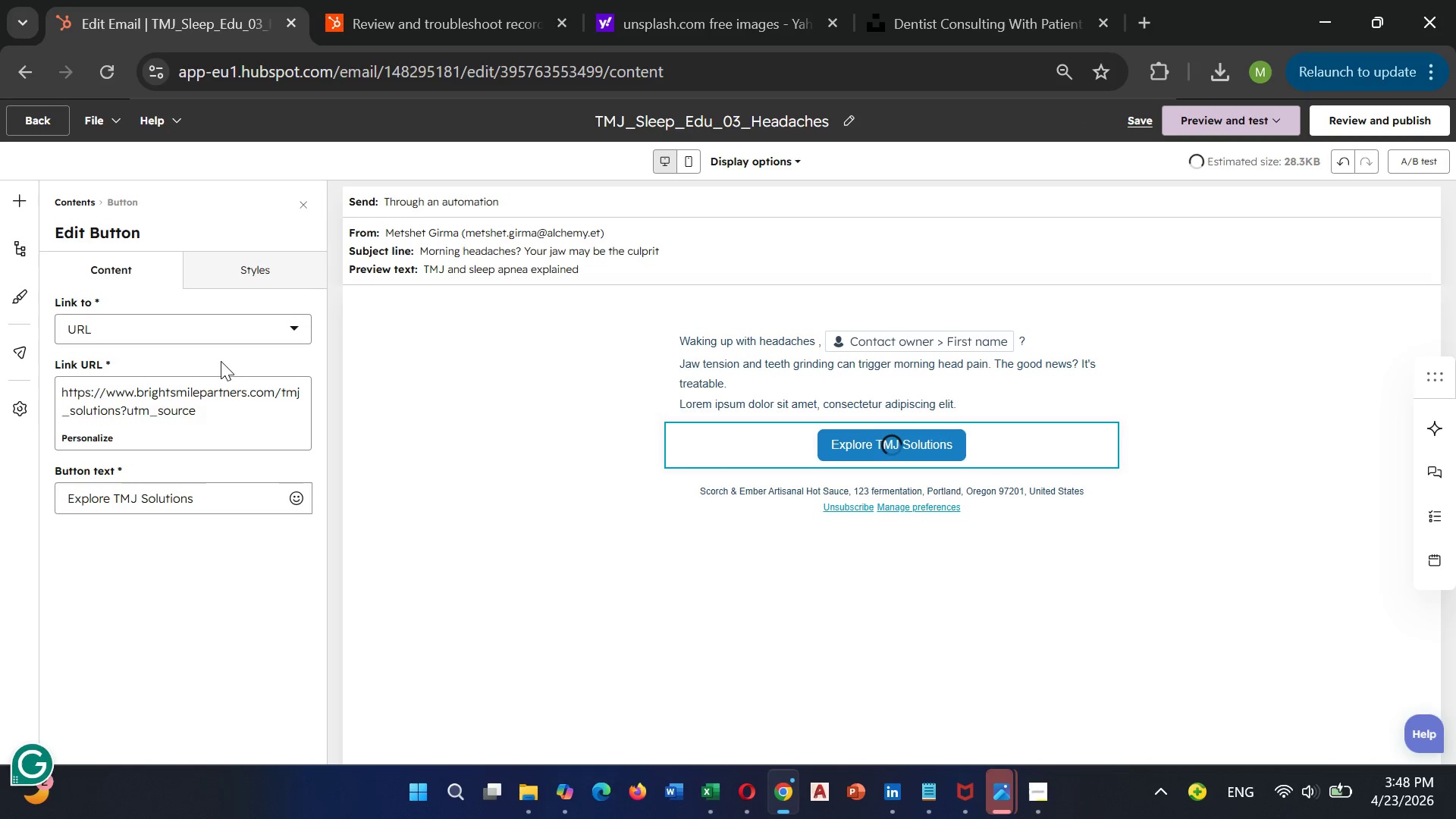 
type(=hubspot)
 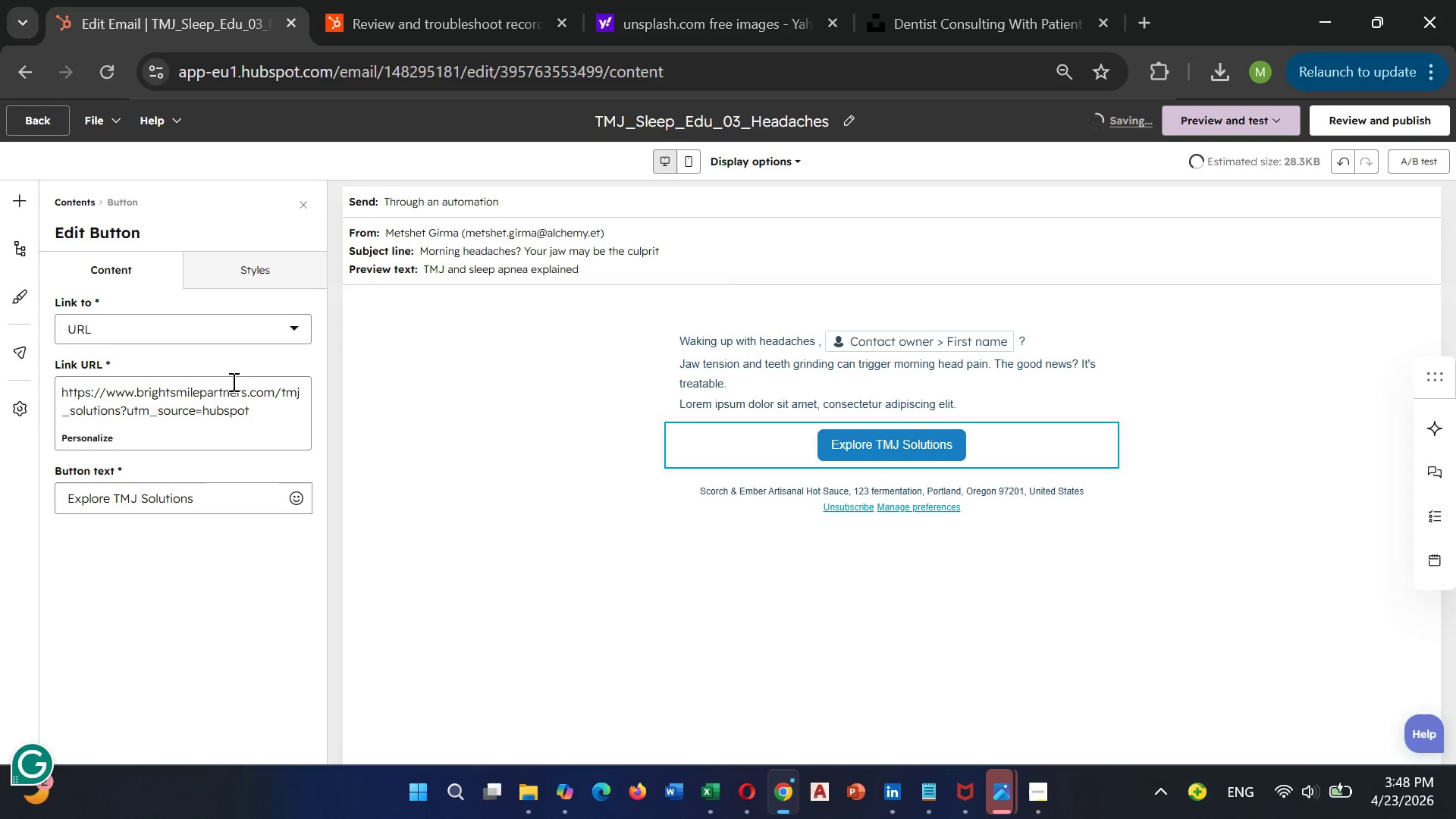 
type(&utm_medium=email)
 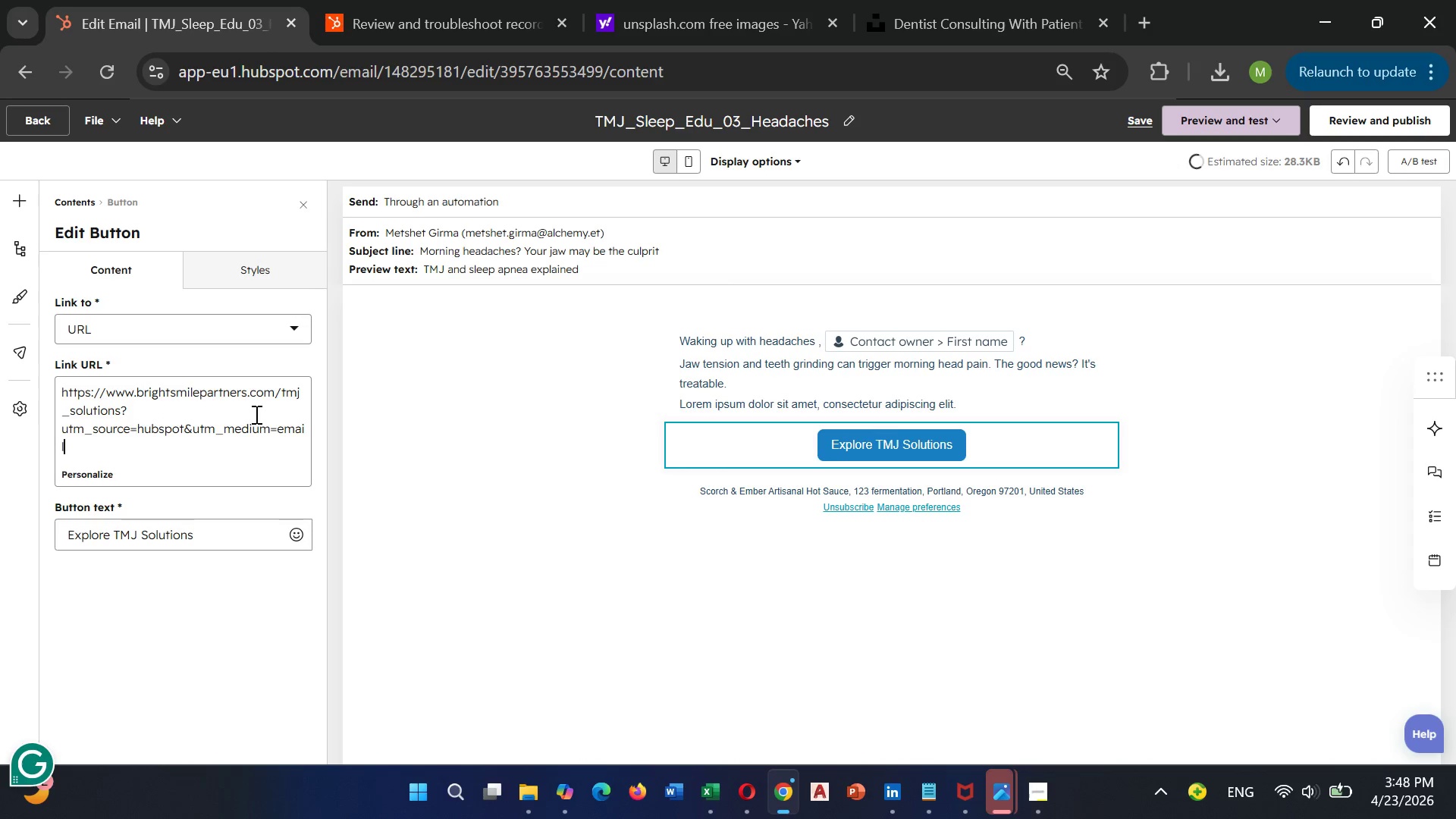 
wait(5.78)
 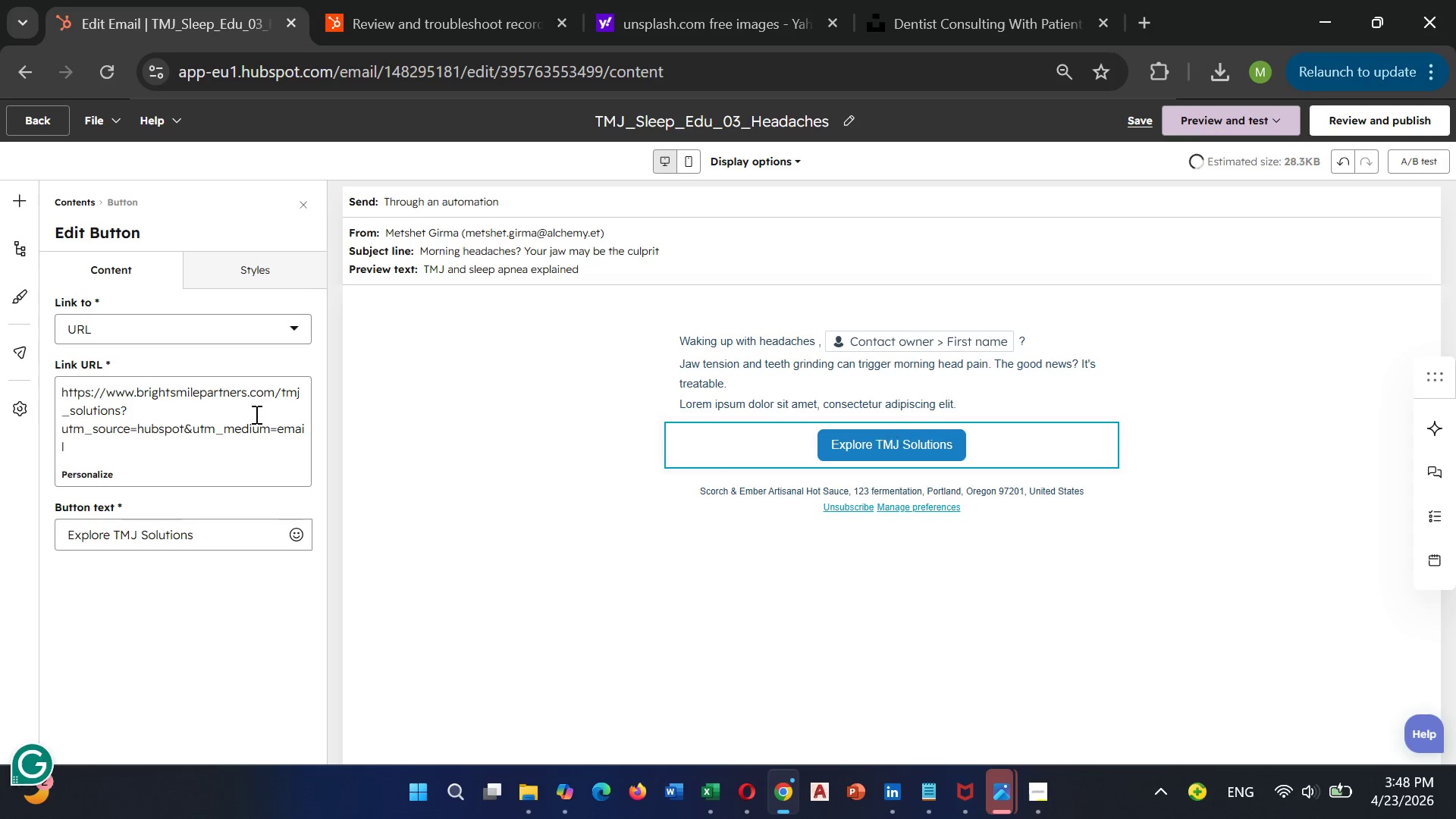 
key(Shift+7)
 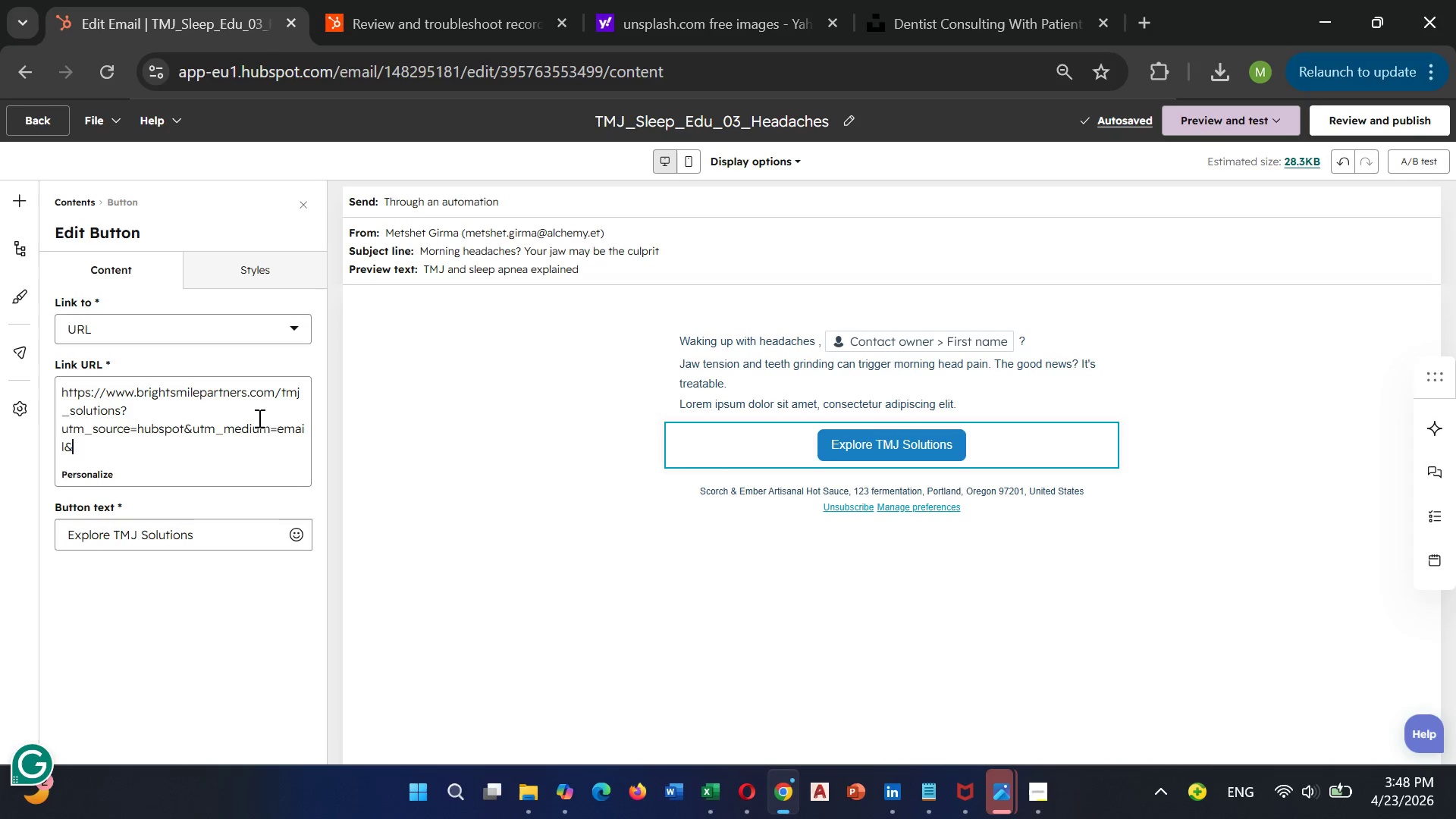 
wait(5.95)
 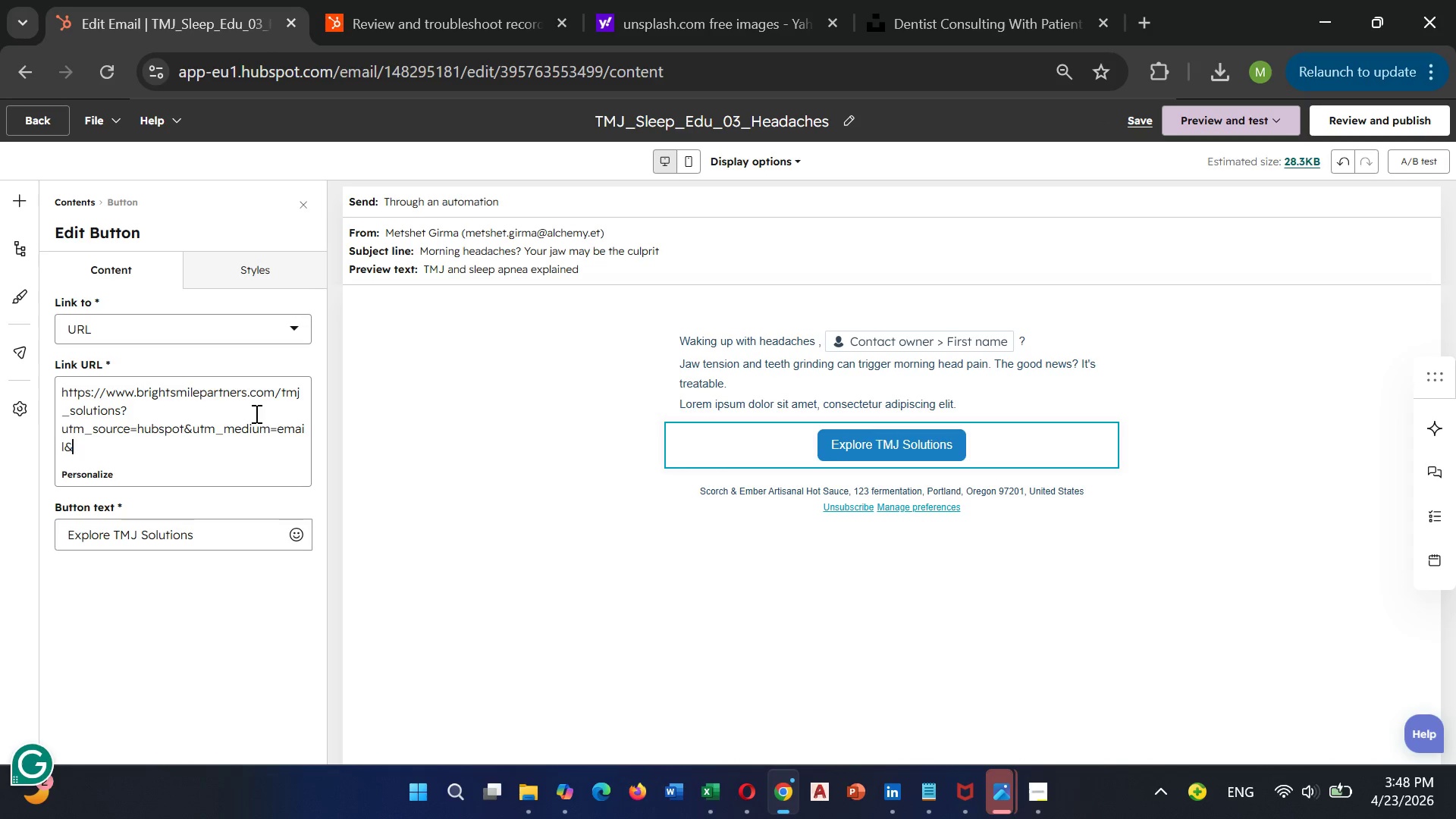 
type(ut,)
key(Backspace)
key(Backspace)
key(Backspace)
type(utm)
 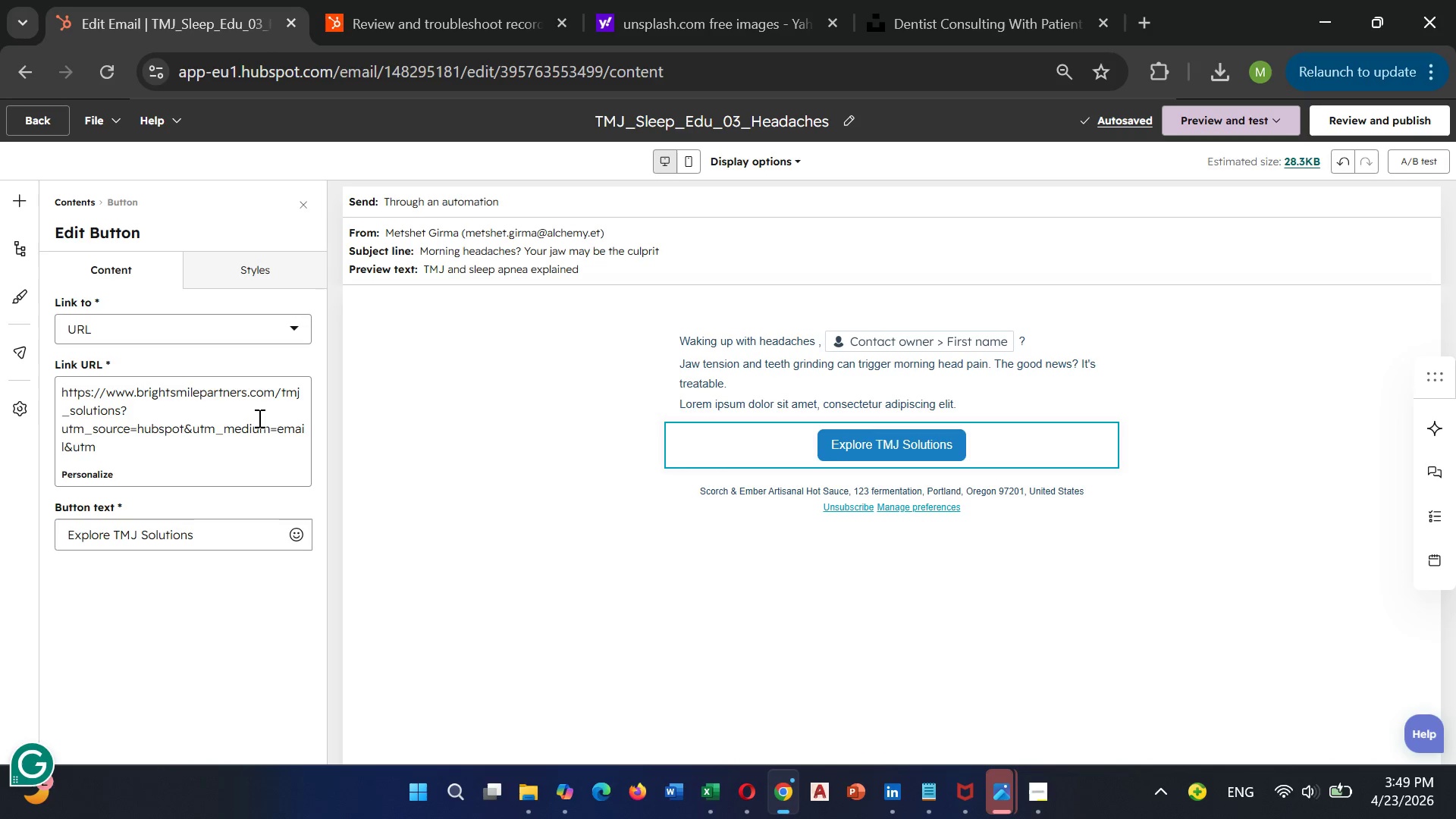 
wait(5.38)
 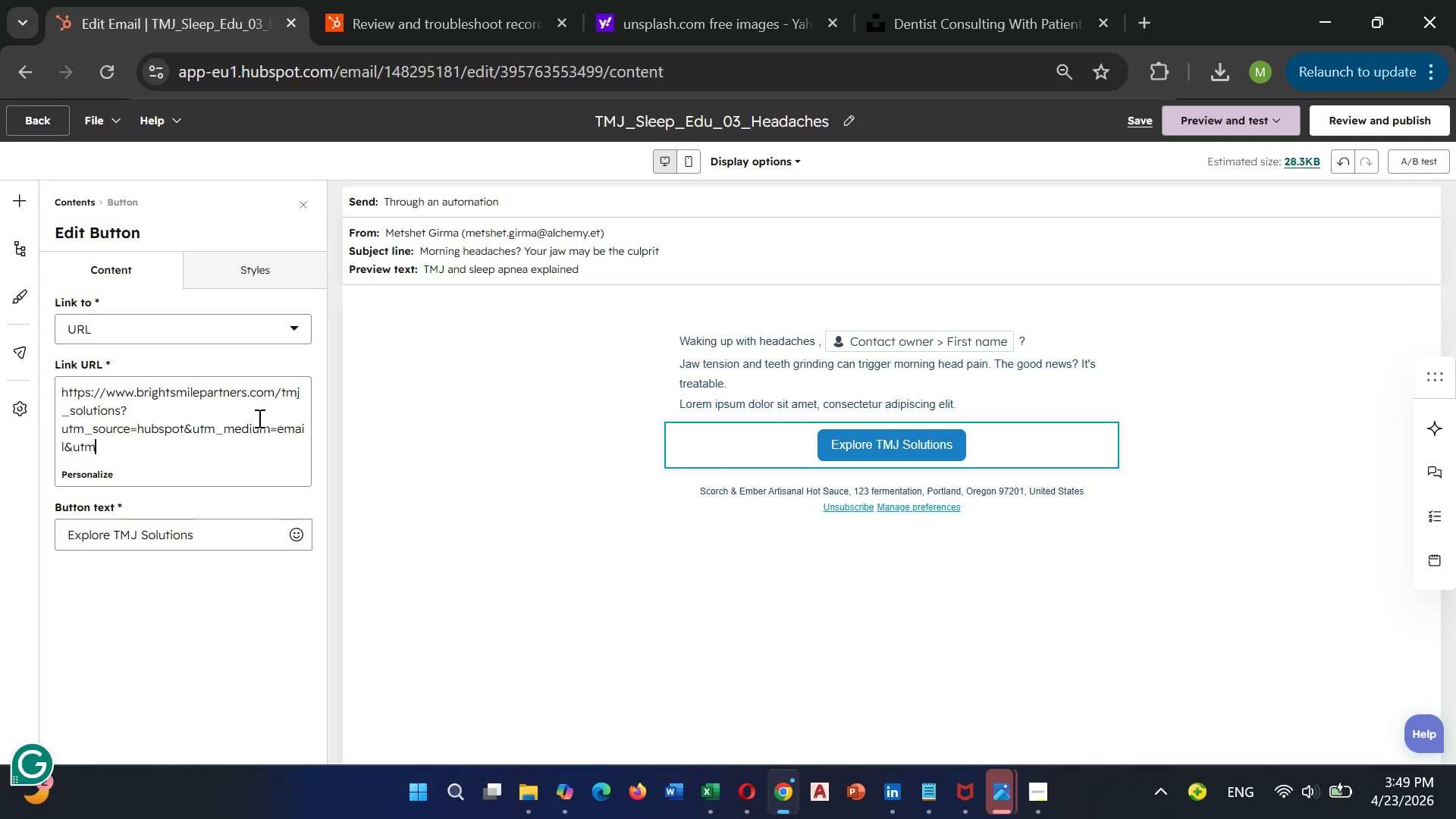 
type(_campaign-)
key(Backspace)
type(+)
key(Backspace)
type(=TMJ)
 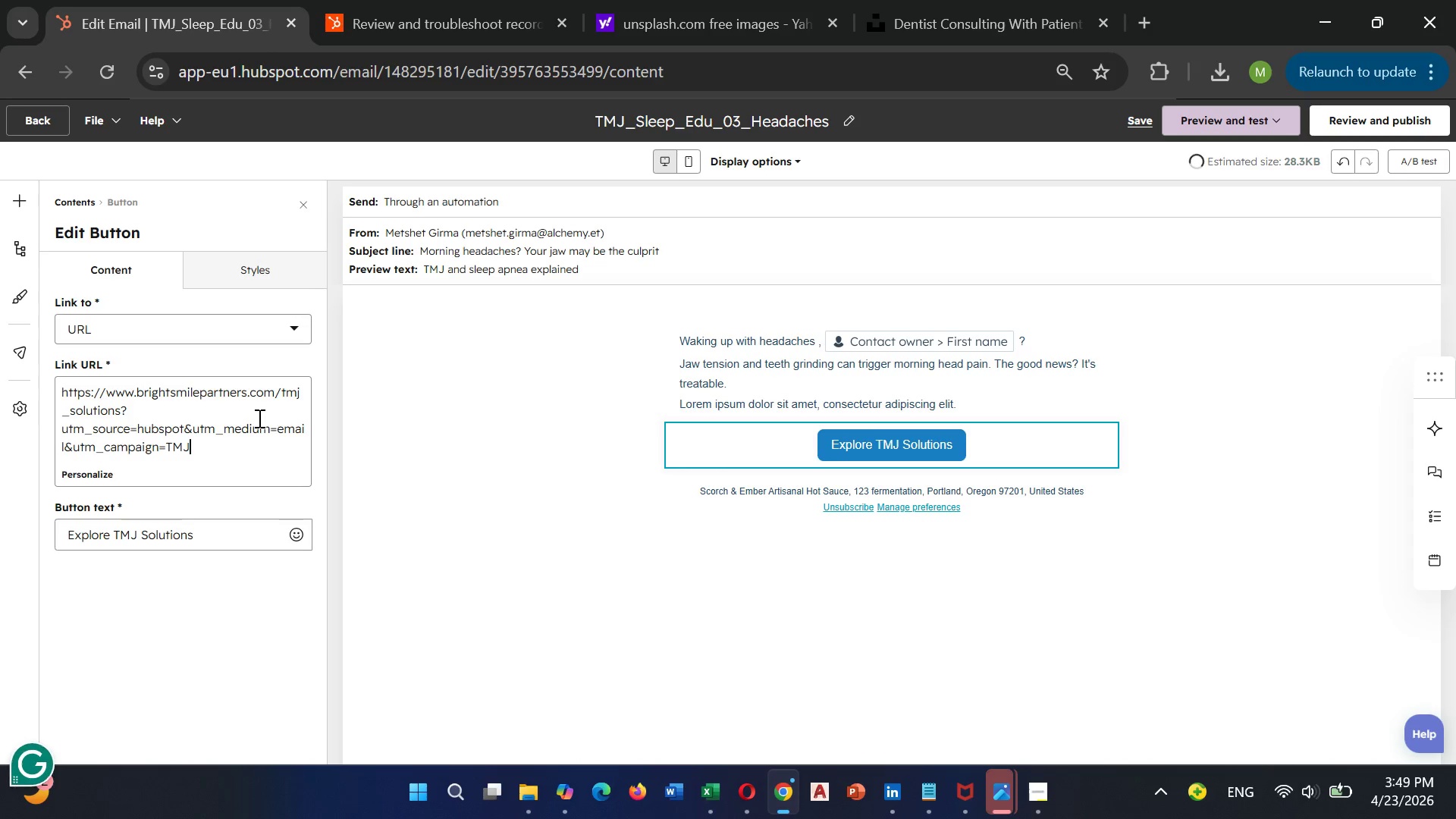 
type(_nur)
 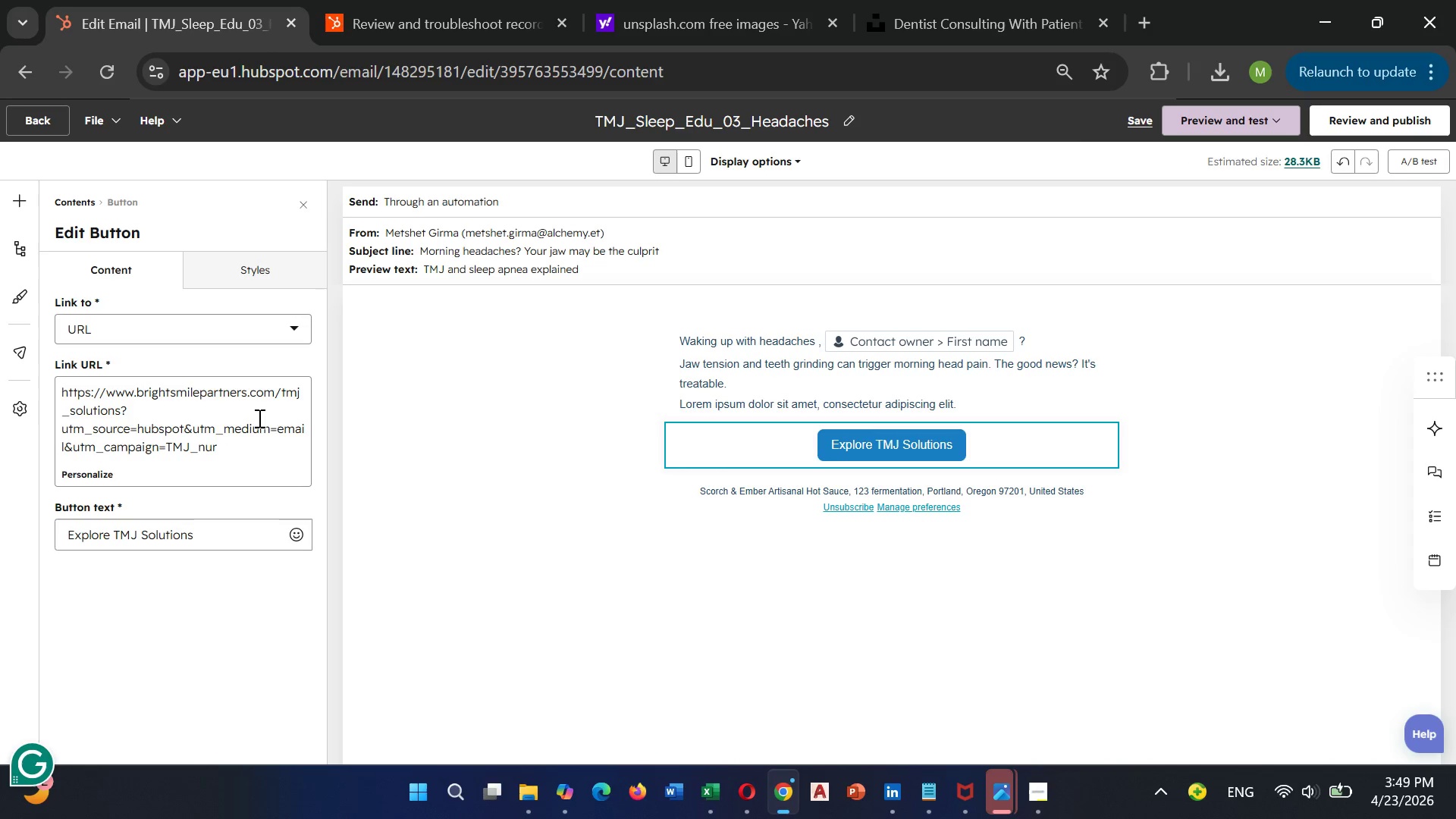 
type(tur)
 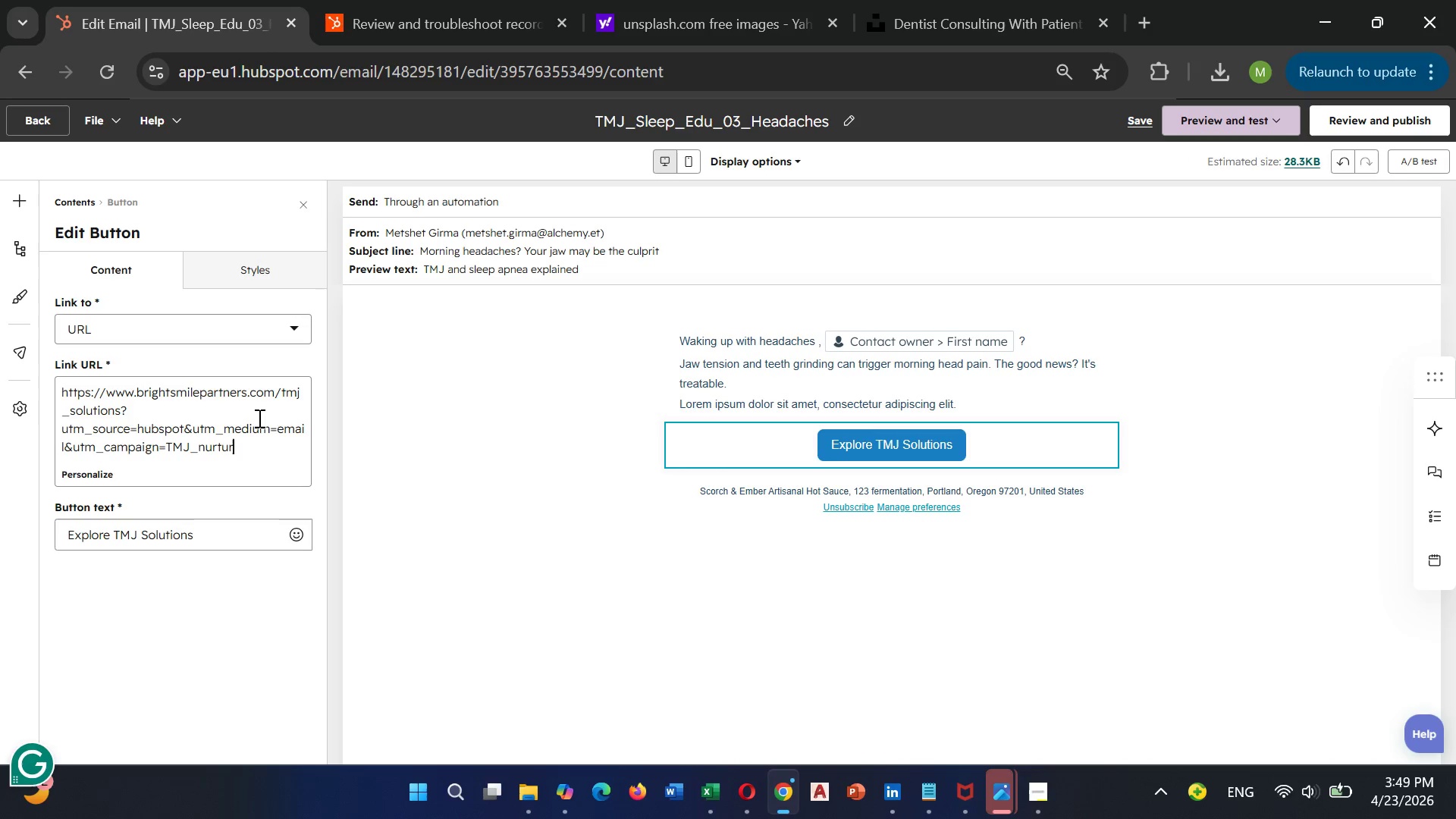 
key(E)
 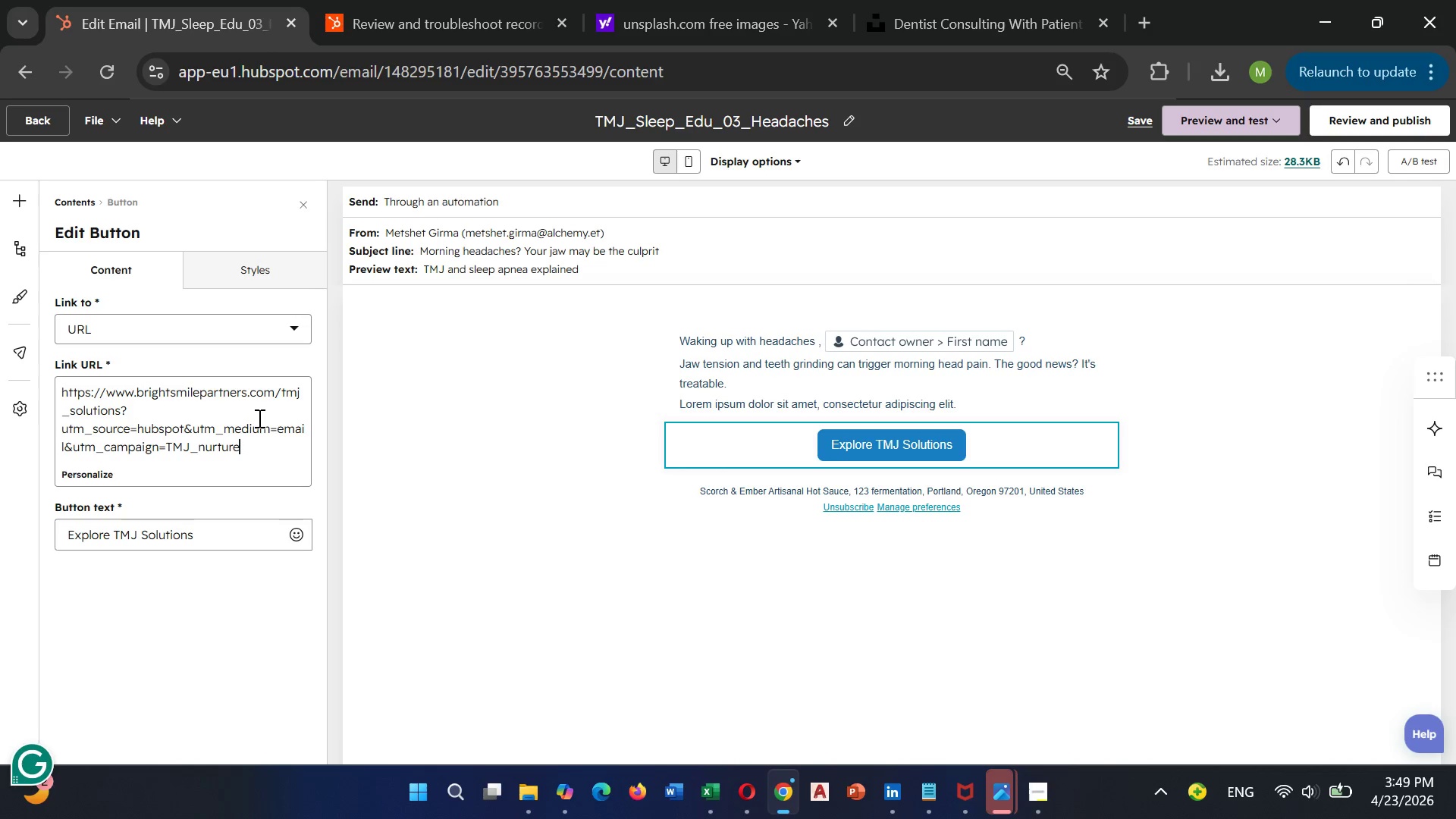 
wait(5.78)
 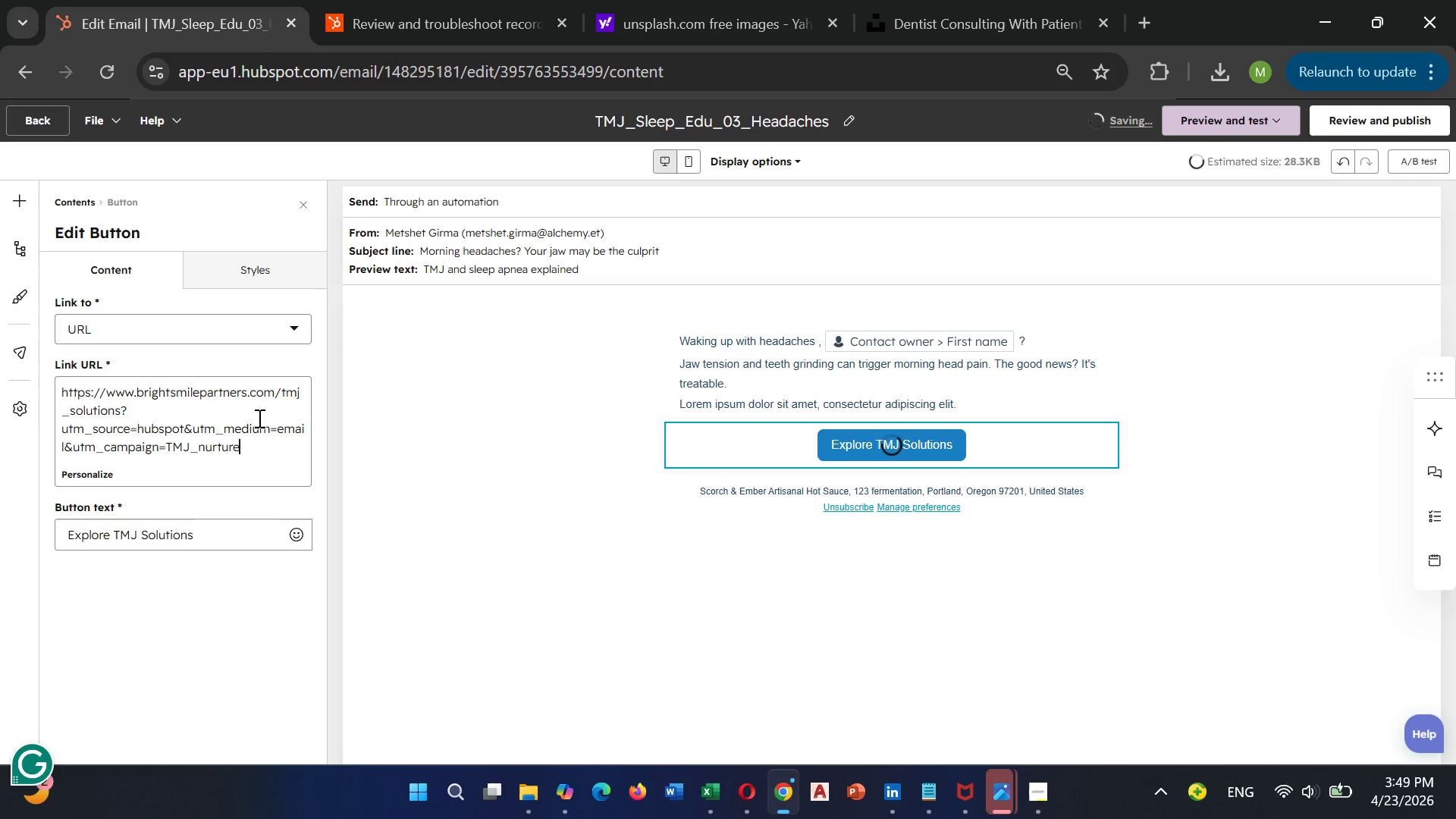 
key(Shift+ShiftLeft)
 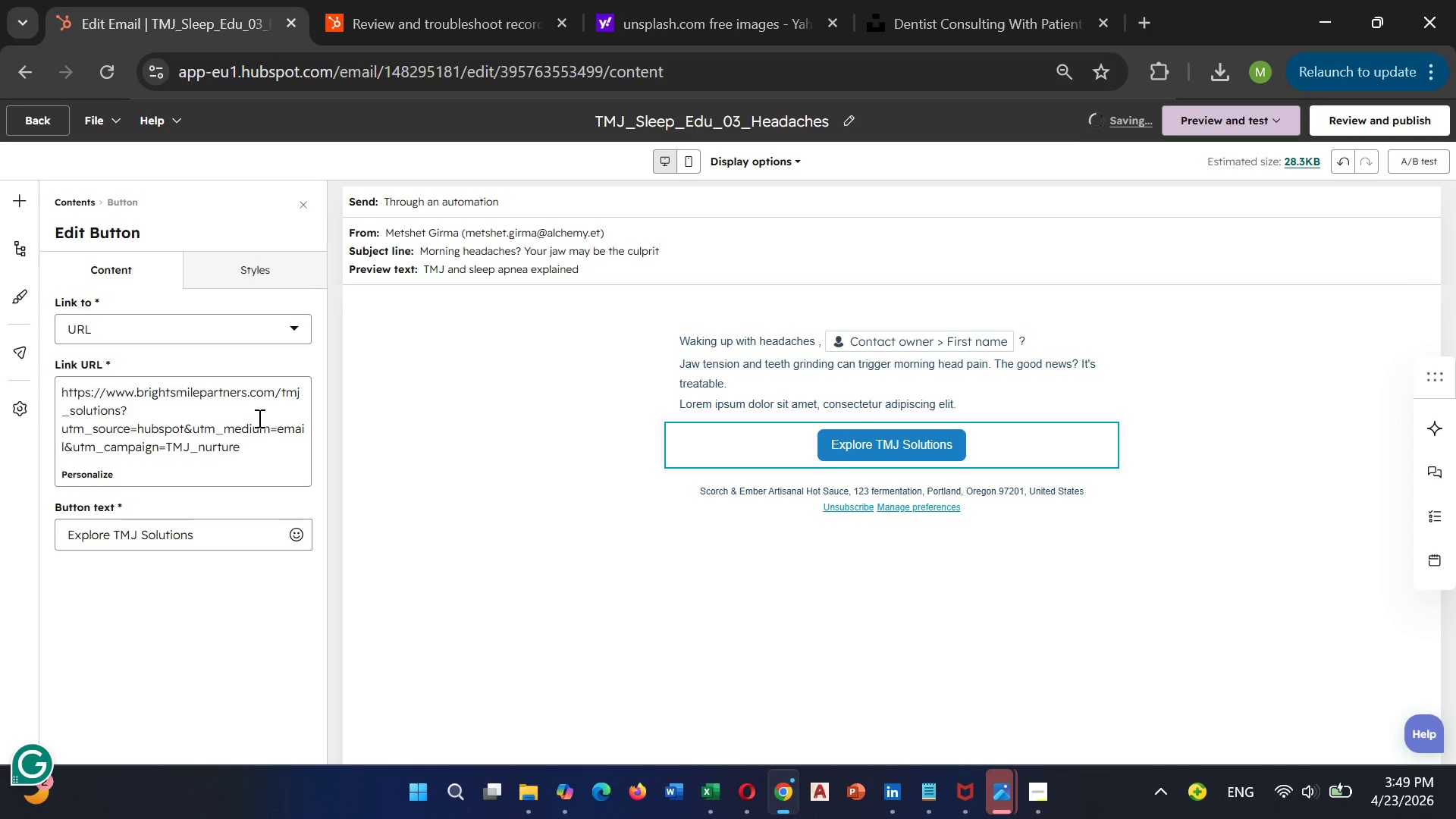 
key(Shift+7)
 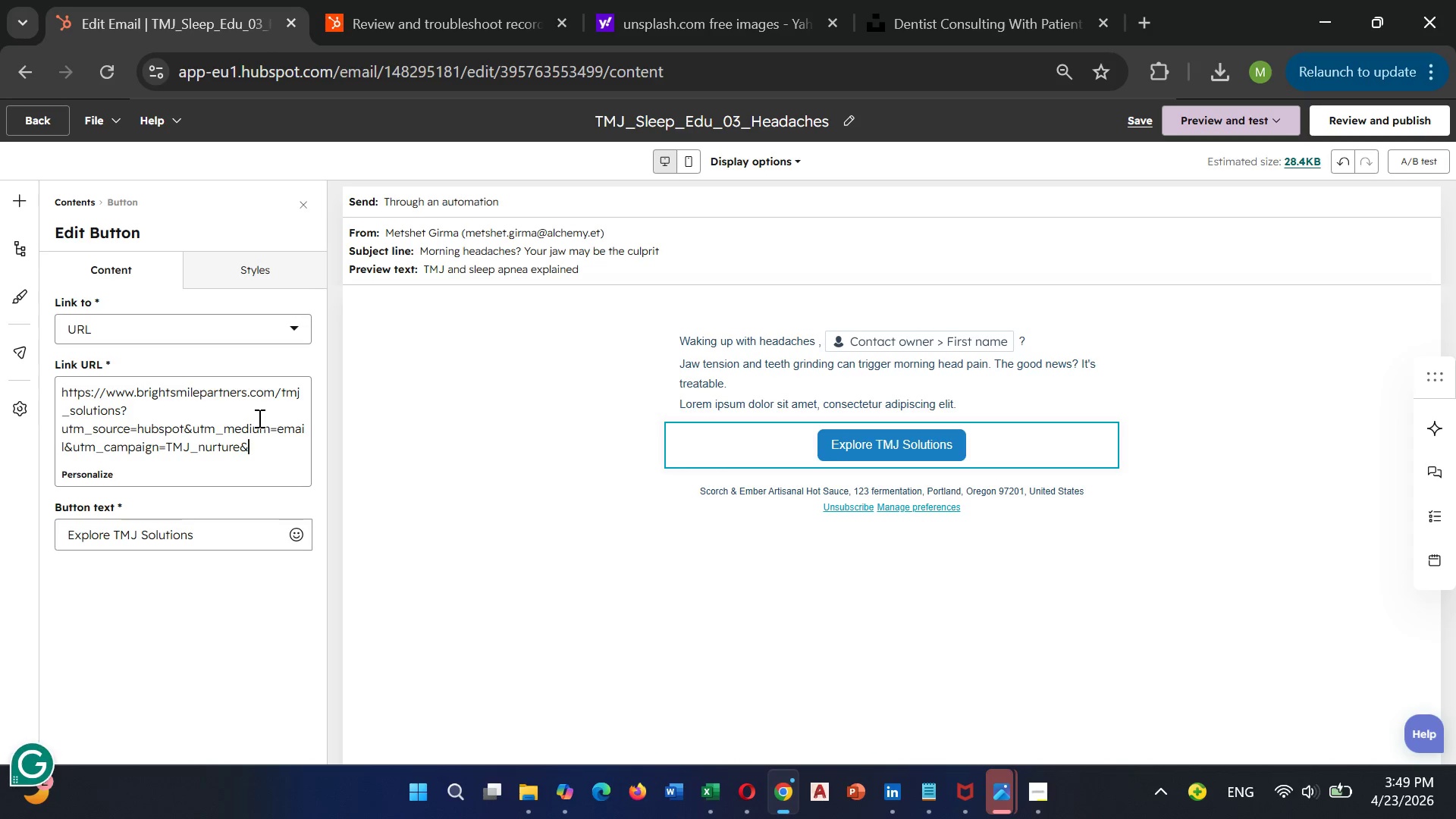 
type(utm_contem)
key(Backspace)
type(nt)
 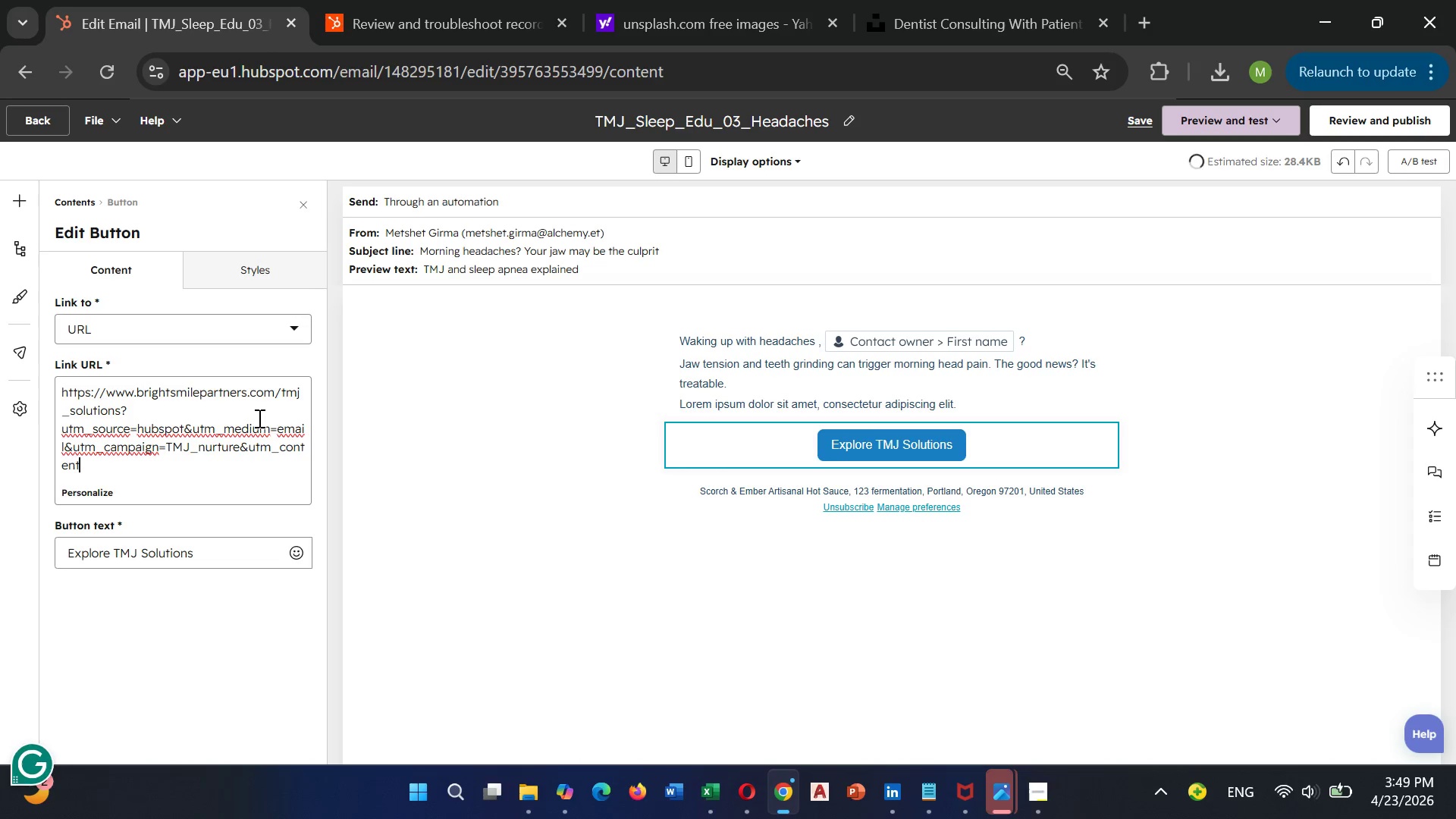 
type(=template3)
 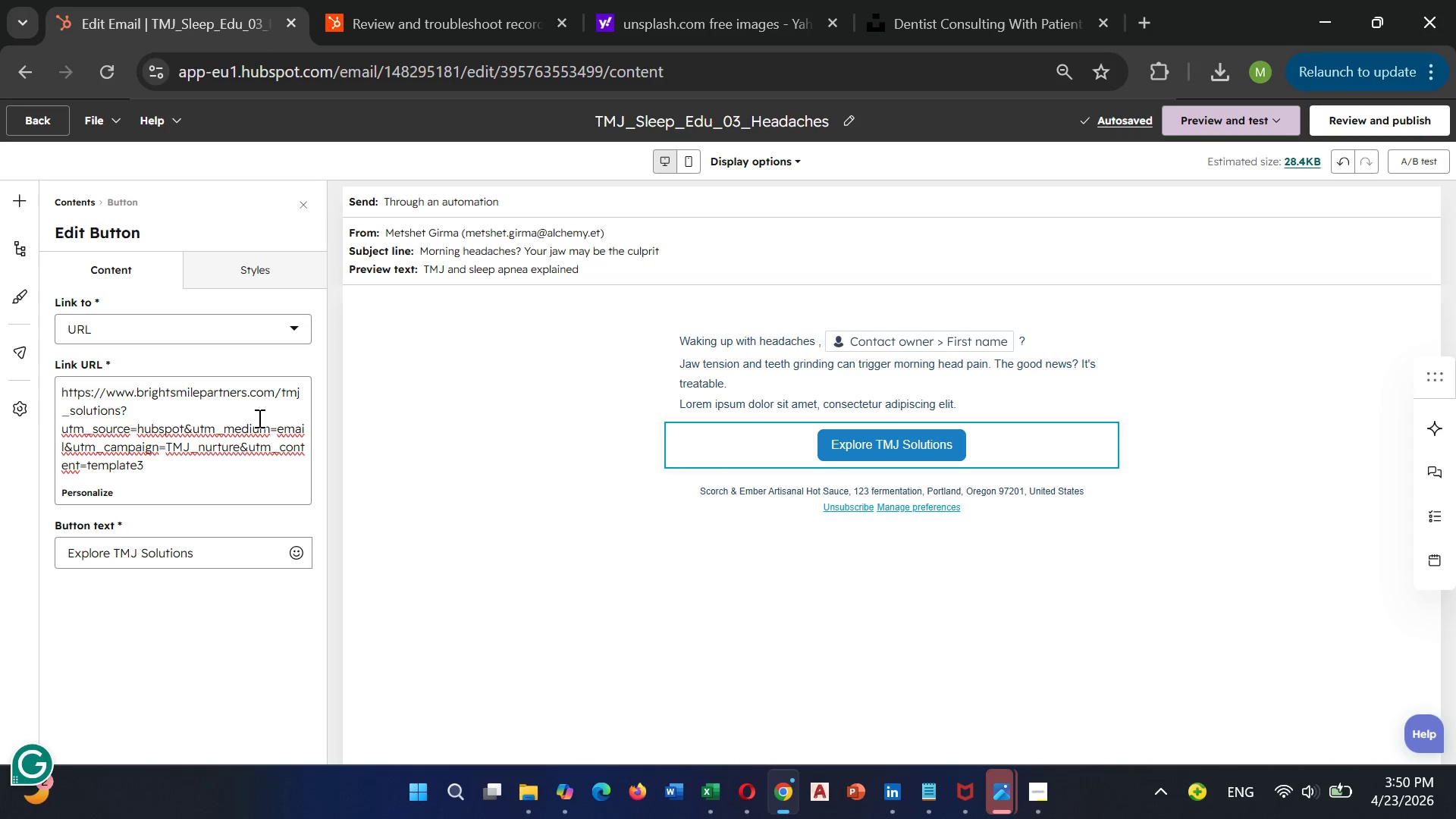 
wait(10.91)
 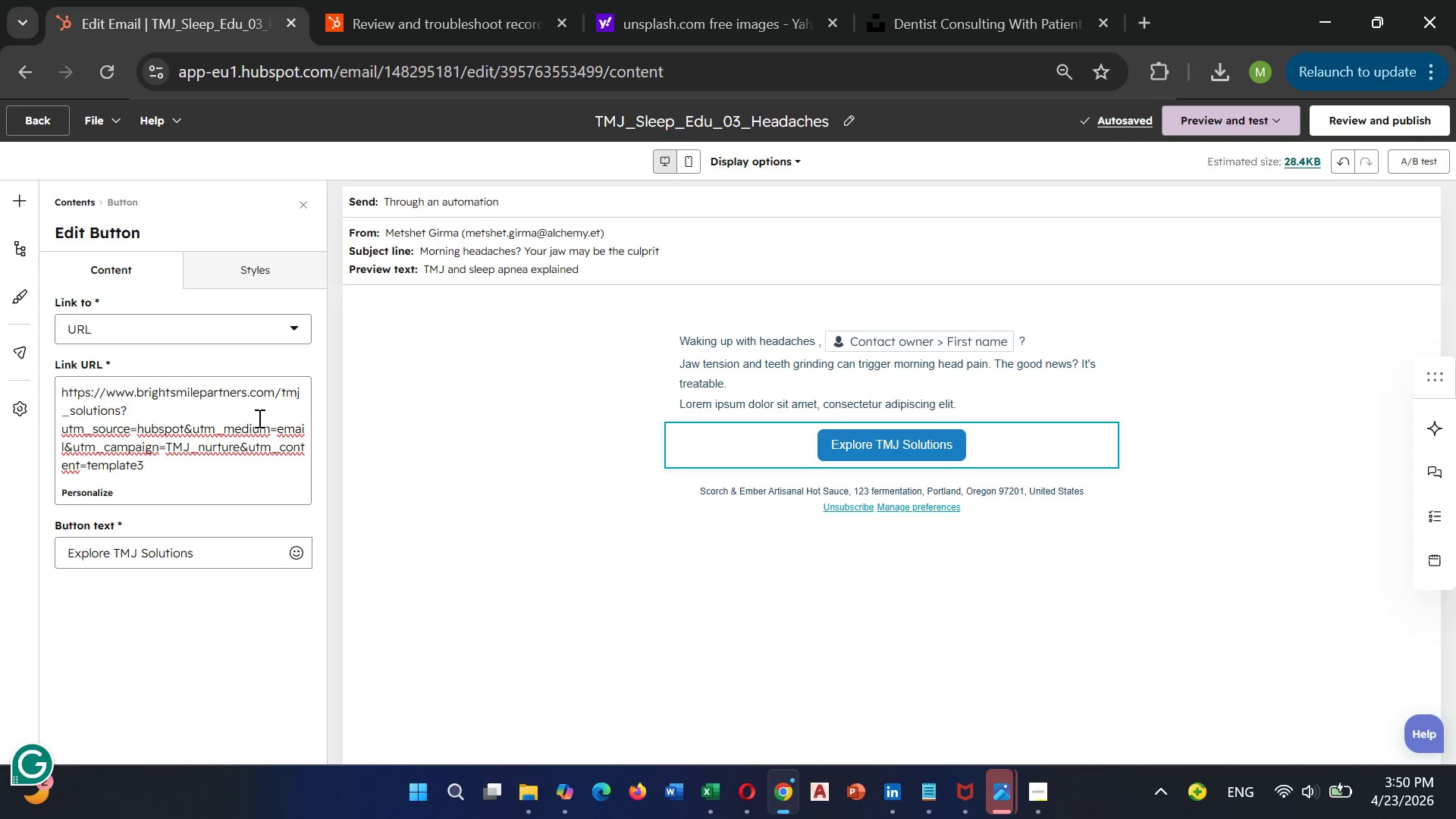 
left_click([437, 513])
 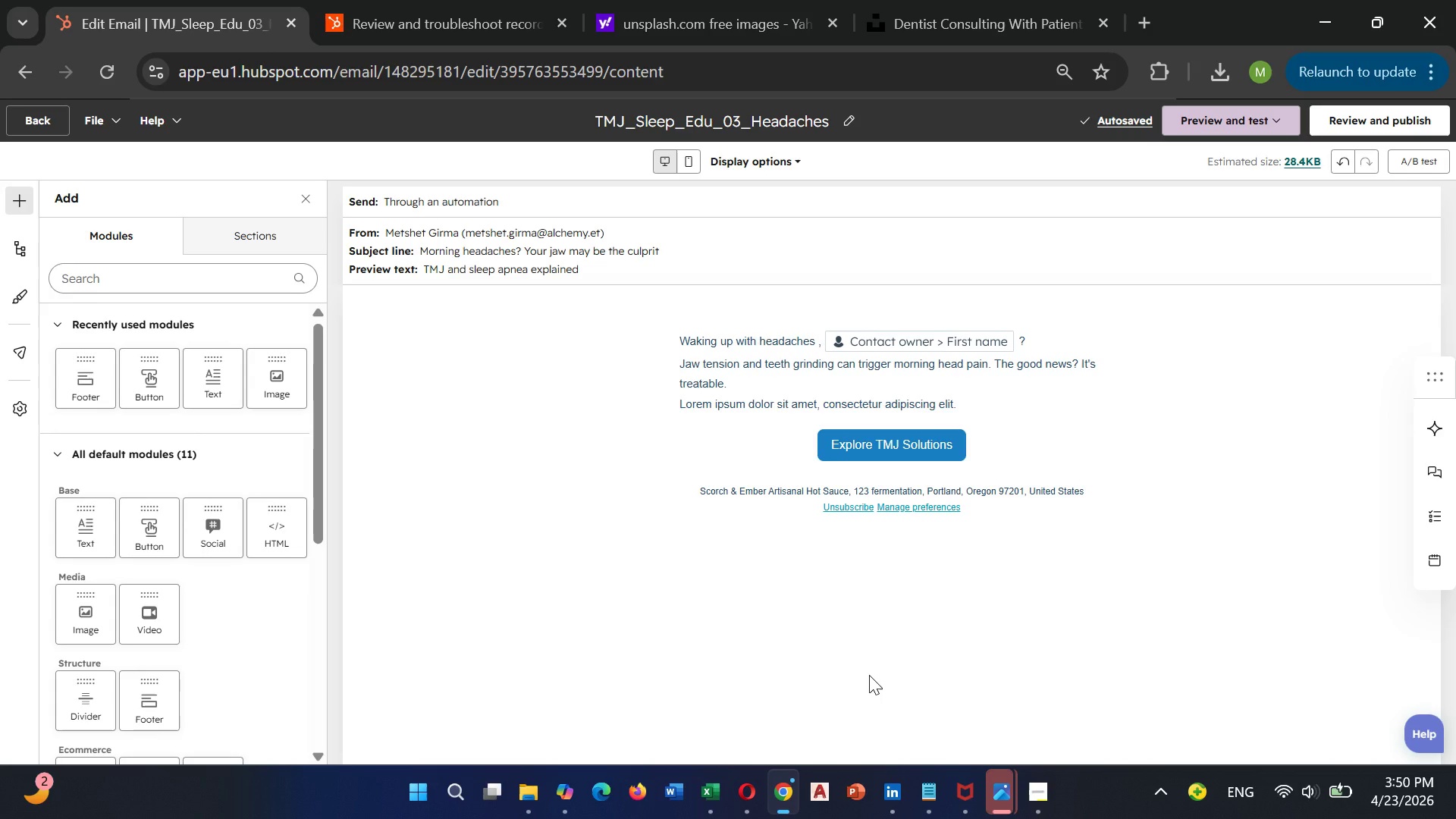 
wait(42.28)
 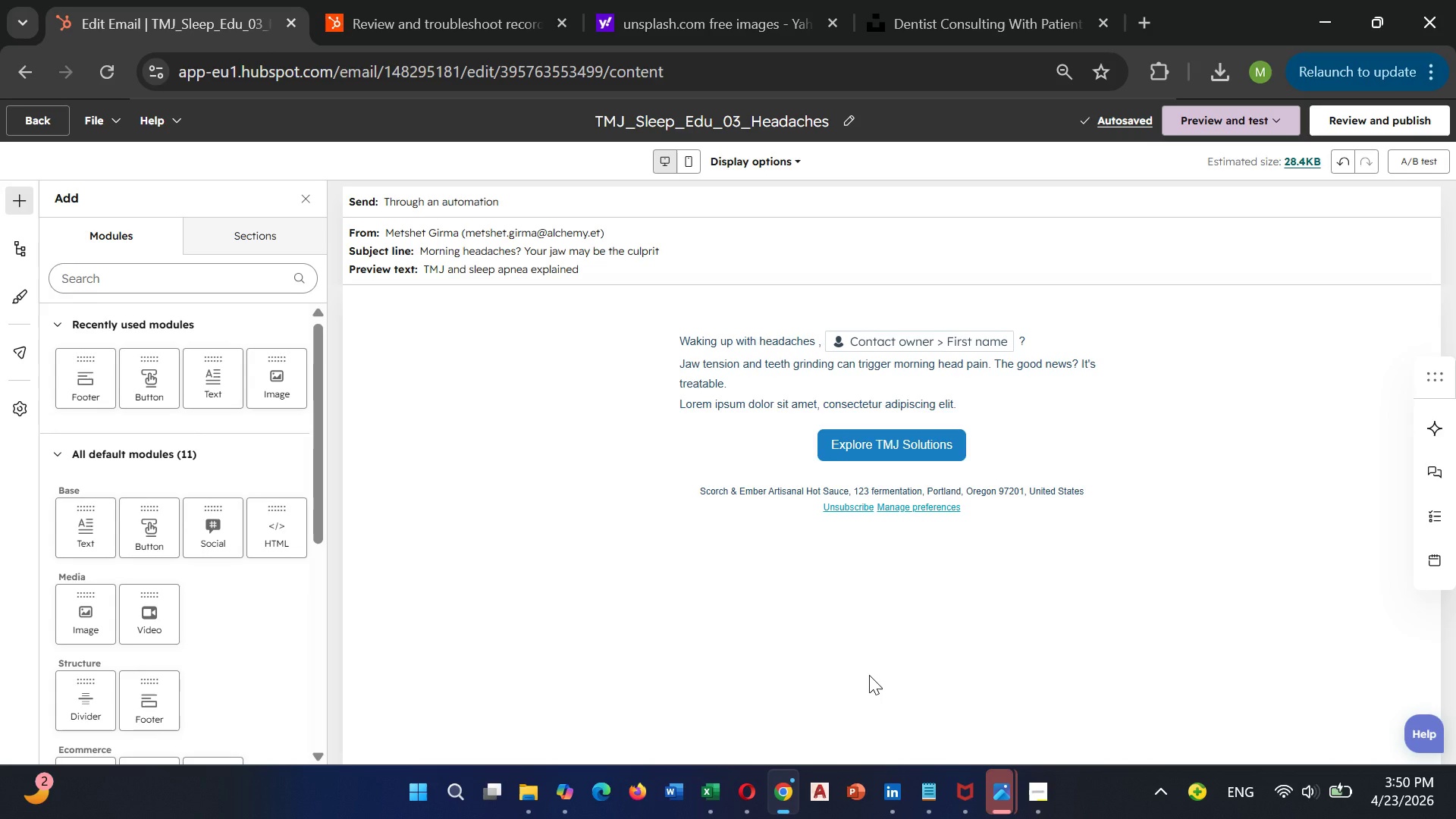 
scroll: coordinate [942, 634], scroll_direction: up, amount: 2.0
 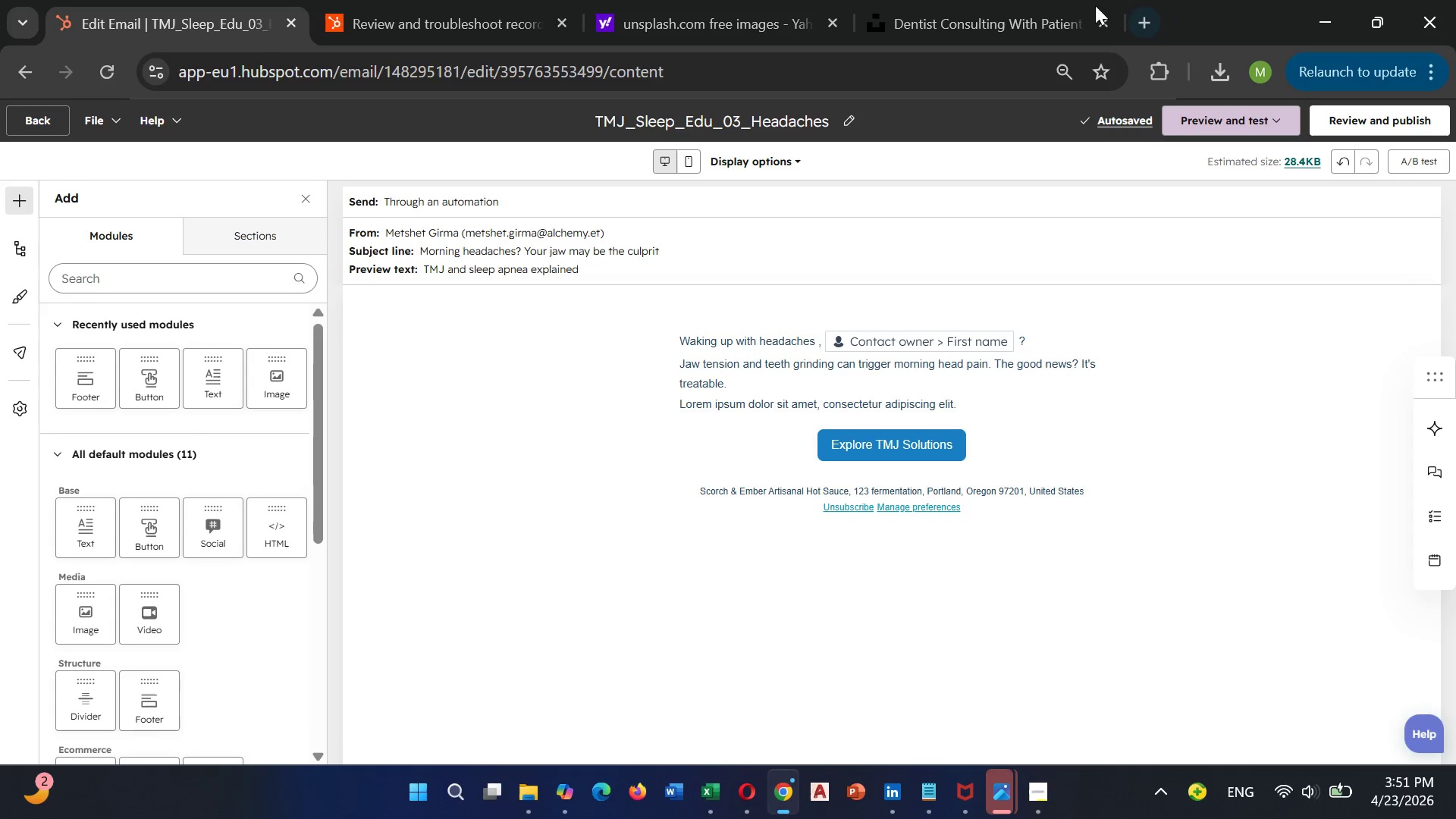 
left_click([1028, 8])
 